 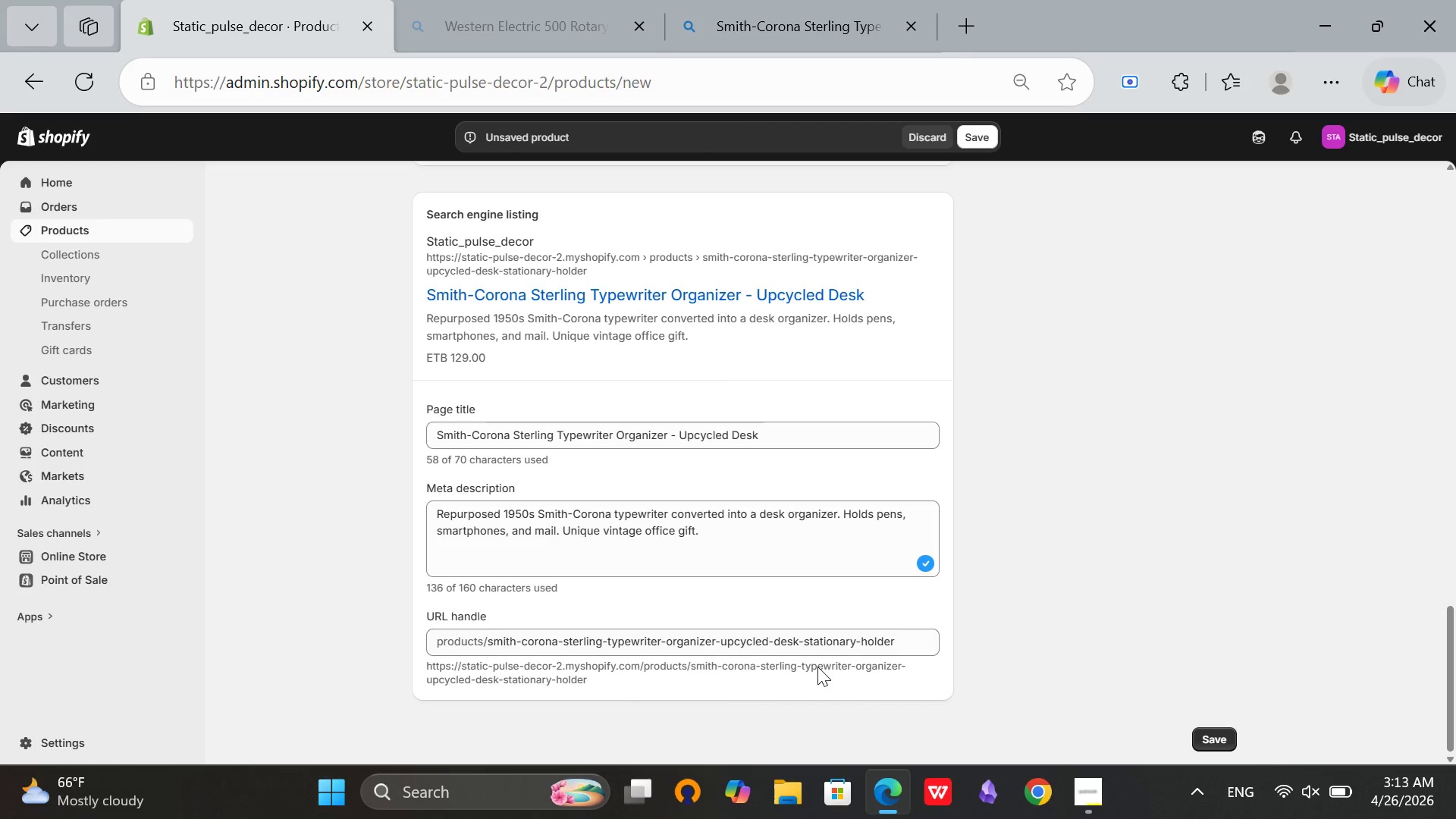 
scroll: coordinate [820, 670], scroll_direction: up, amount: 15.0
 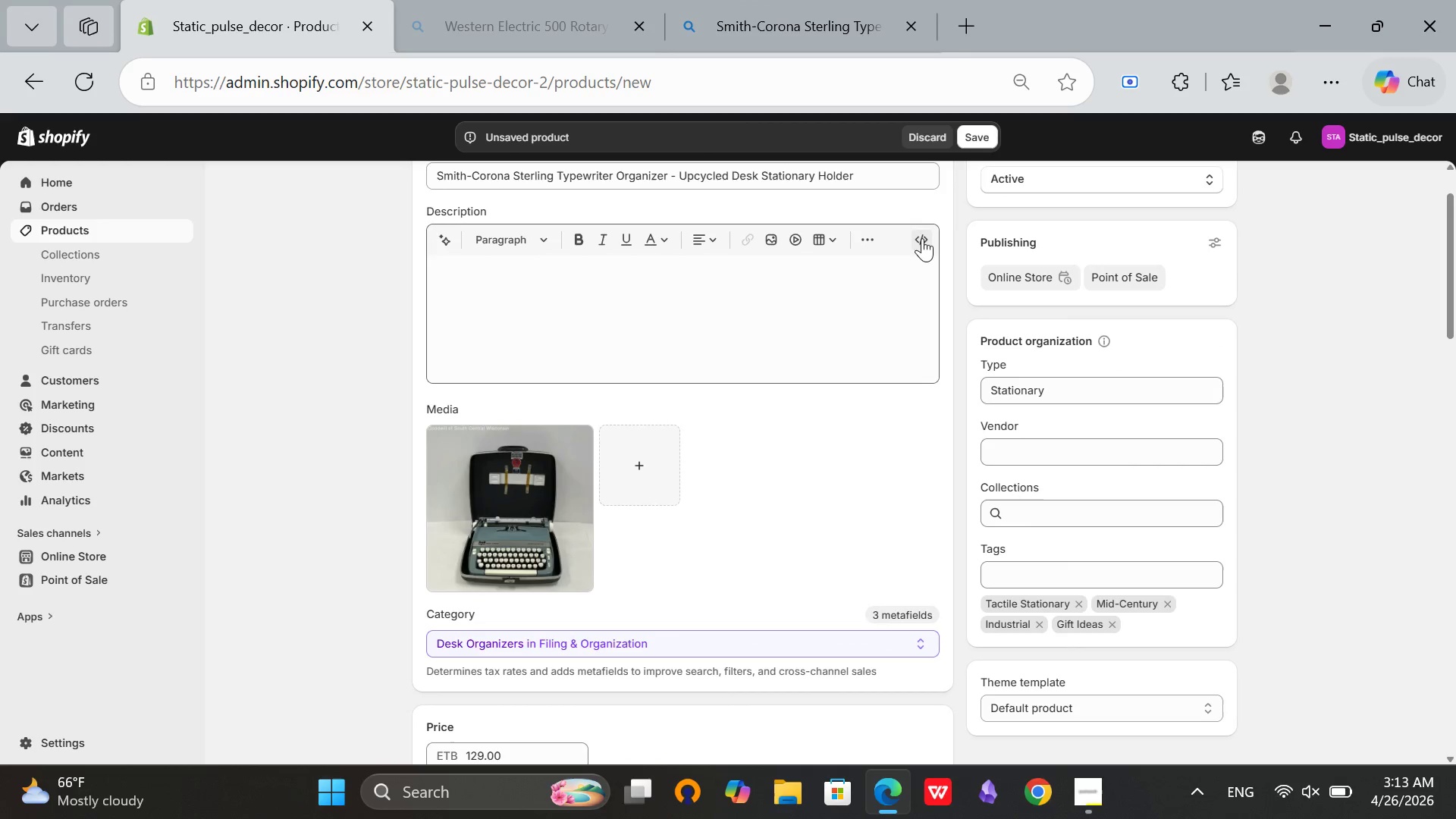 
left_click([930, 237])
 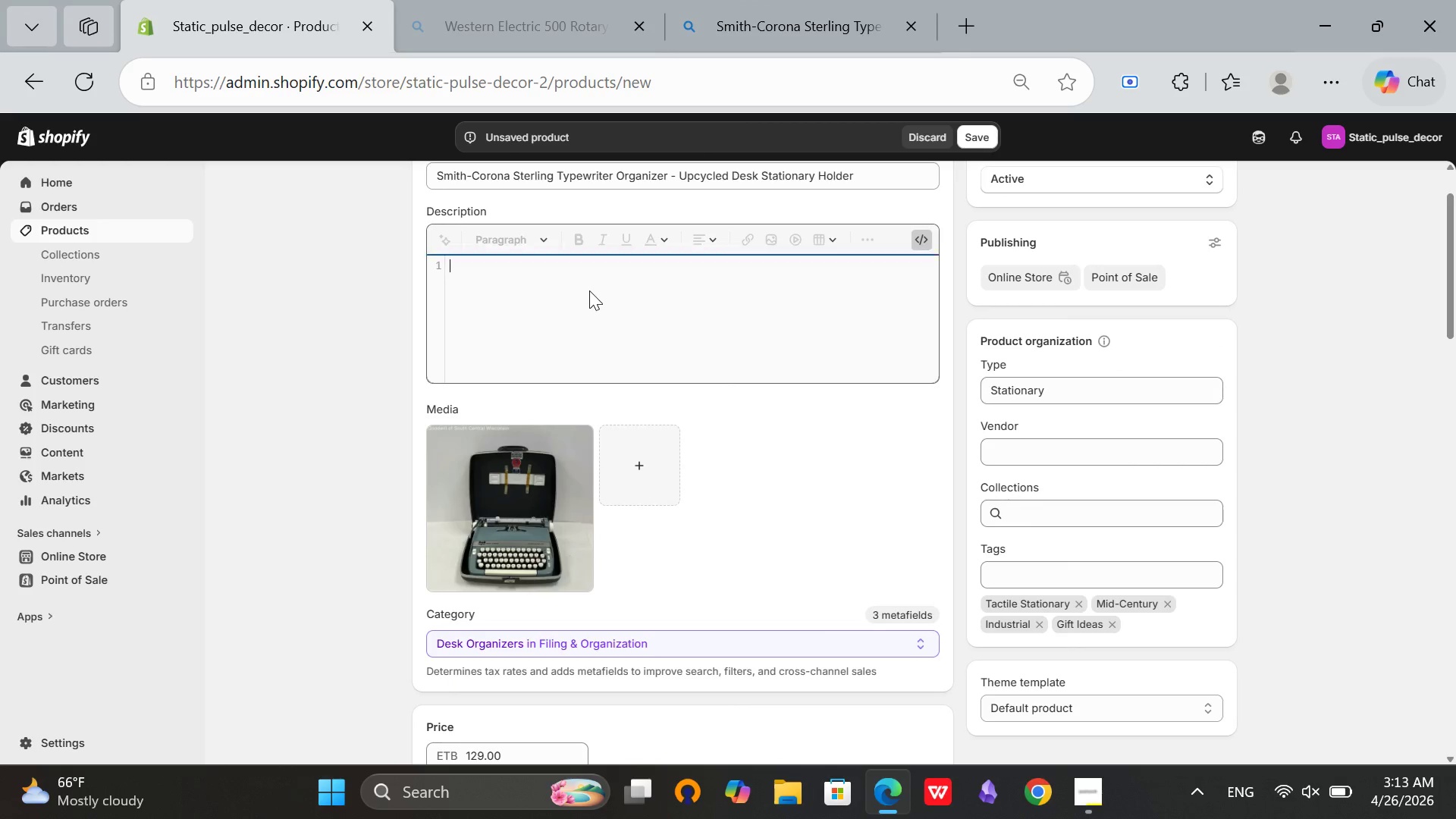 
left_click([589, 290])
 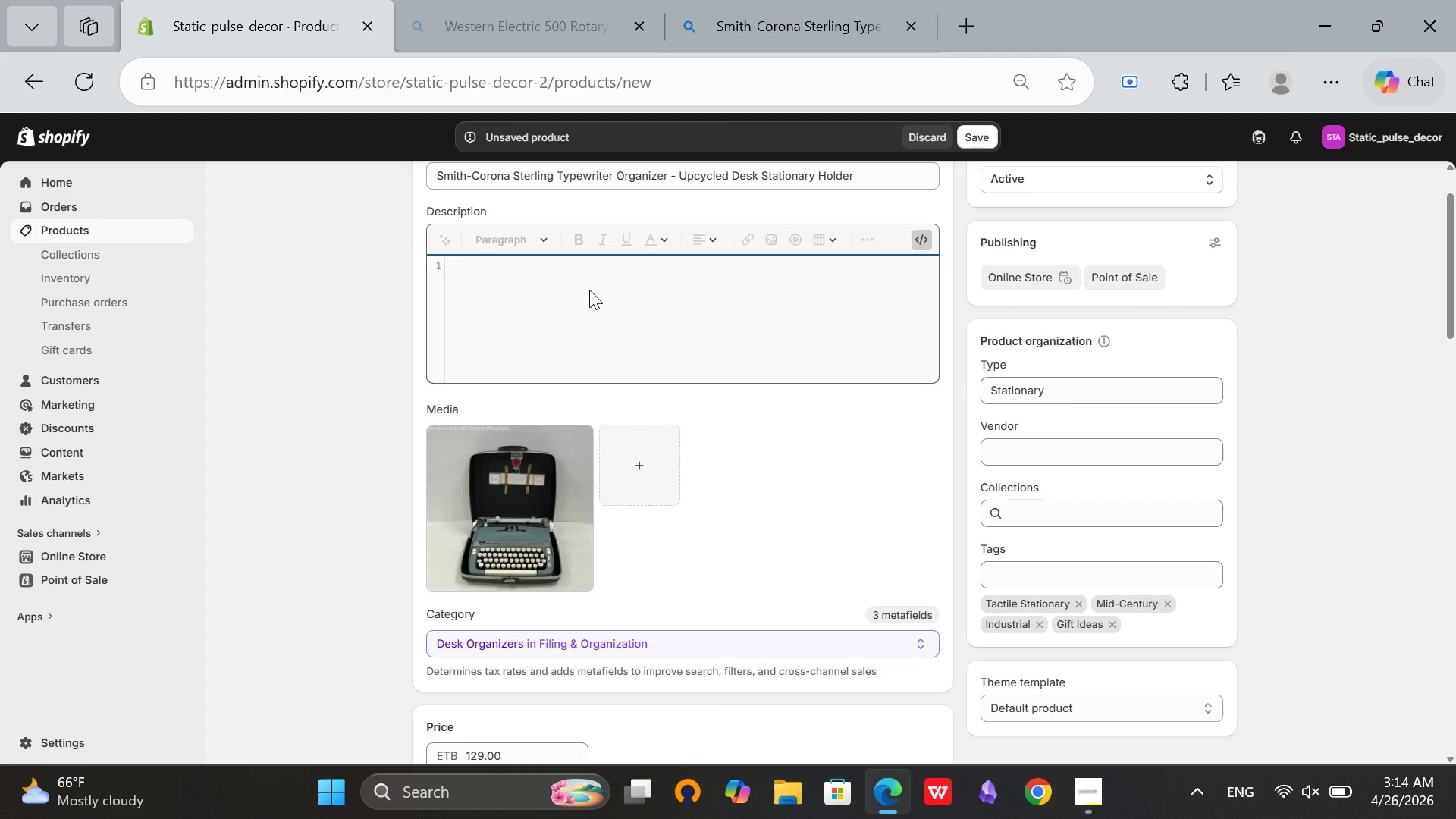 
wait(20.67)
 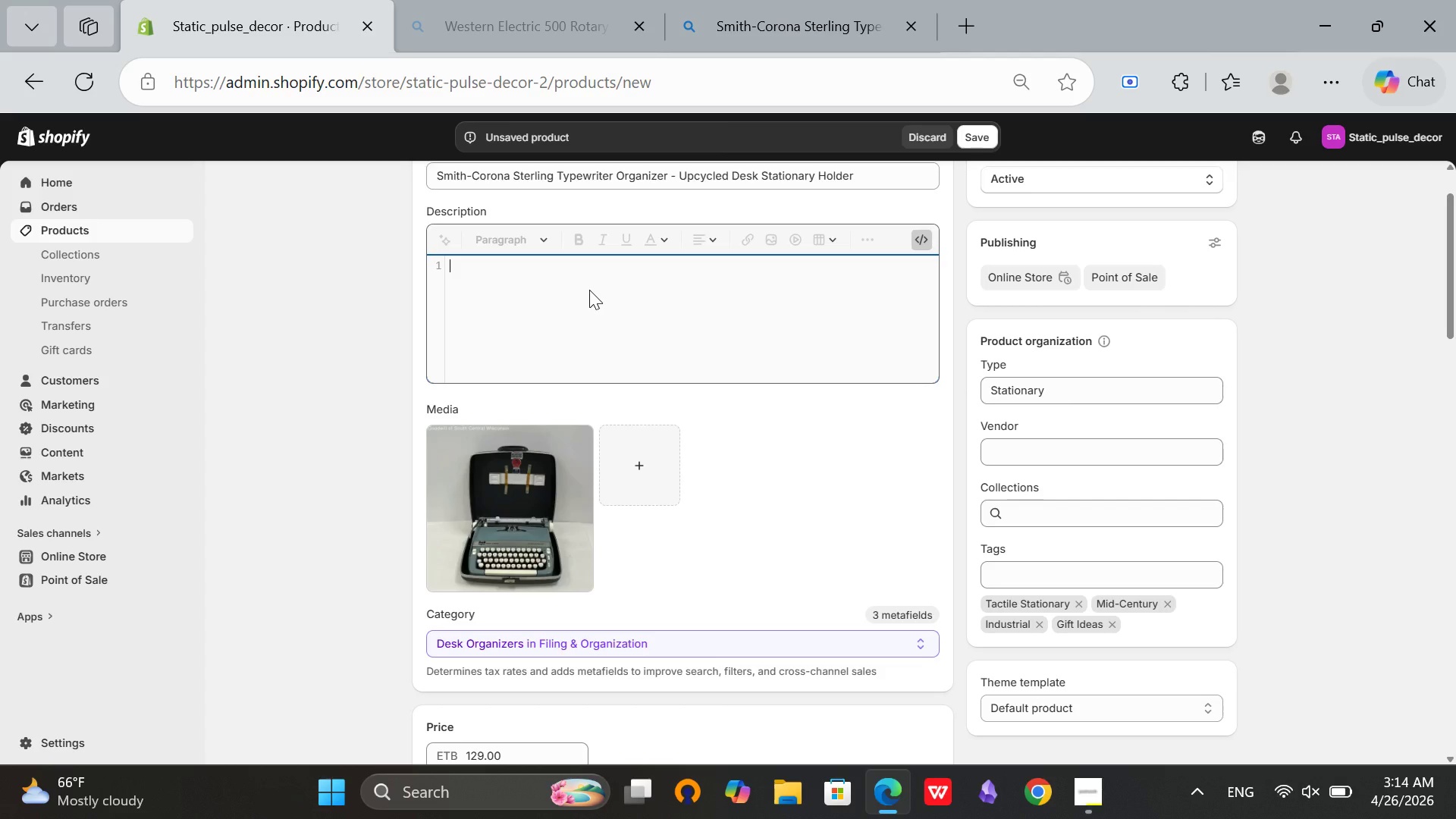 
left_click([513, 495])
 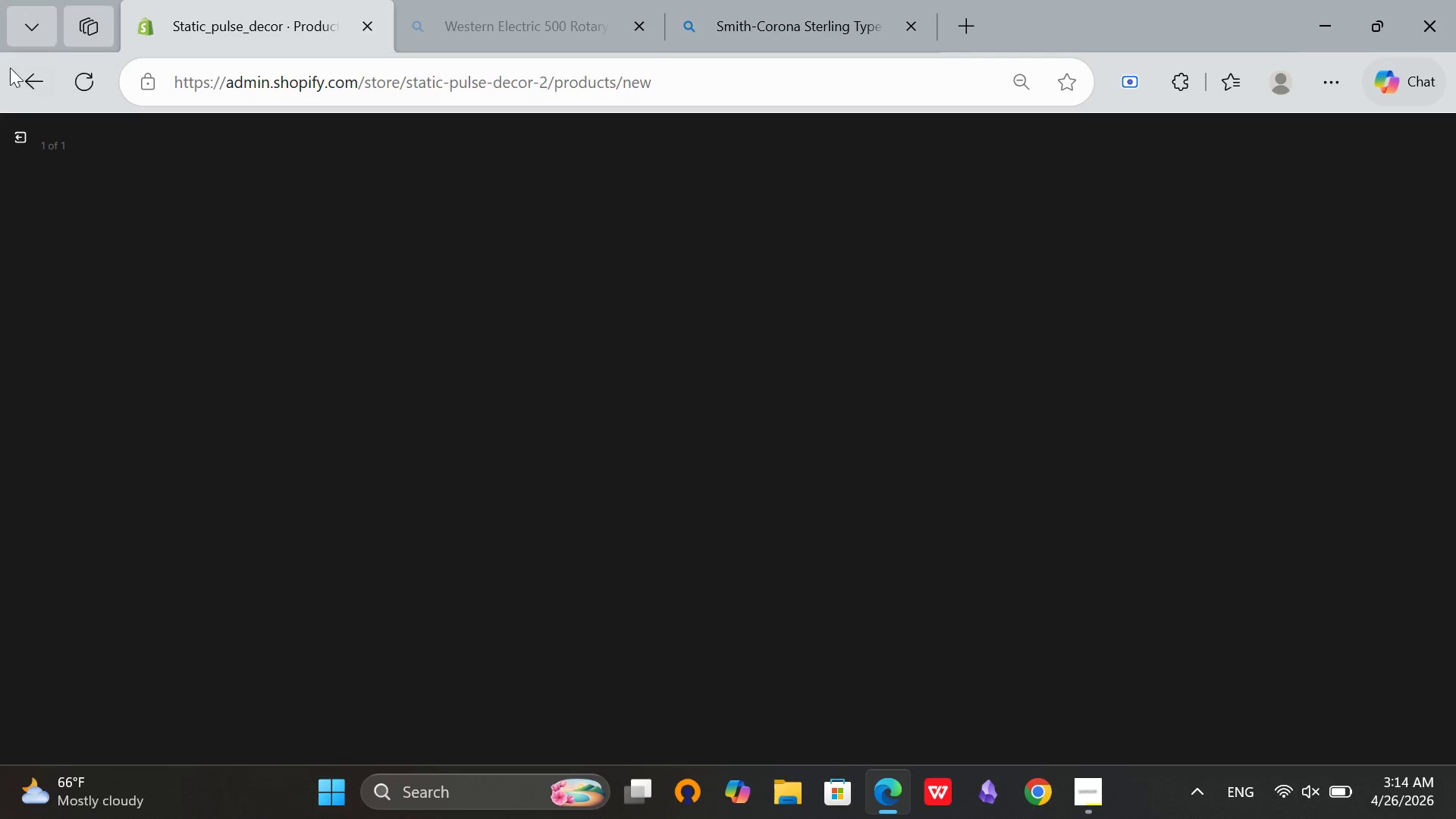 
mouse_move([33, 111])
 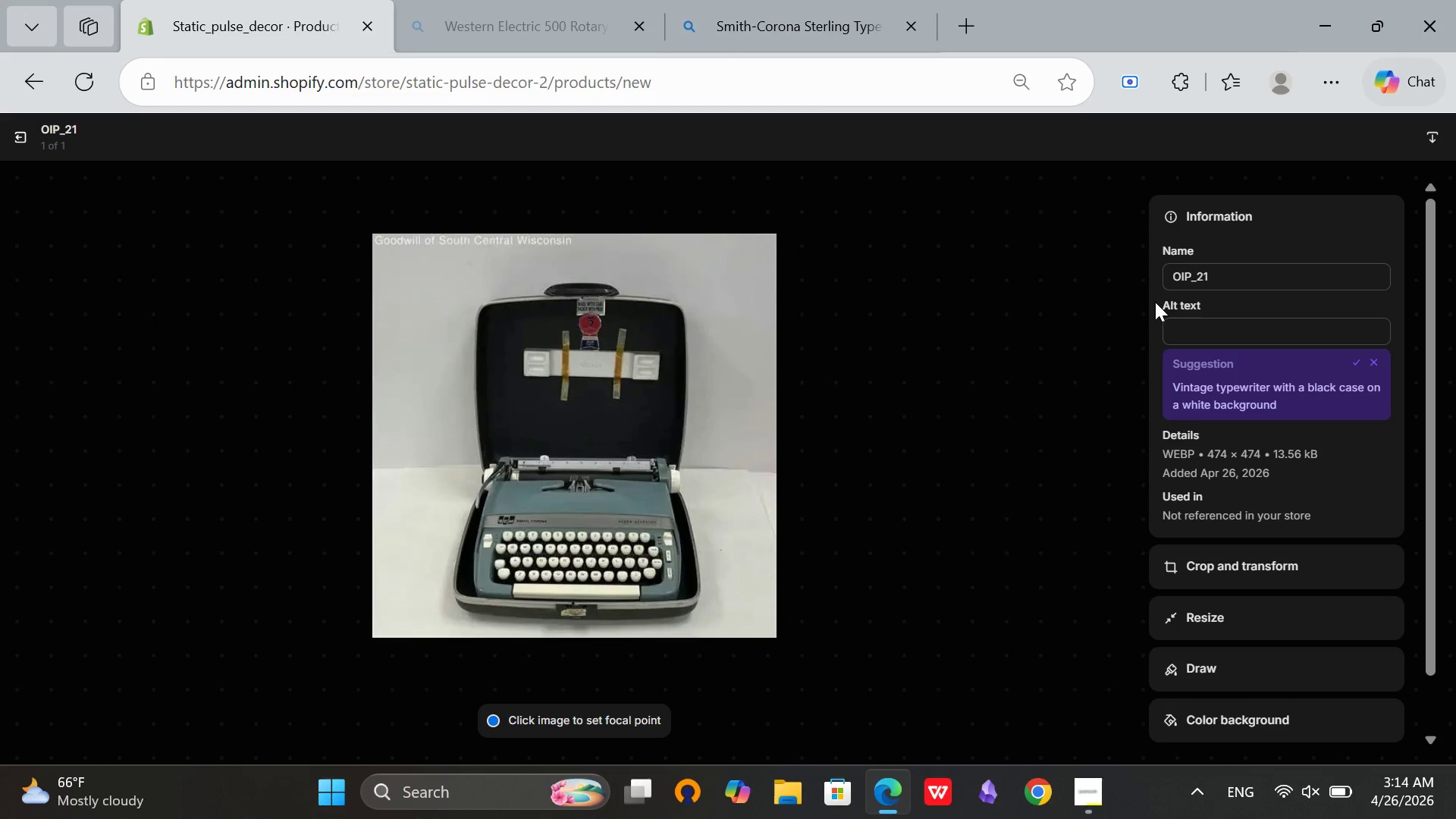 
left_click([1199, 332])
 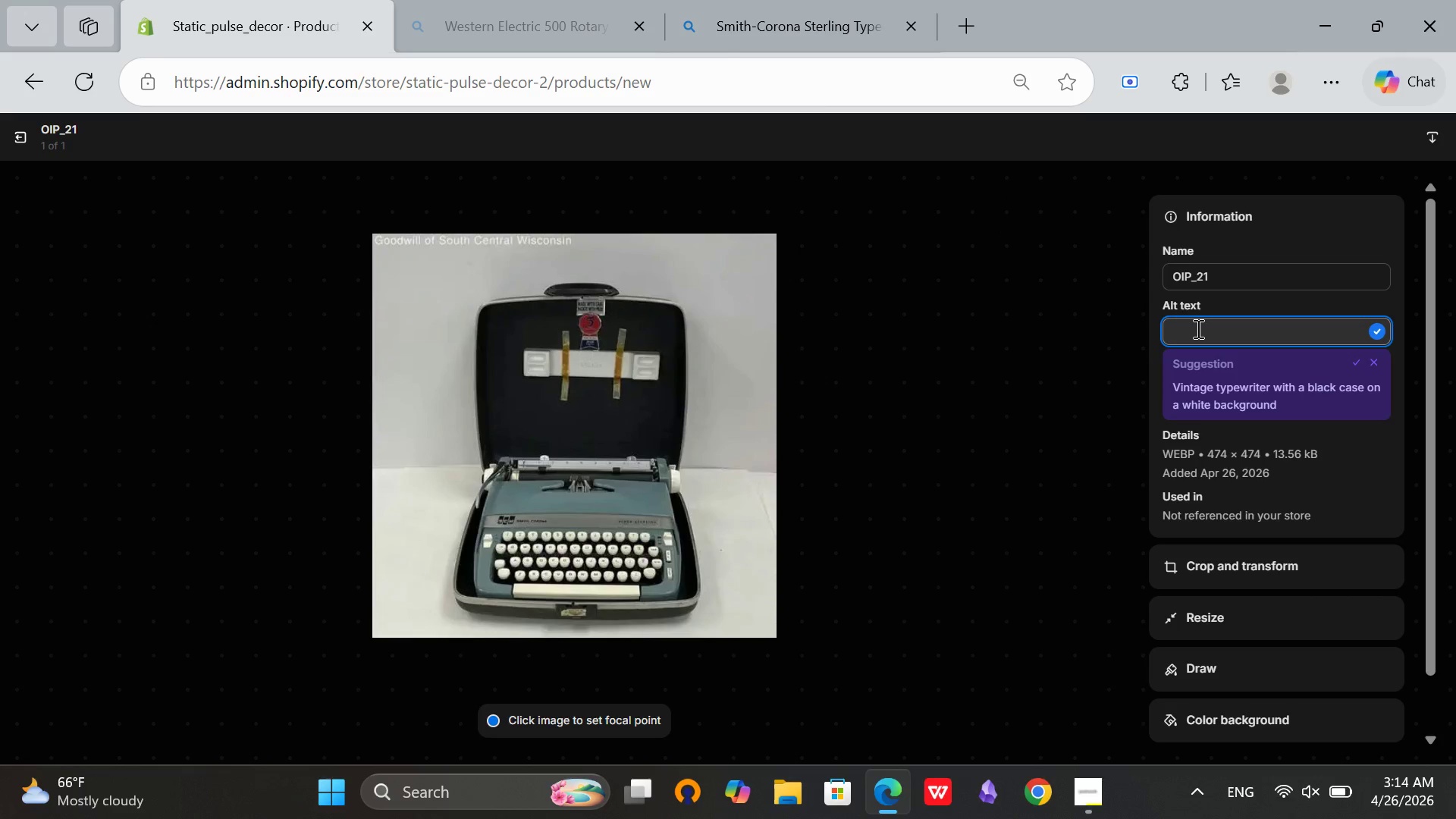 
key(CapsLock)
 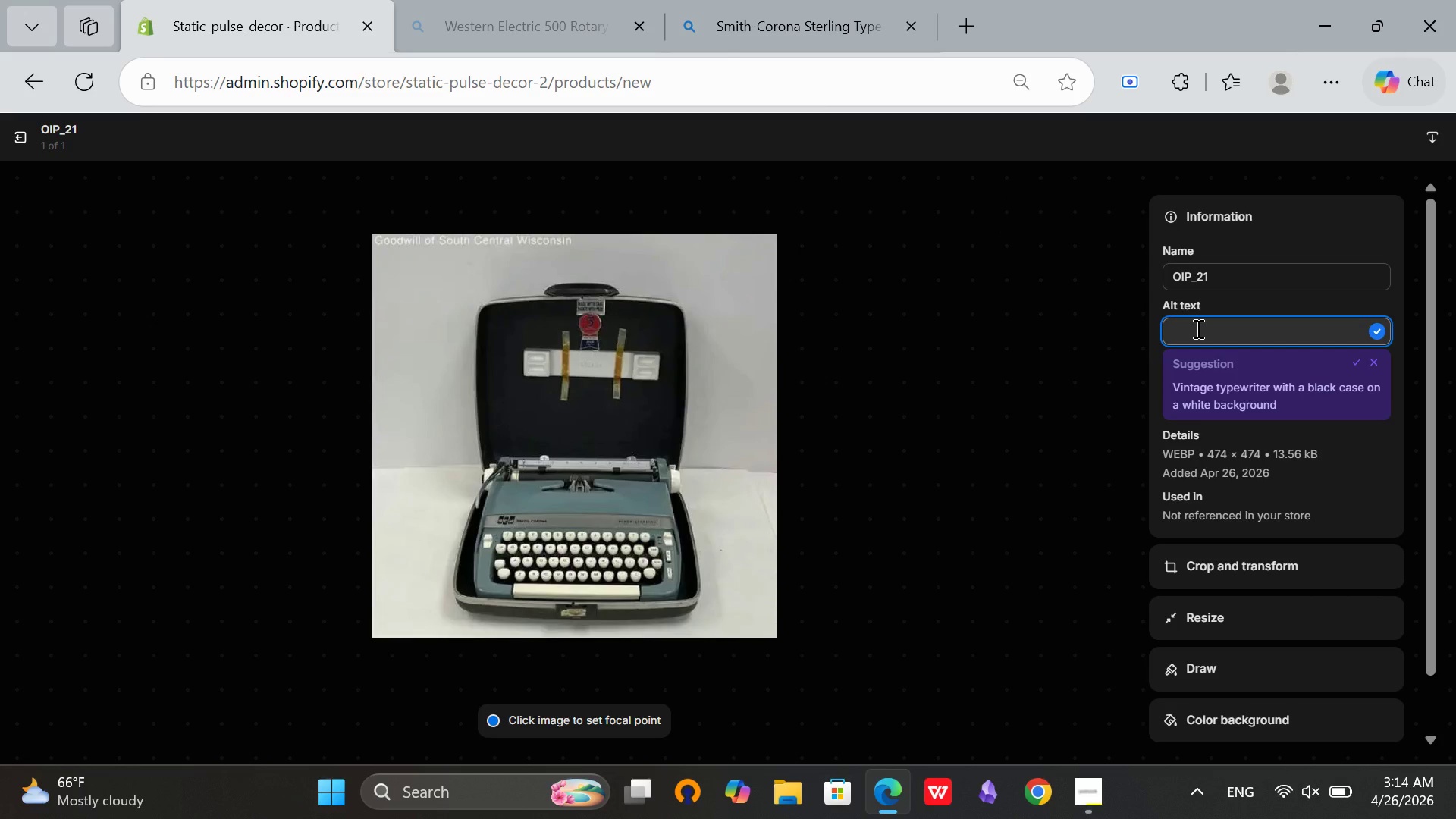 
key(S)
 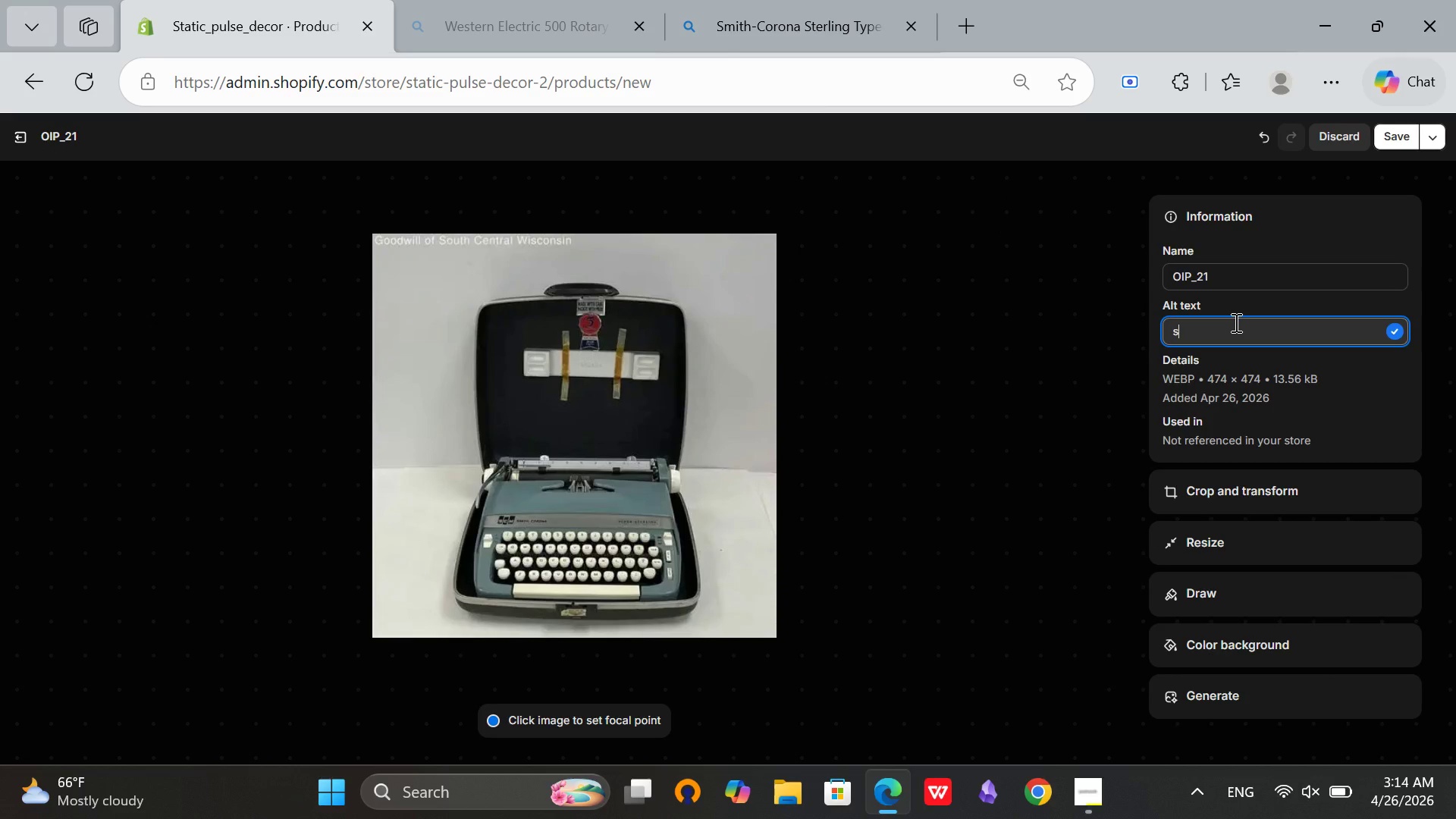 
key(Backspace)
type(Smith-)
 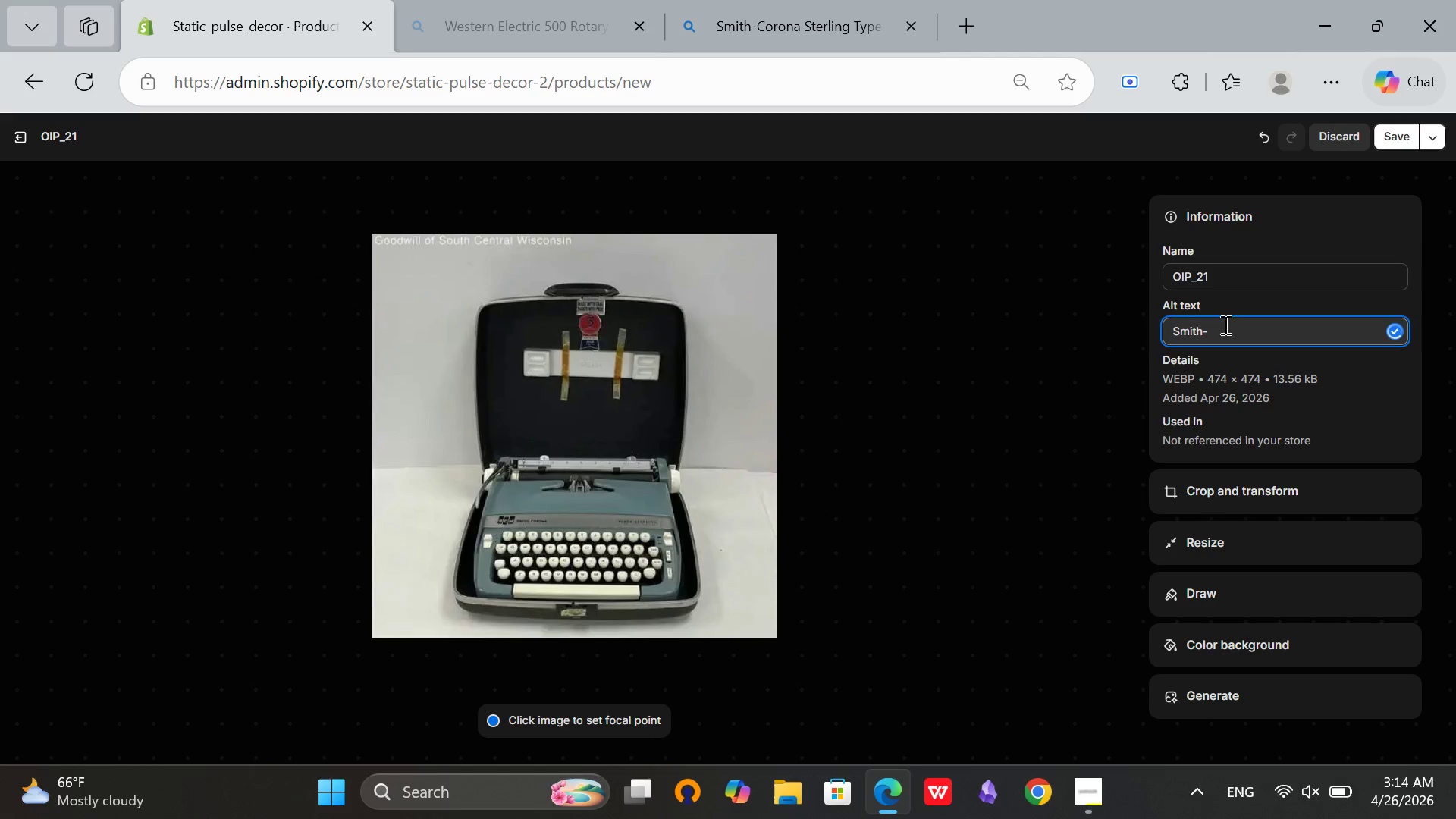 
type(Corona typewriter organizer holding pens and smartphone on wooden desk)
 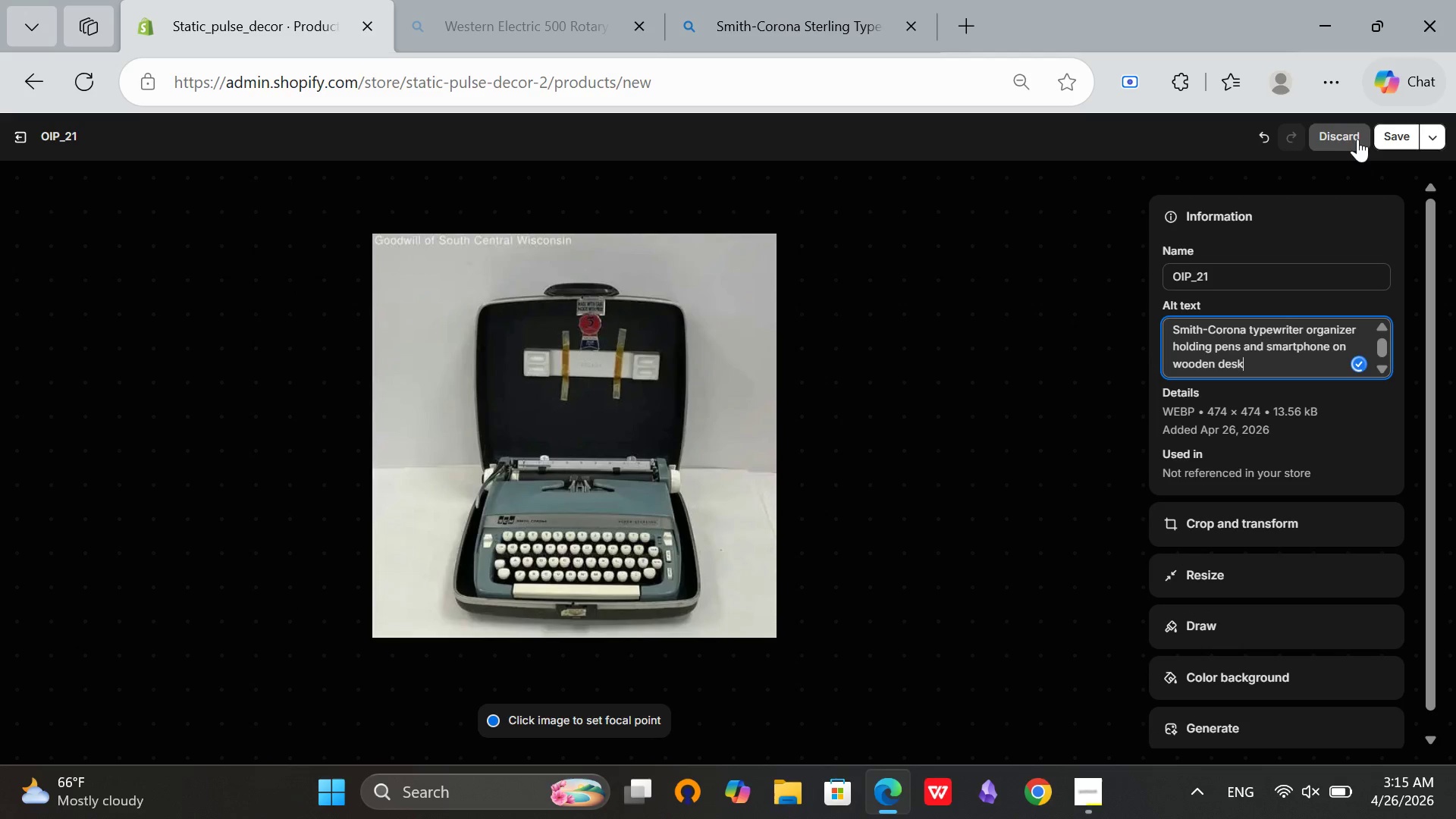 
left_click([1382, 136])
 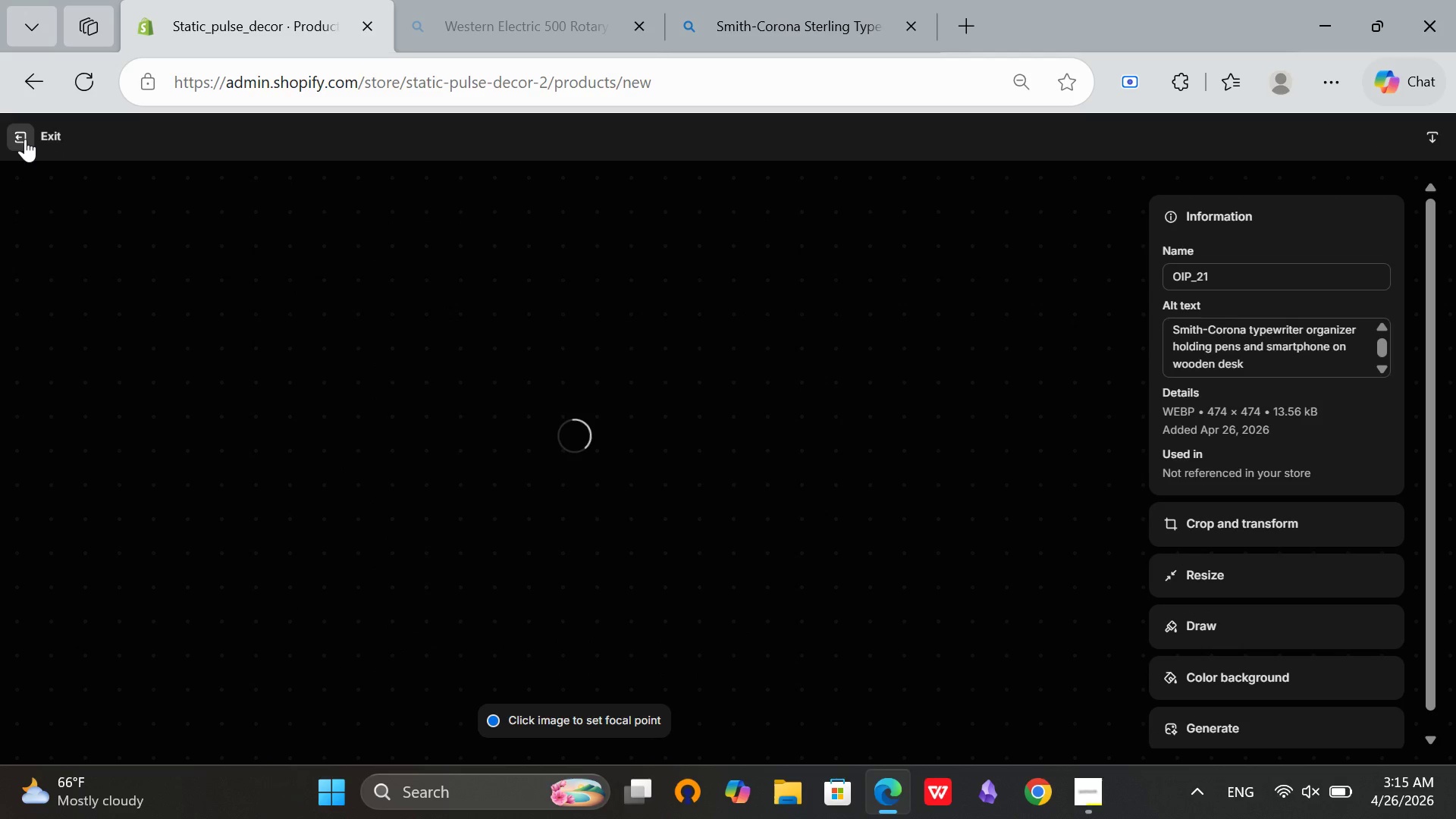 
left_click([26, 139])
 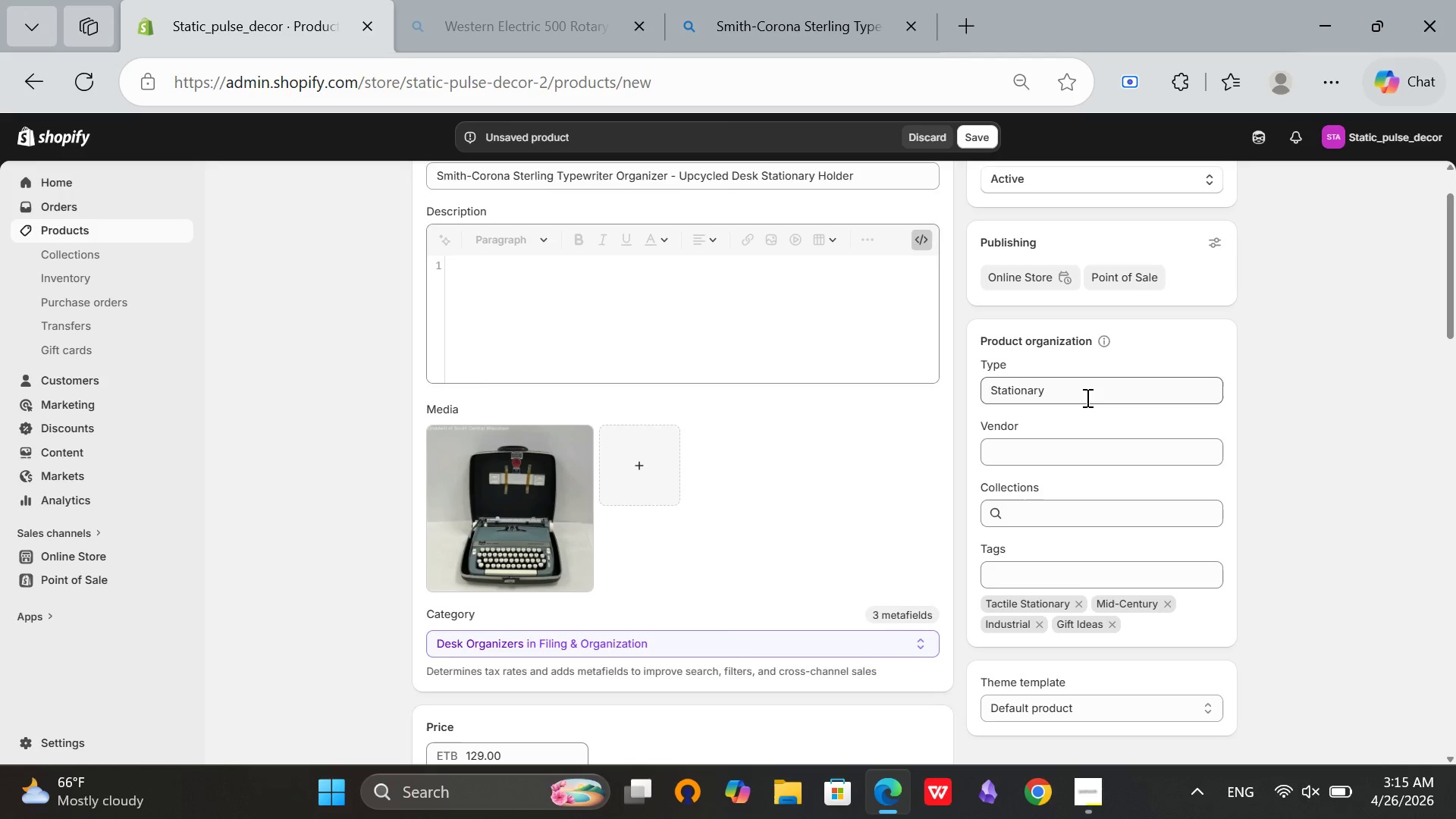 
scroll: coordinate [1079, 419], scroll_direction: up, amount: 1.0
 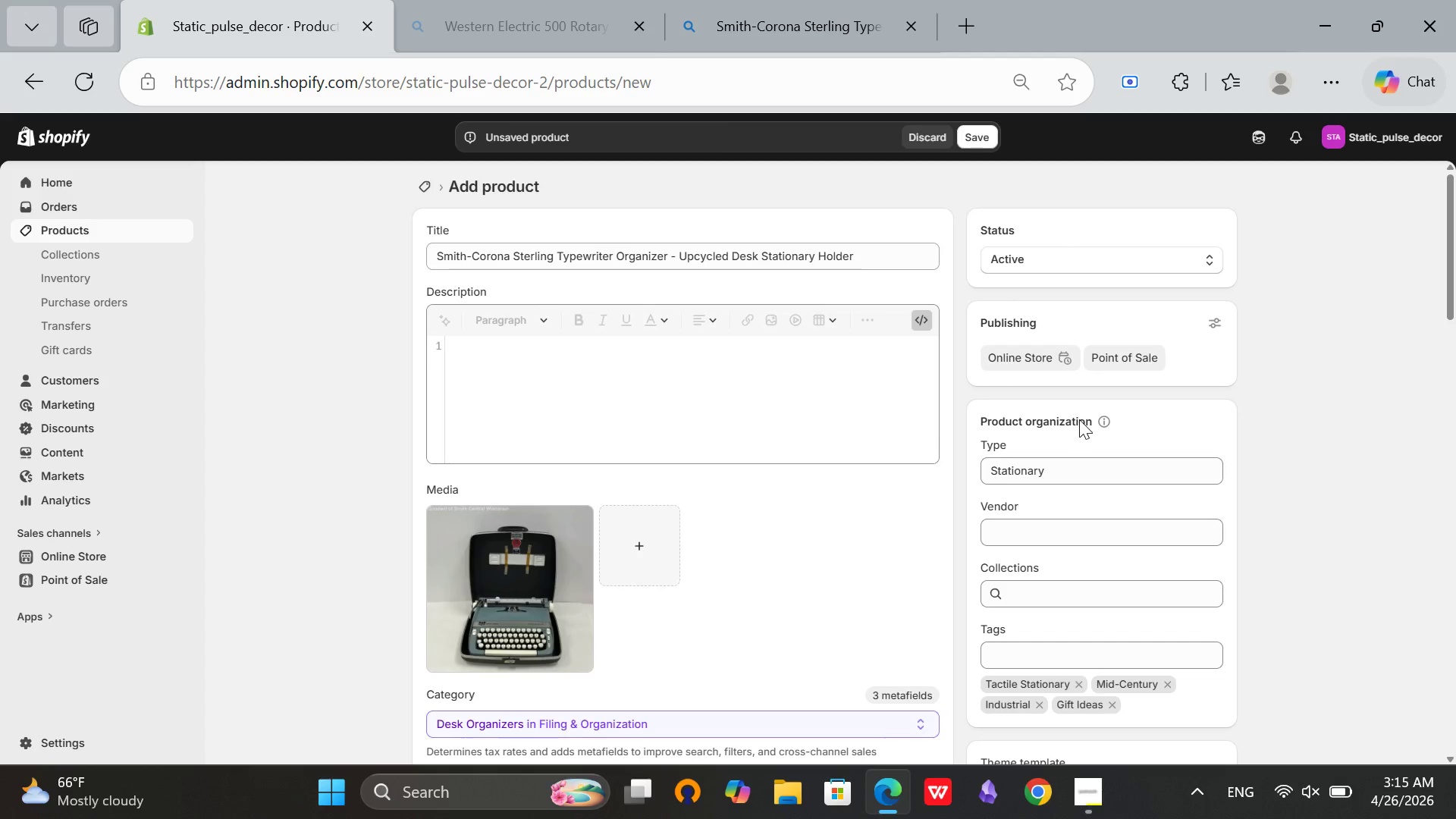 
scroll: coordinate [1079, 419], scroll_direction: down, amount: 6.0
 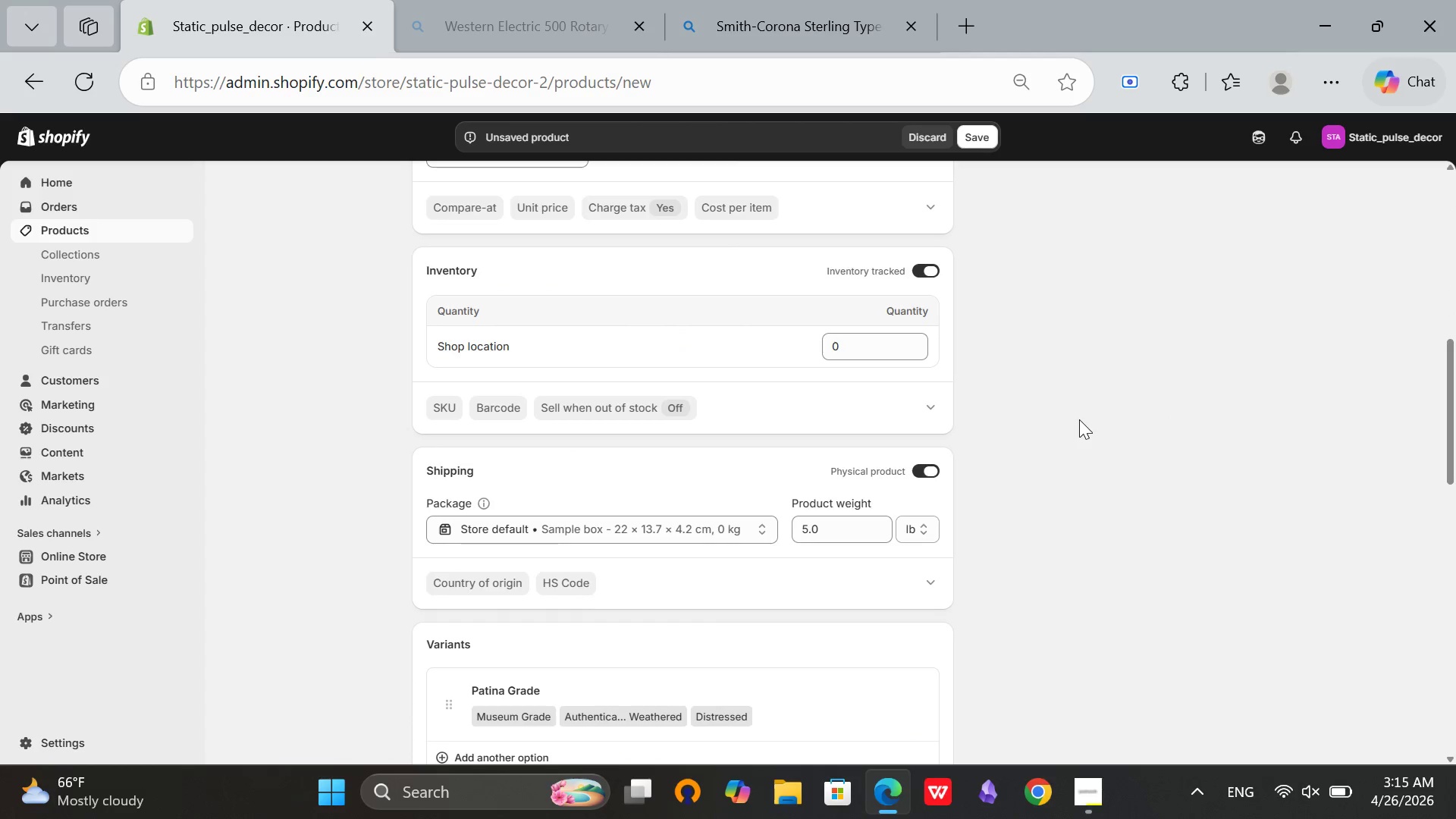 
scroll: coordinate [1082, 422], scroll_direction: up, amount: 4.0
 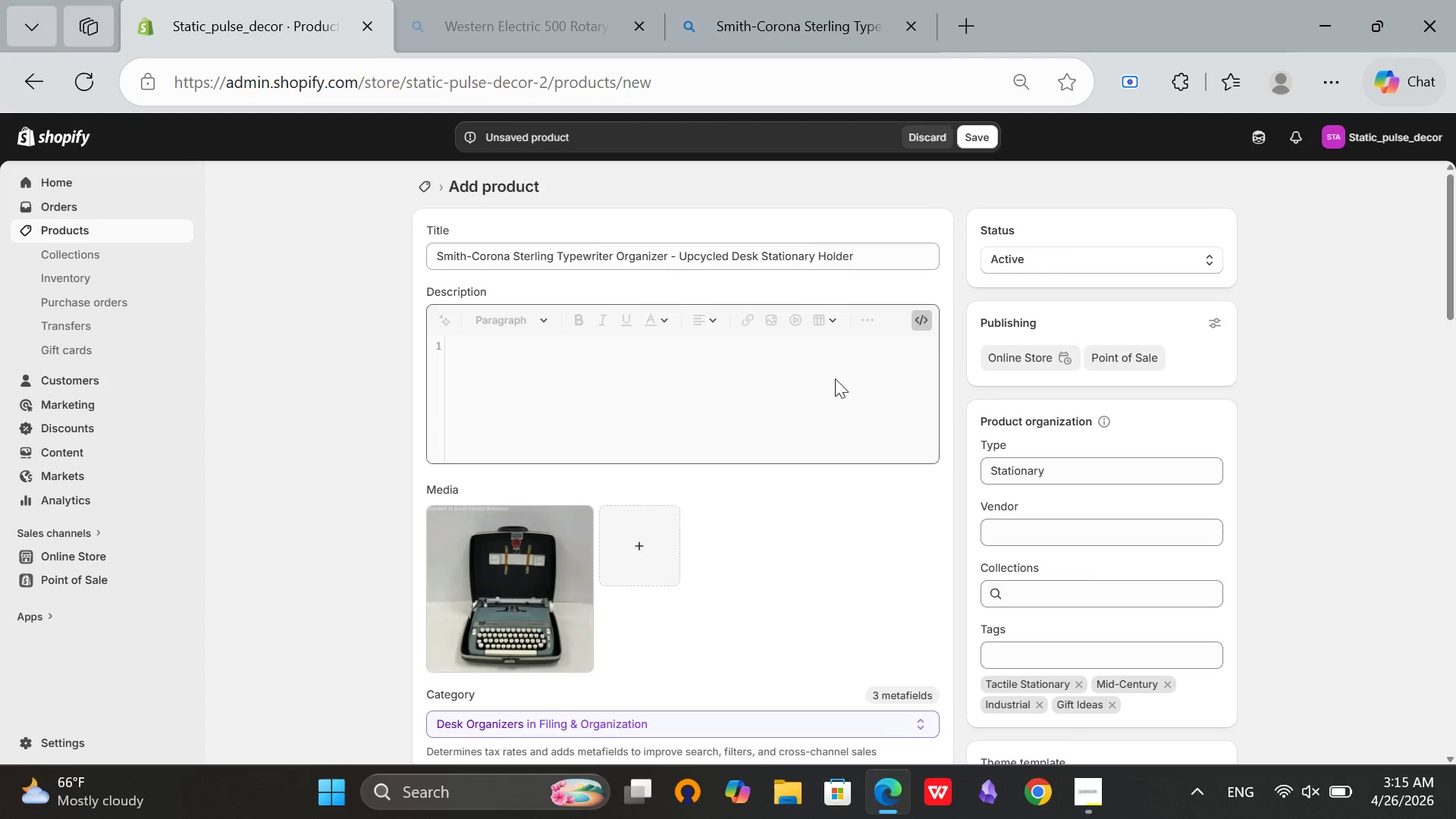 
left_click([801, 386])
 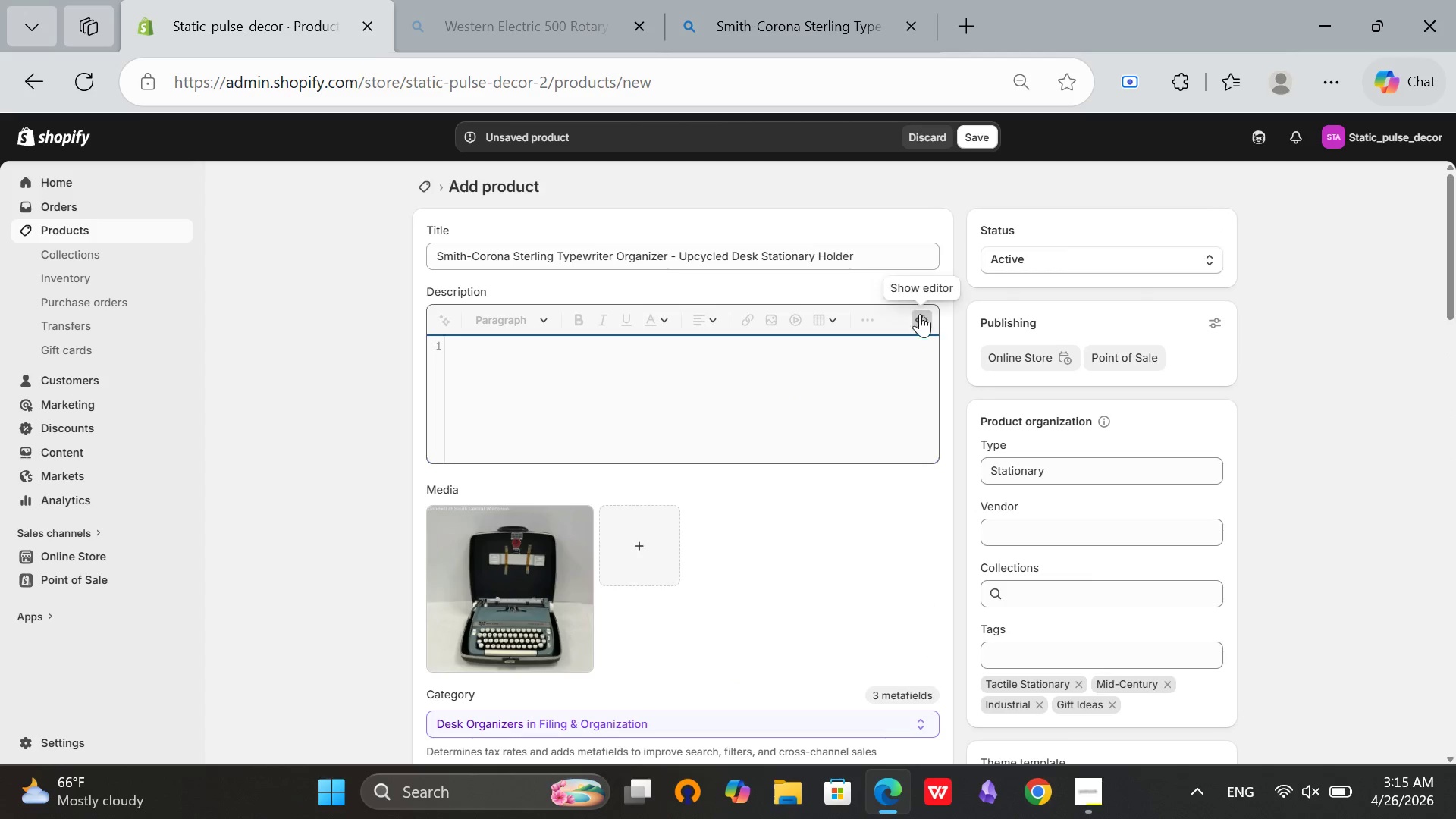 
left_click([921, 317])
 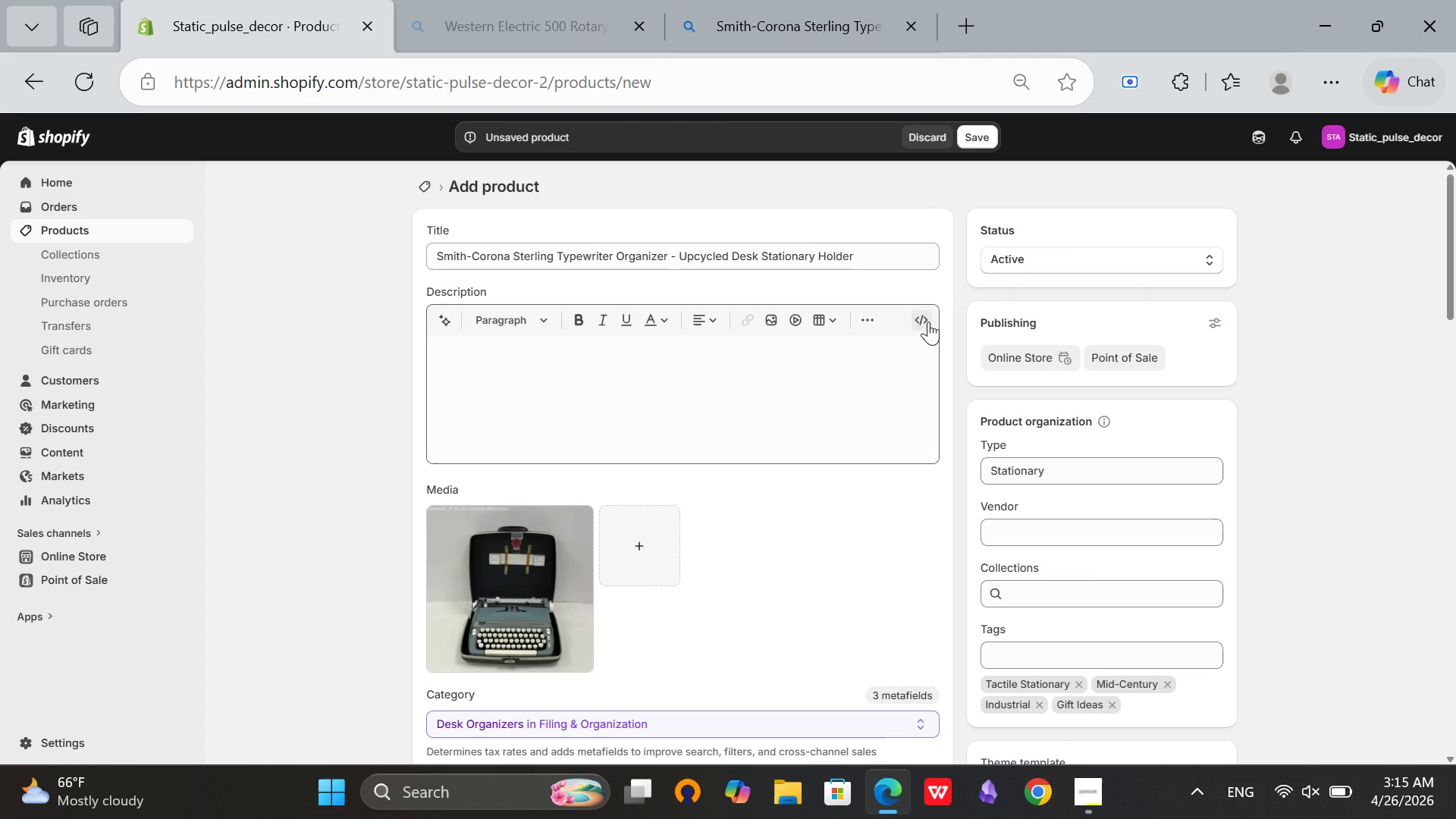 
left_click([928, 322])
 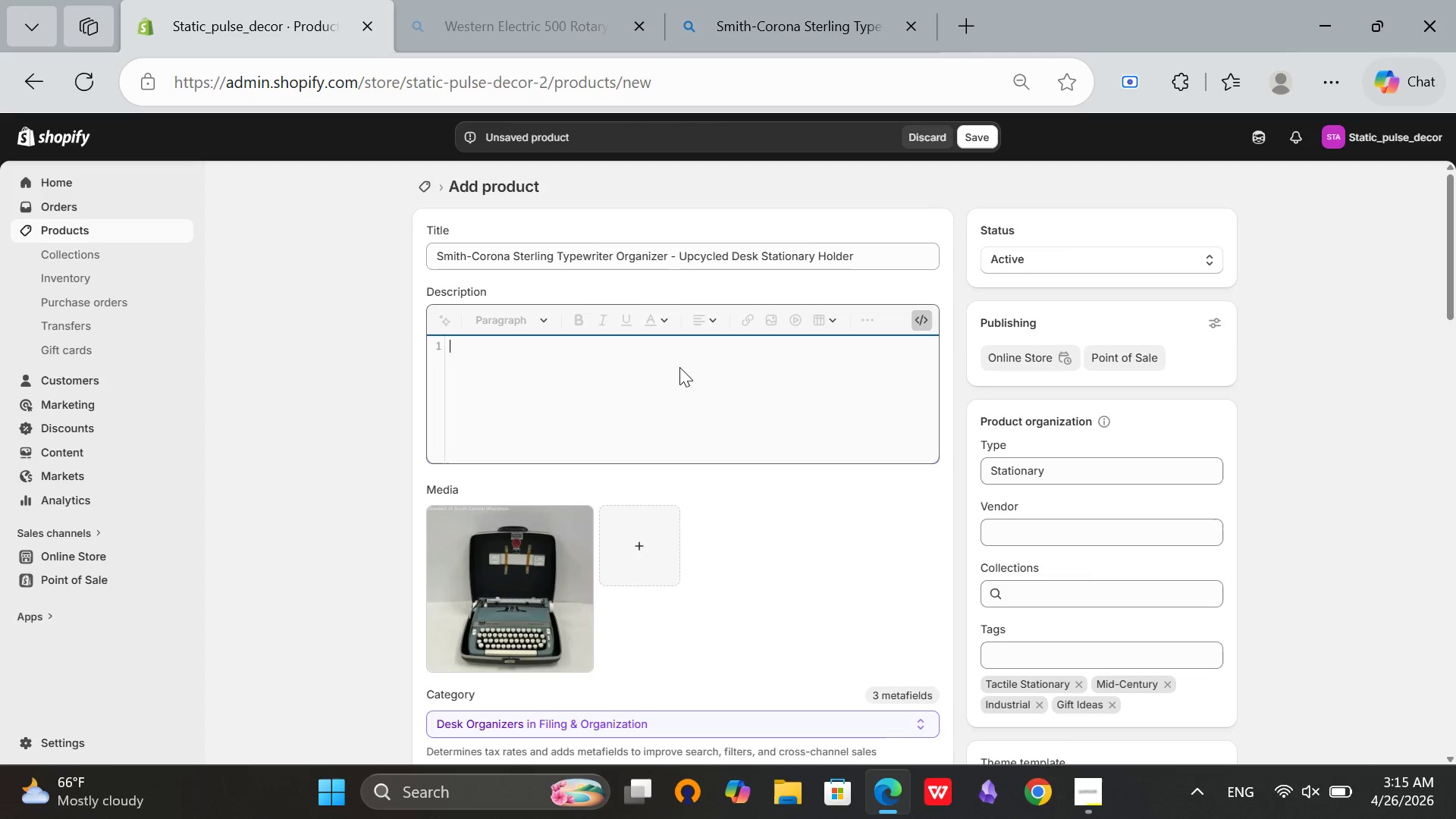 
type(<h2A Tribute to Tactile)
 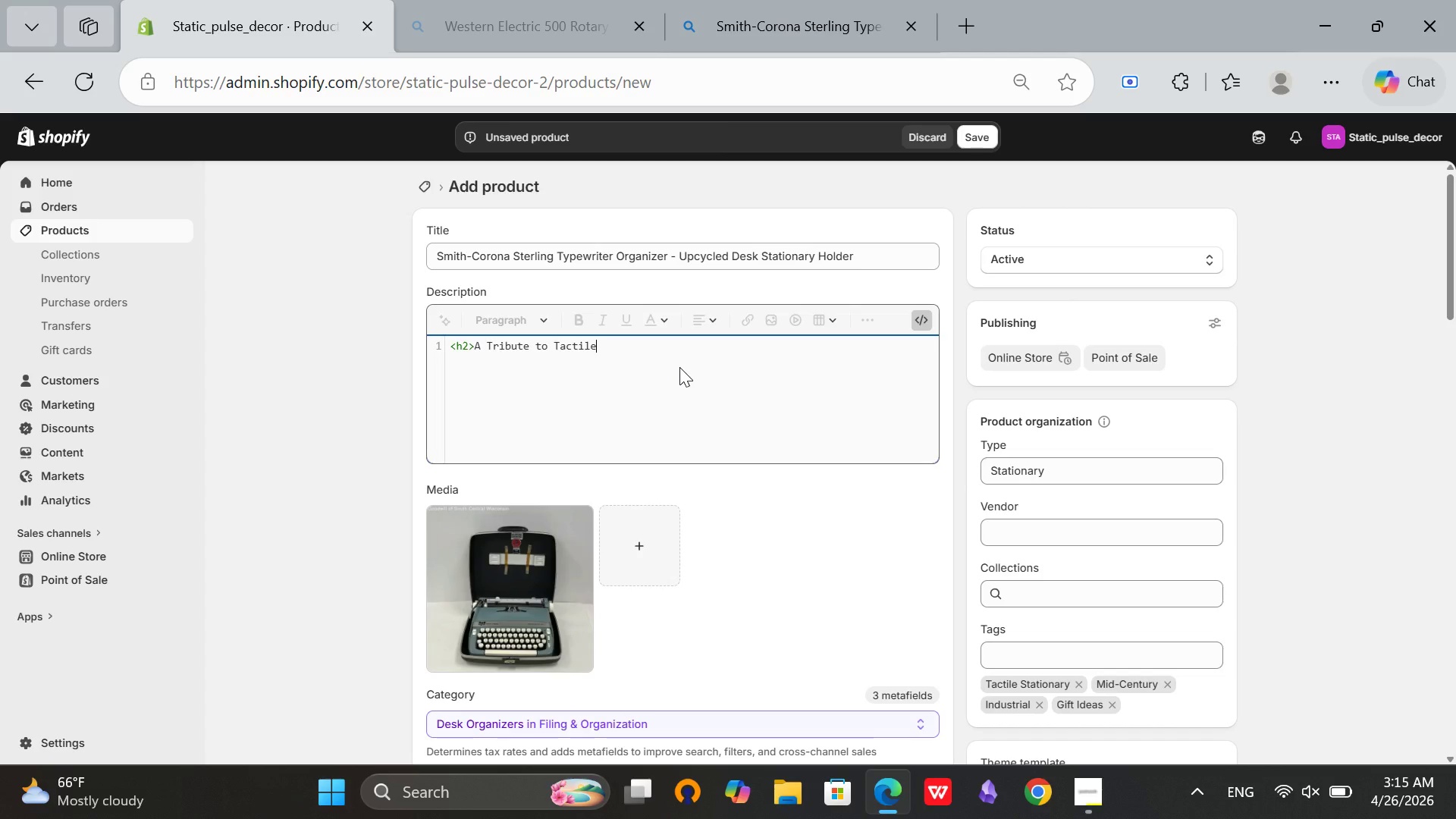 
hold_key(key=Period, duration=0.31)
 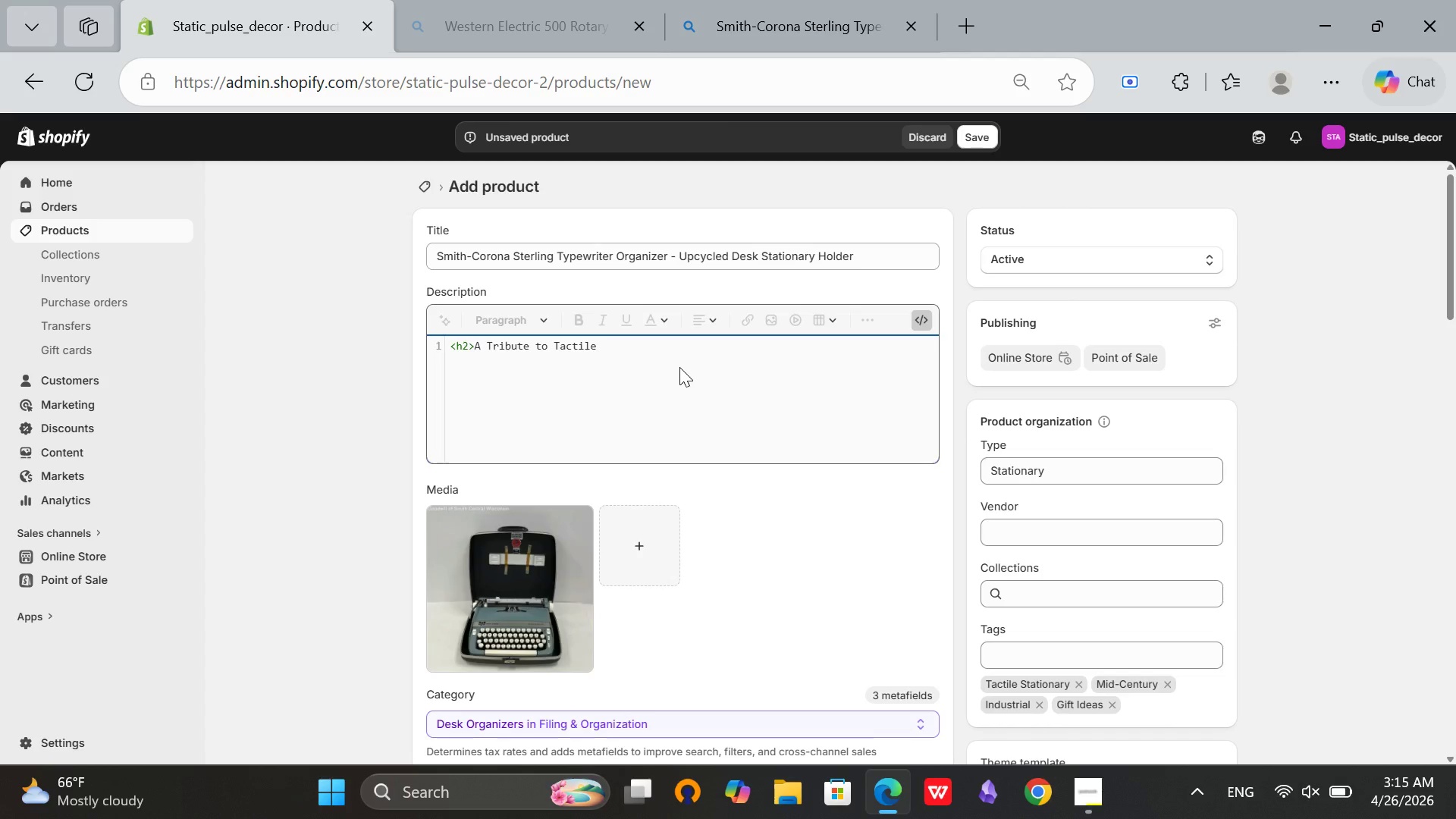 
wait(26.62)
 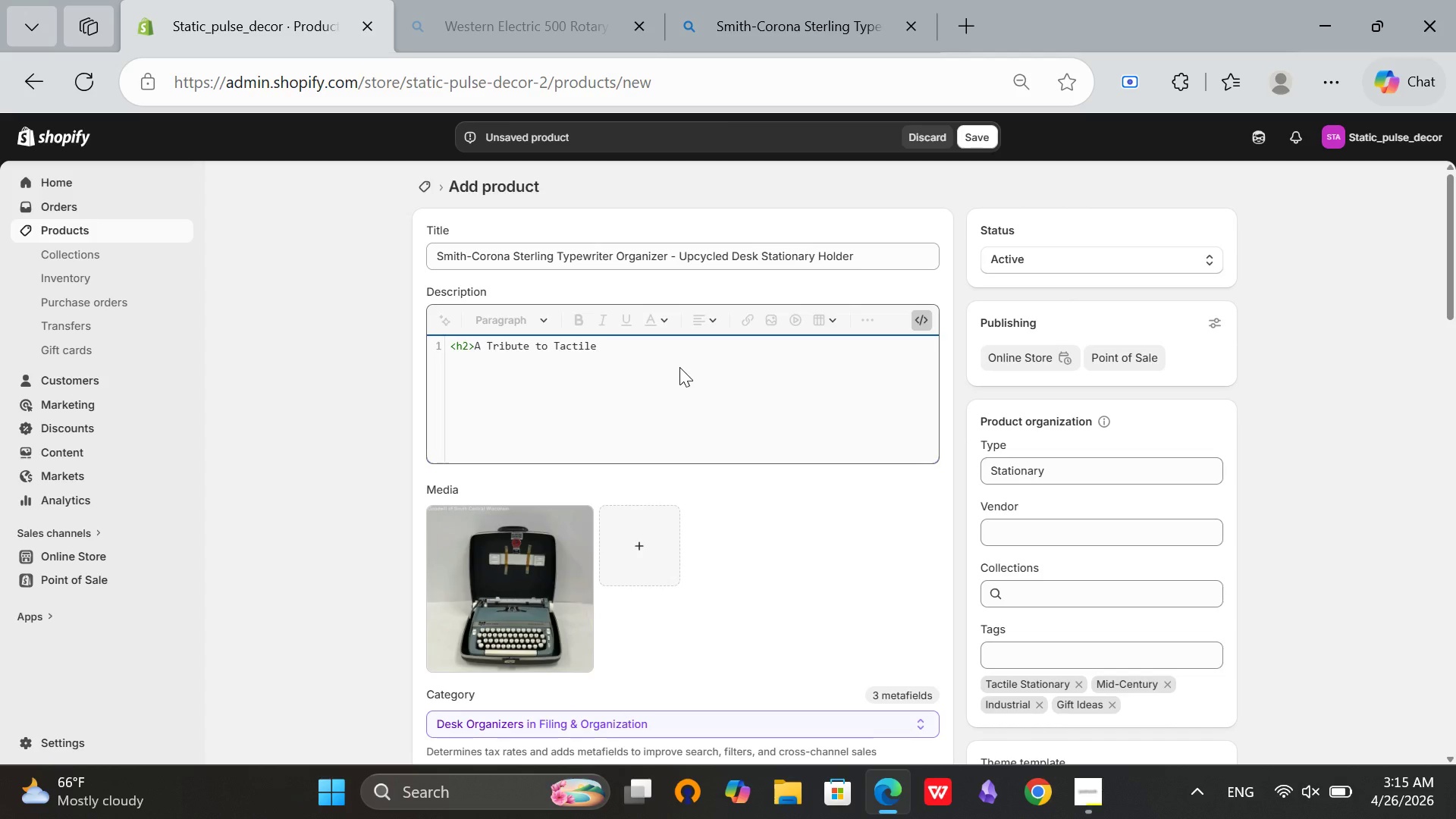 
type( Craftsmanship</h2><p>The Smith-Corona Sterling was the gold)
 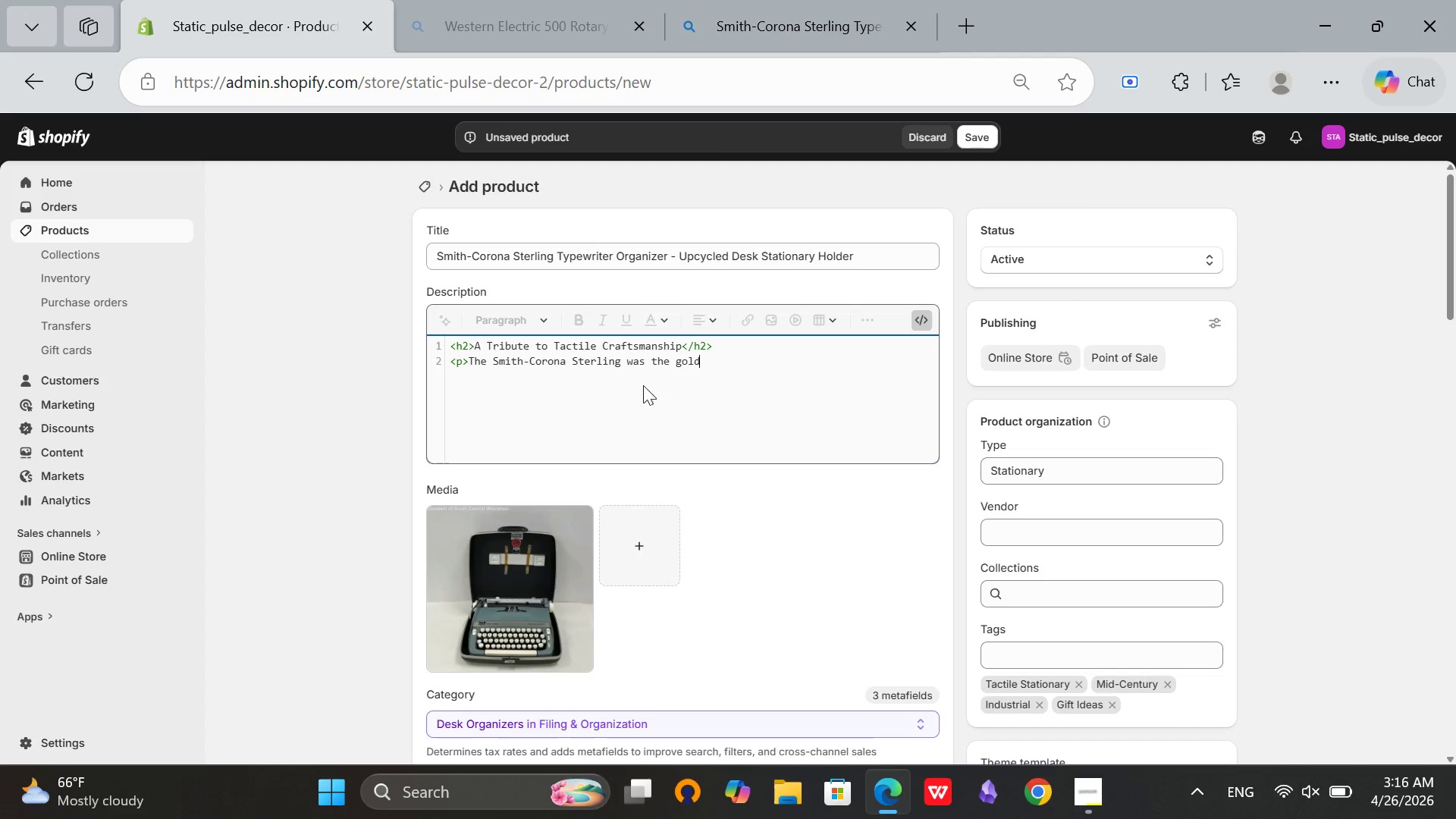 
 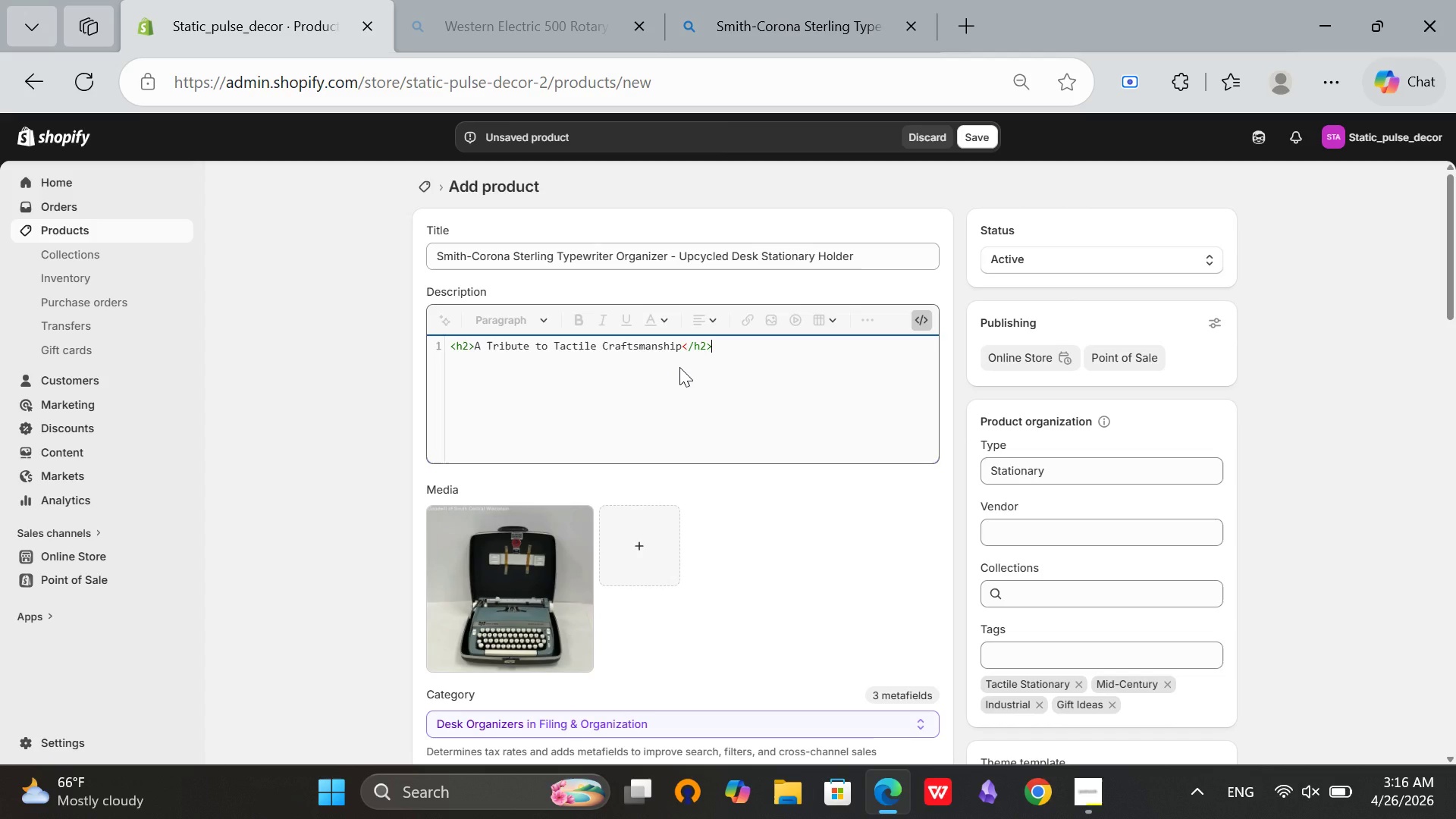 
hold_key(key=Enter, duration=0.31)
 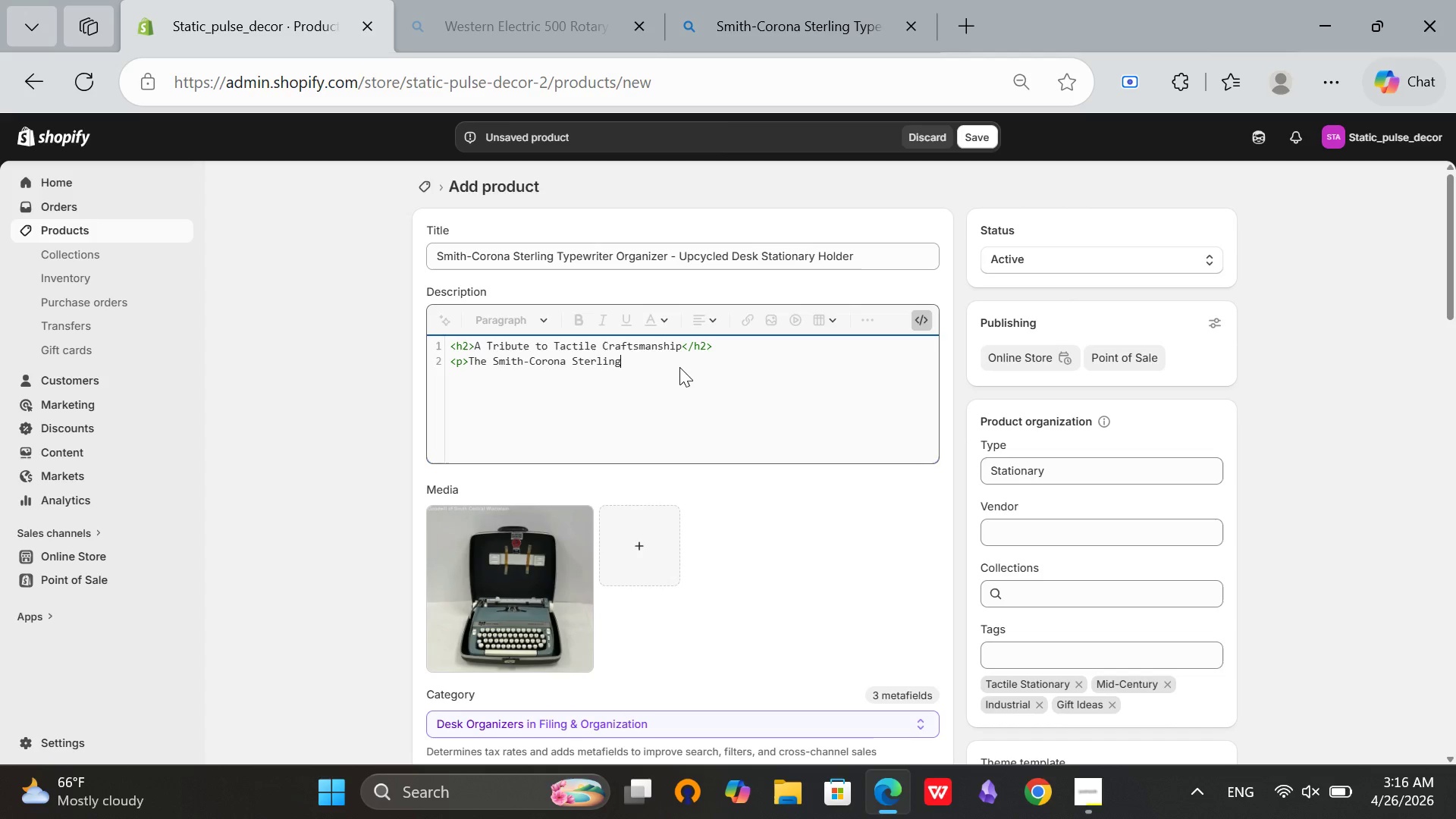 
type( standard for portable office typewriters, favoured by journalists and traveling salesman. While the mecham)
key(Backspace)
type(nicak)
key(Backspace)
type(l guts hav been removed,)
 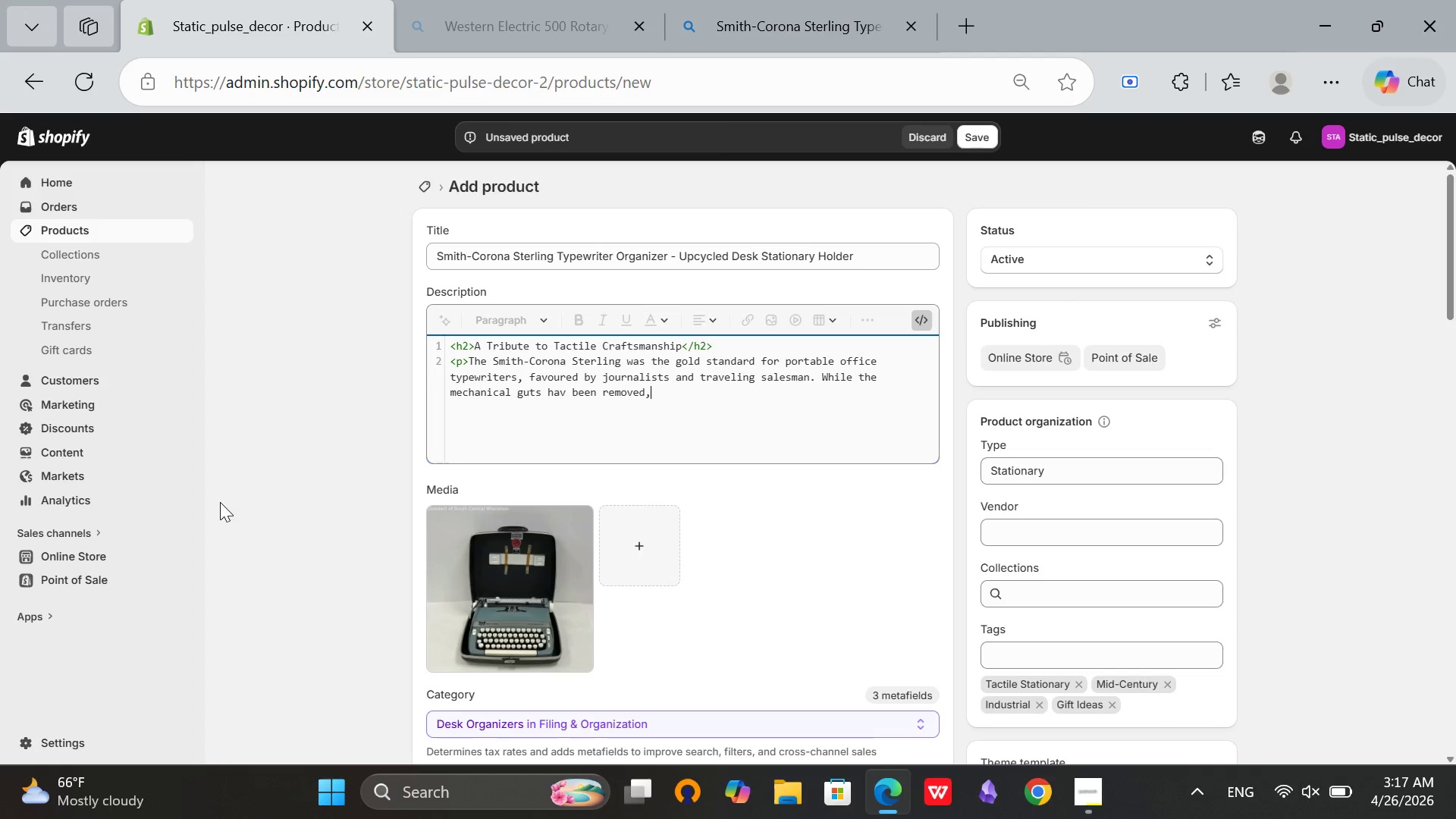 
type( the iconic)
 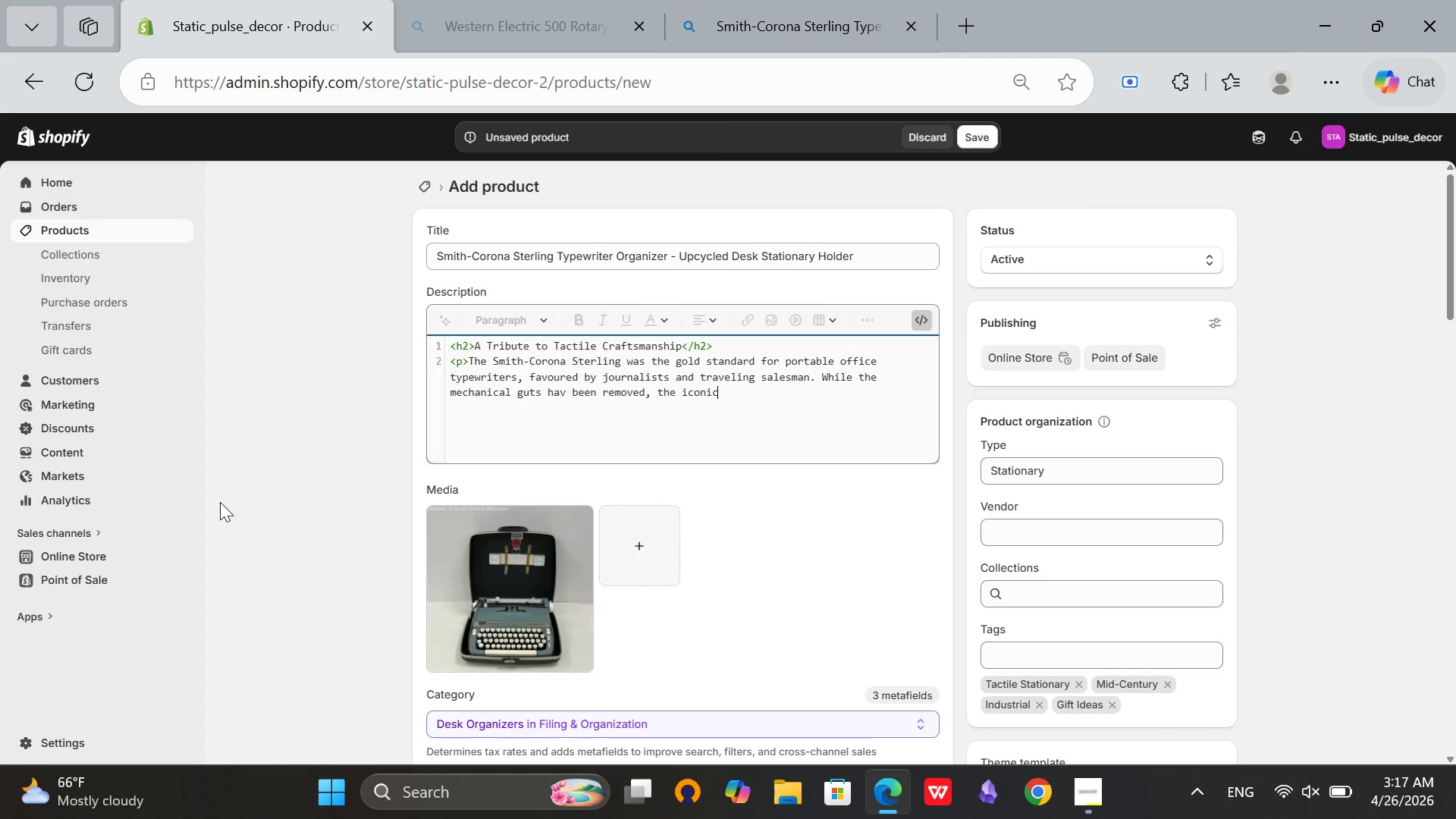 
type( carriage is now repurposed as a pen and smartphone stand, and the body)
 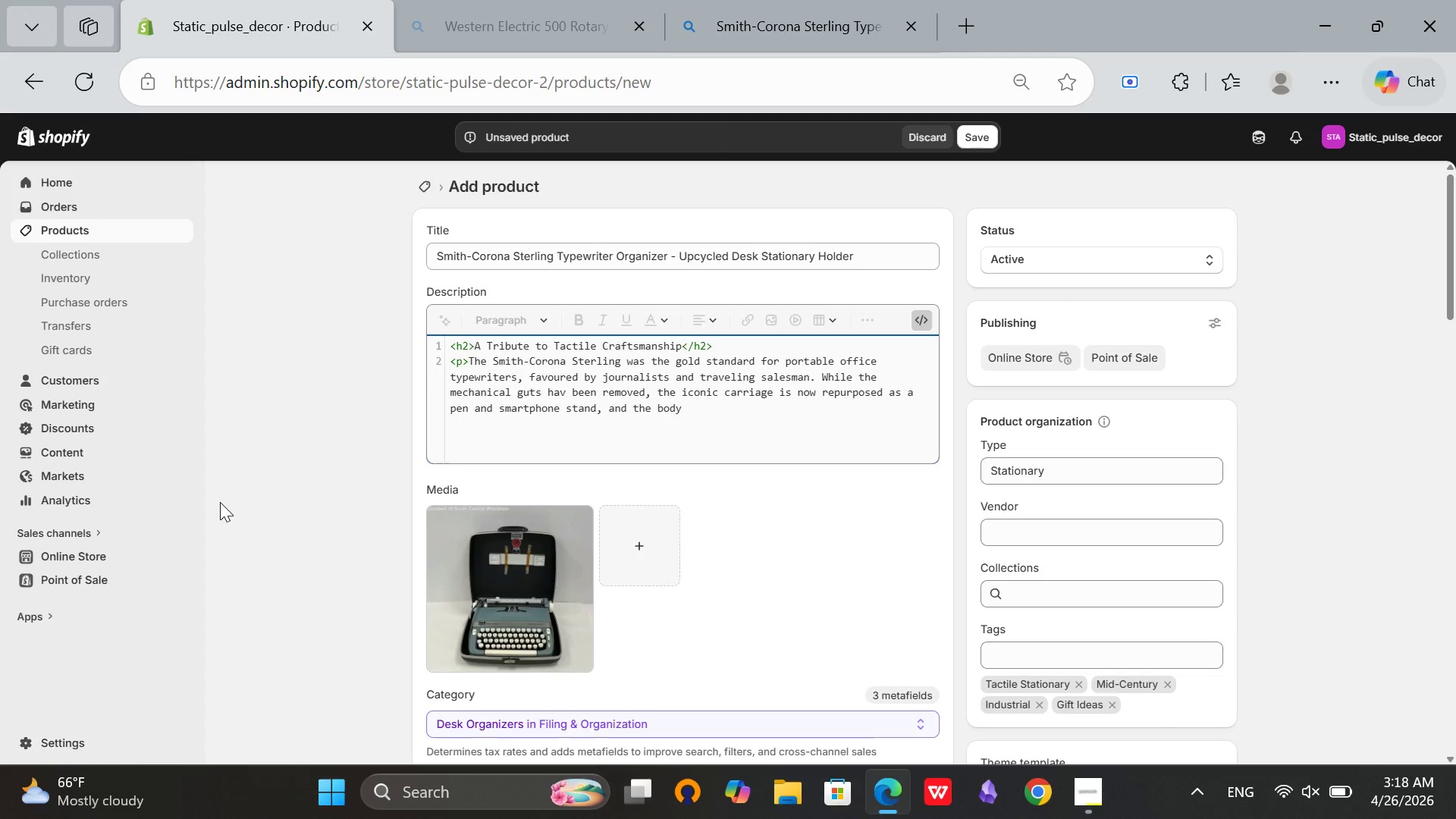 
wait(6.09)
 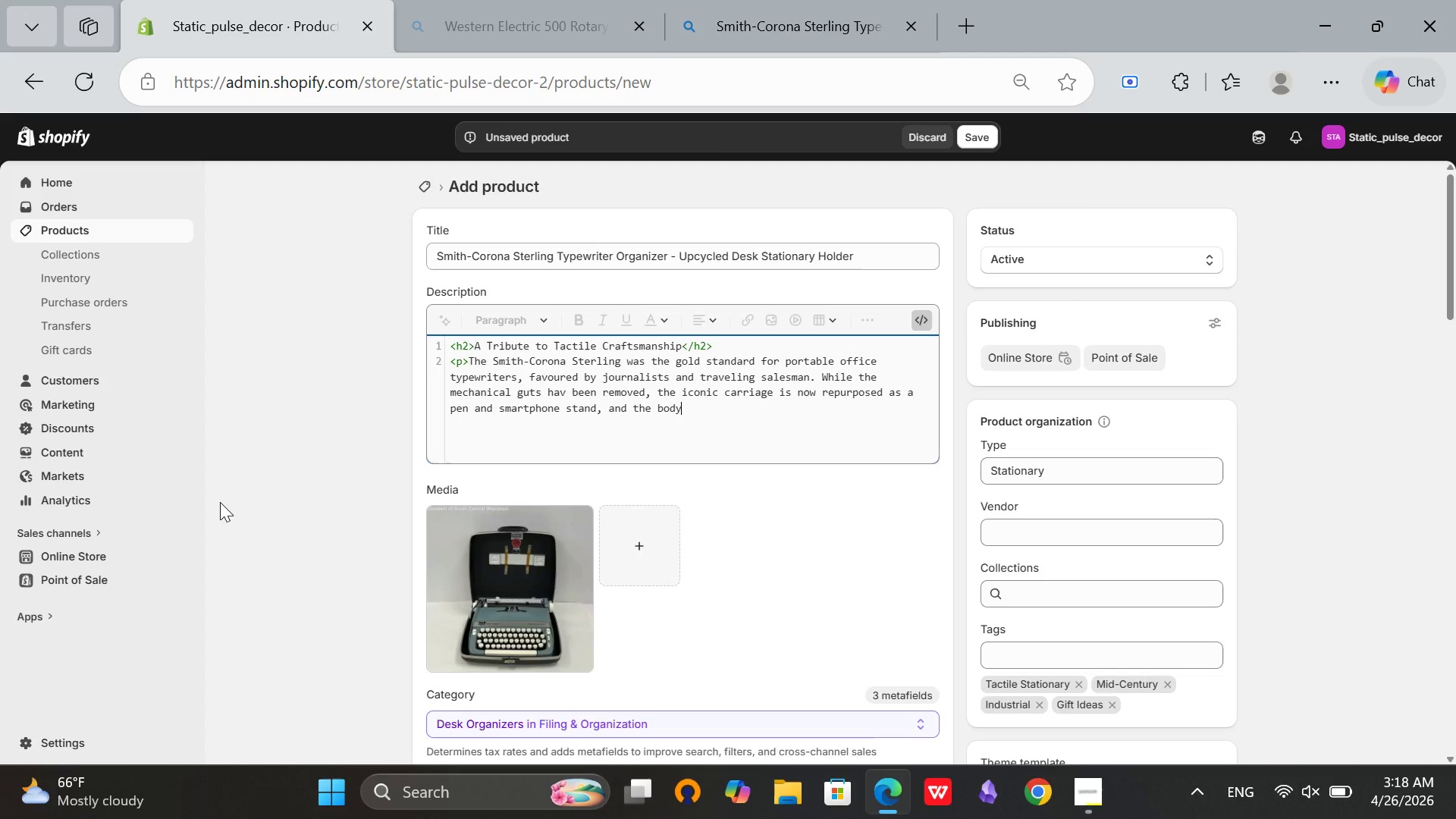 
type( serves as aunique mail sorter.</p>)
 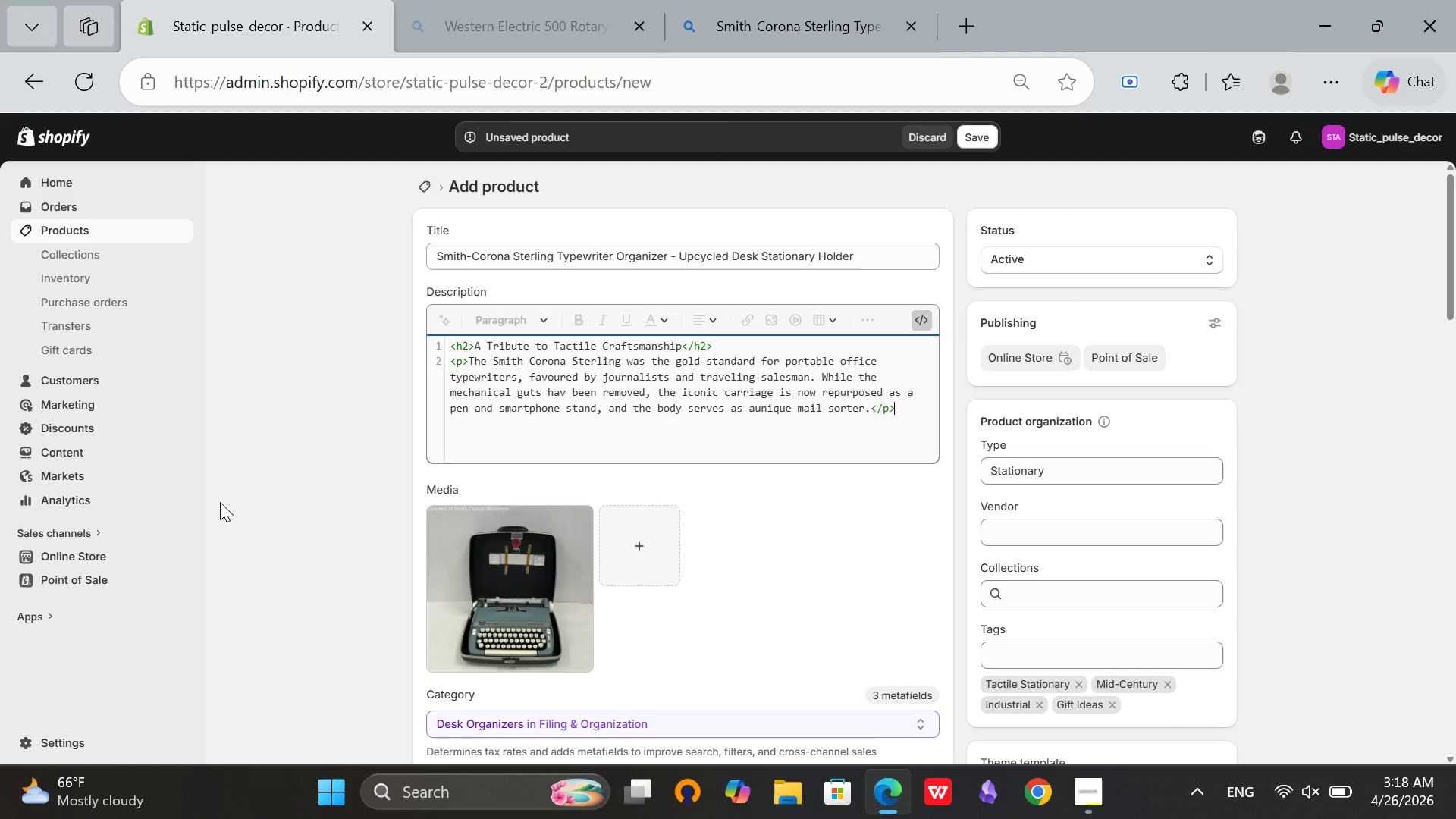 
key(Enter)
 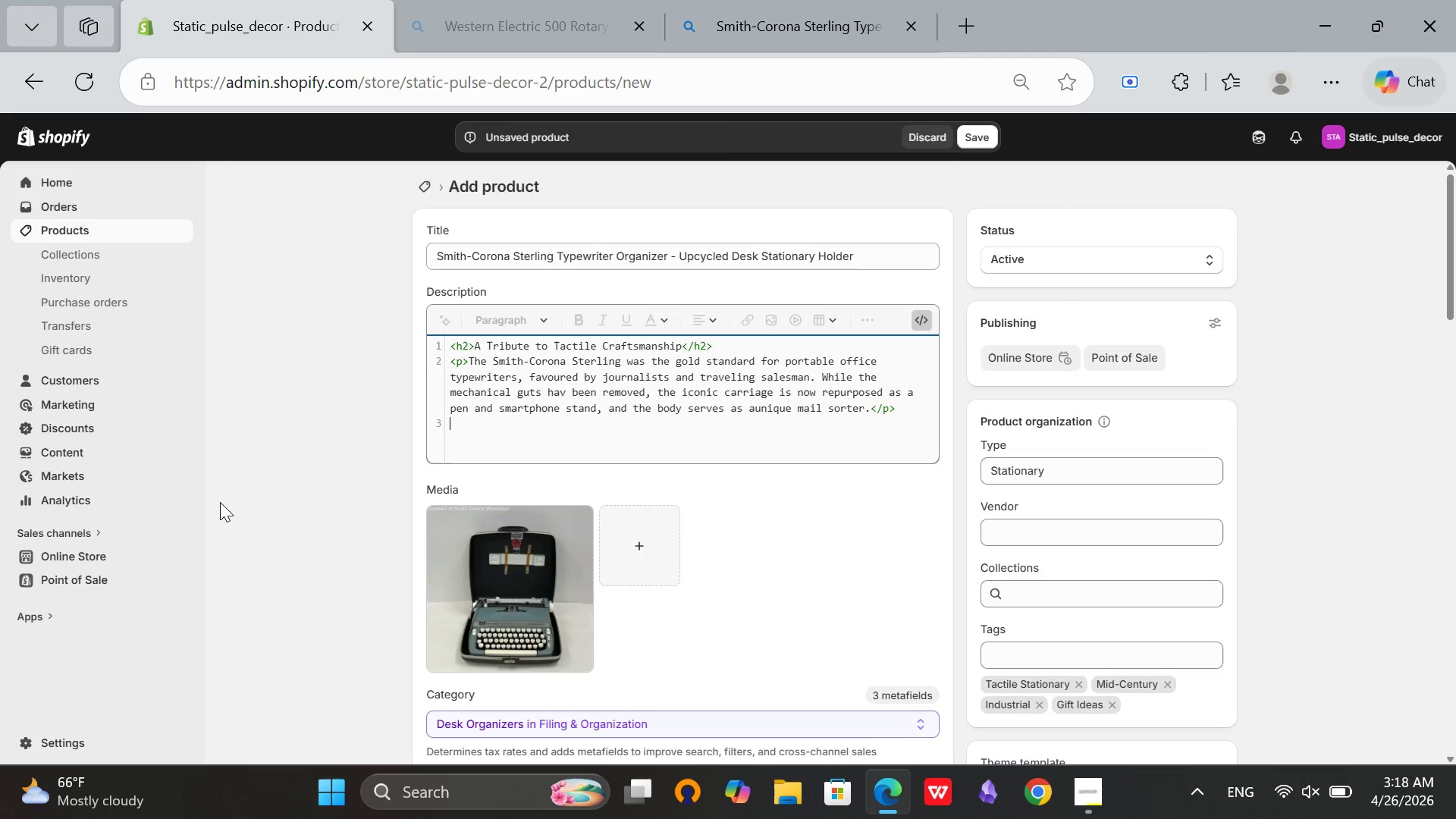 
wait(5.36)
 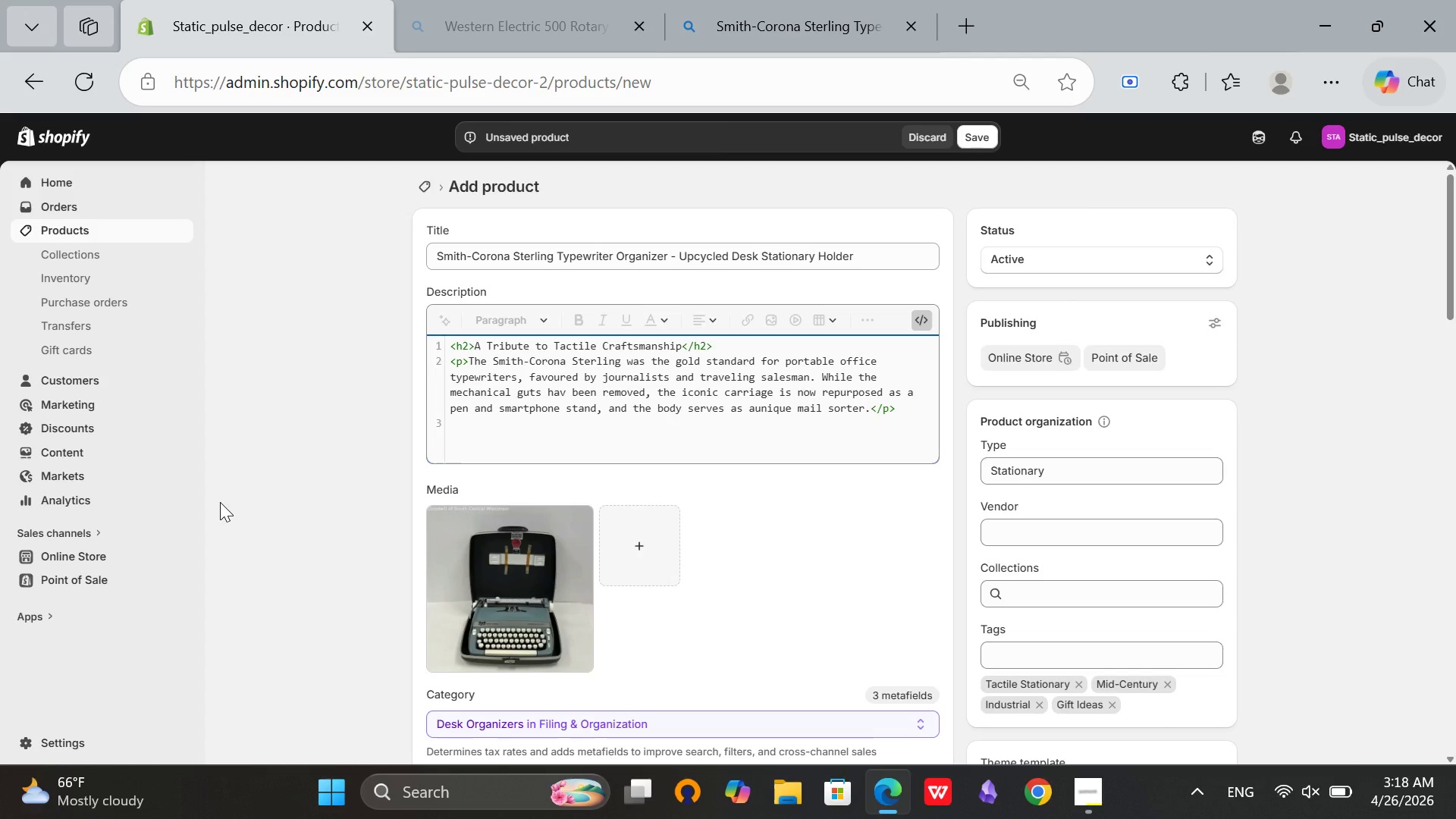 
type(<p><strong>Preservatin & Conversion:</strong>)
 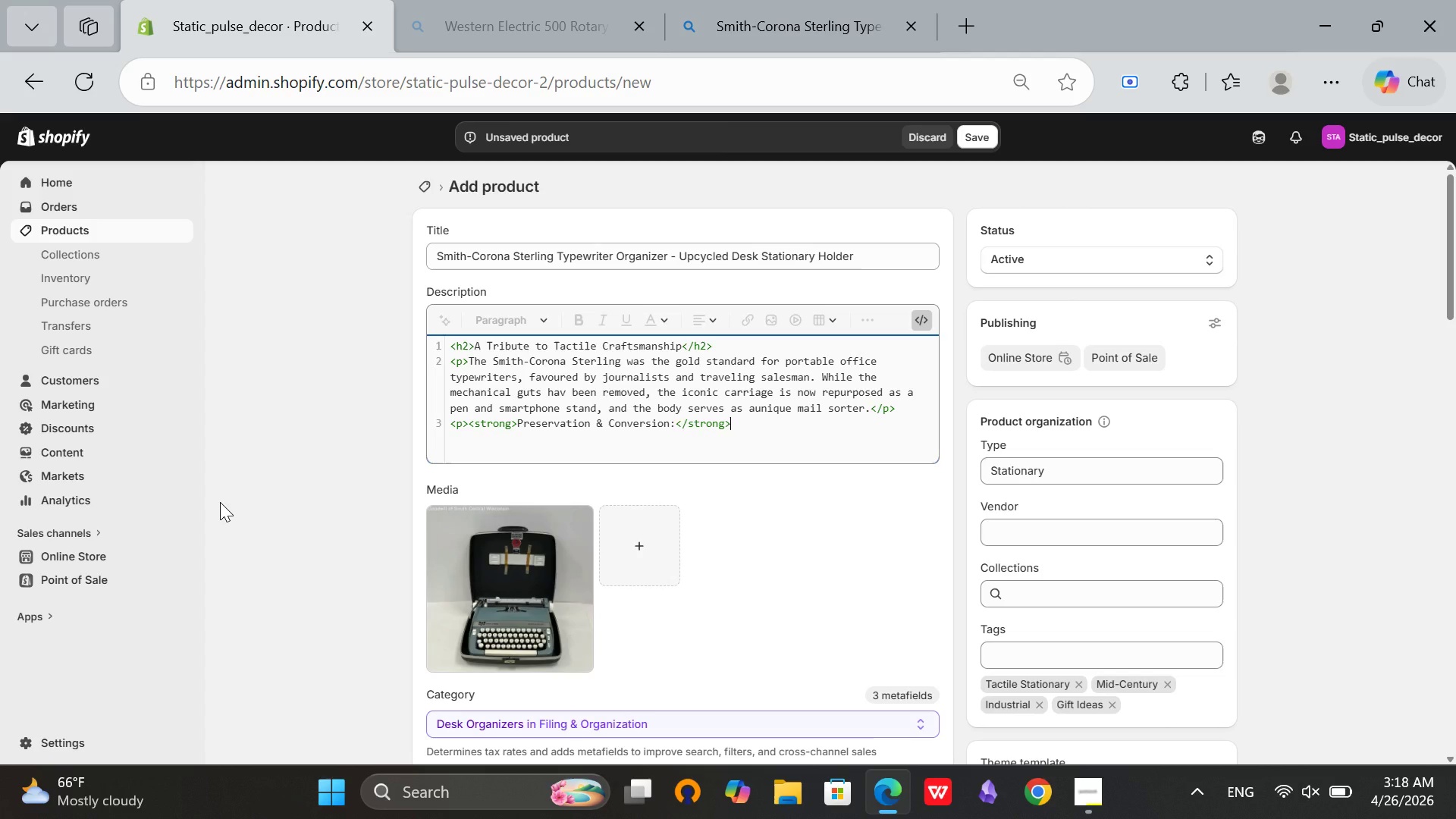 
wait(49.56)
 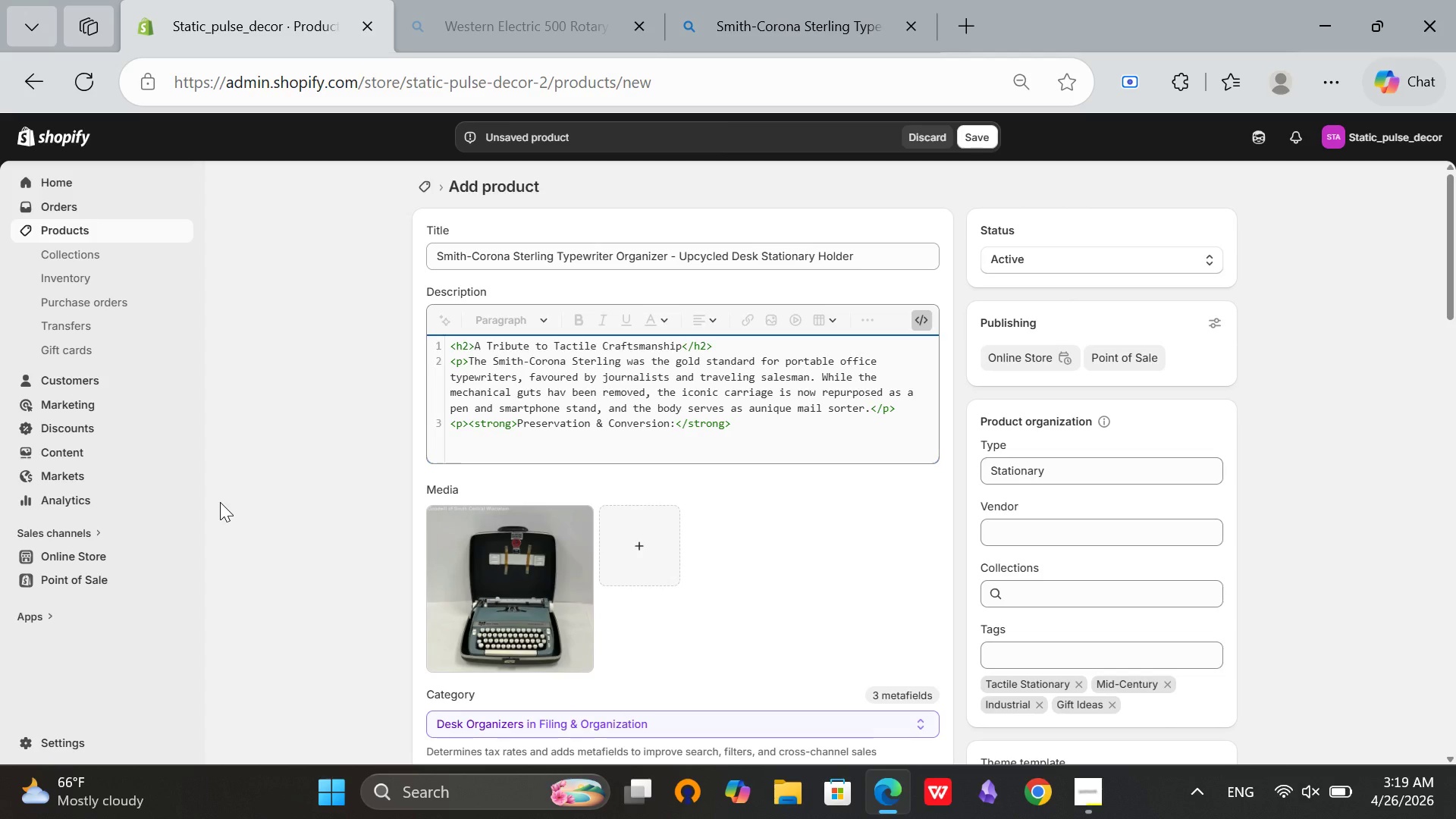 
key(Space)
 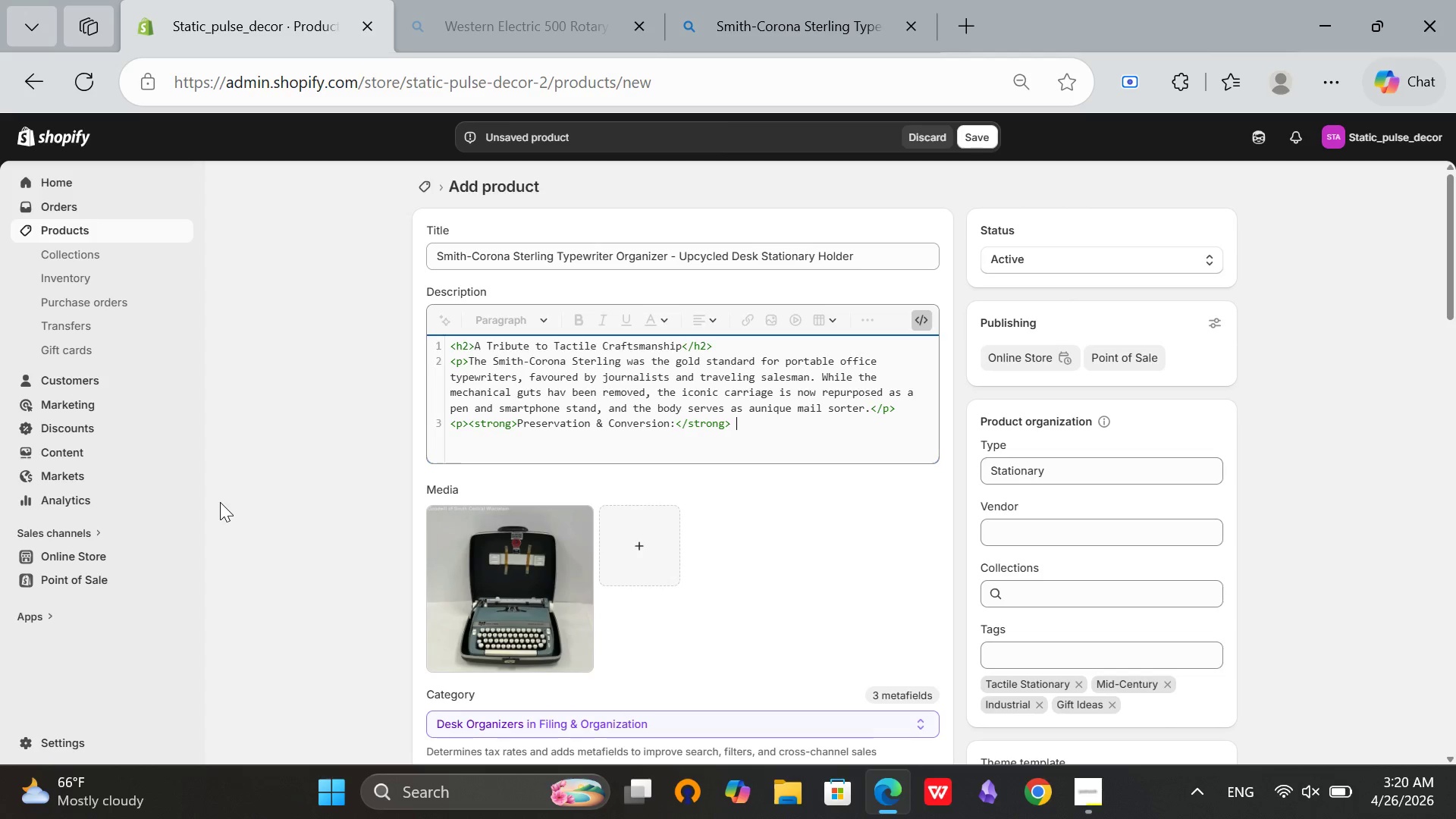 
wait(52.61)
 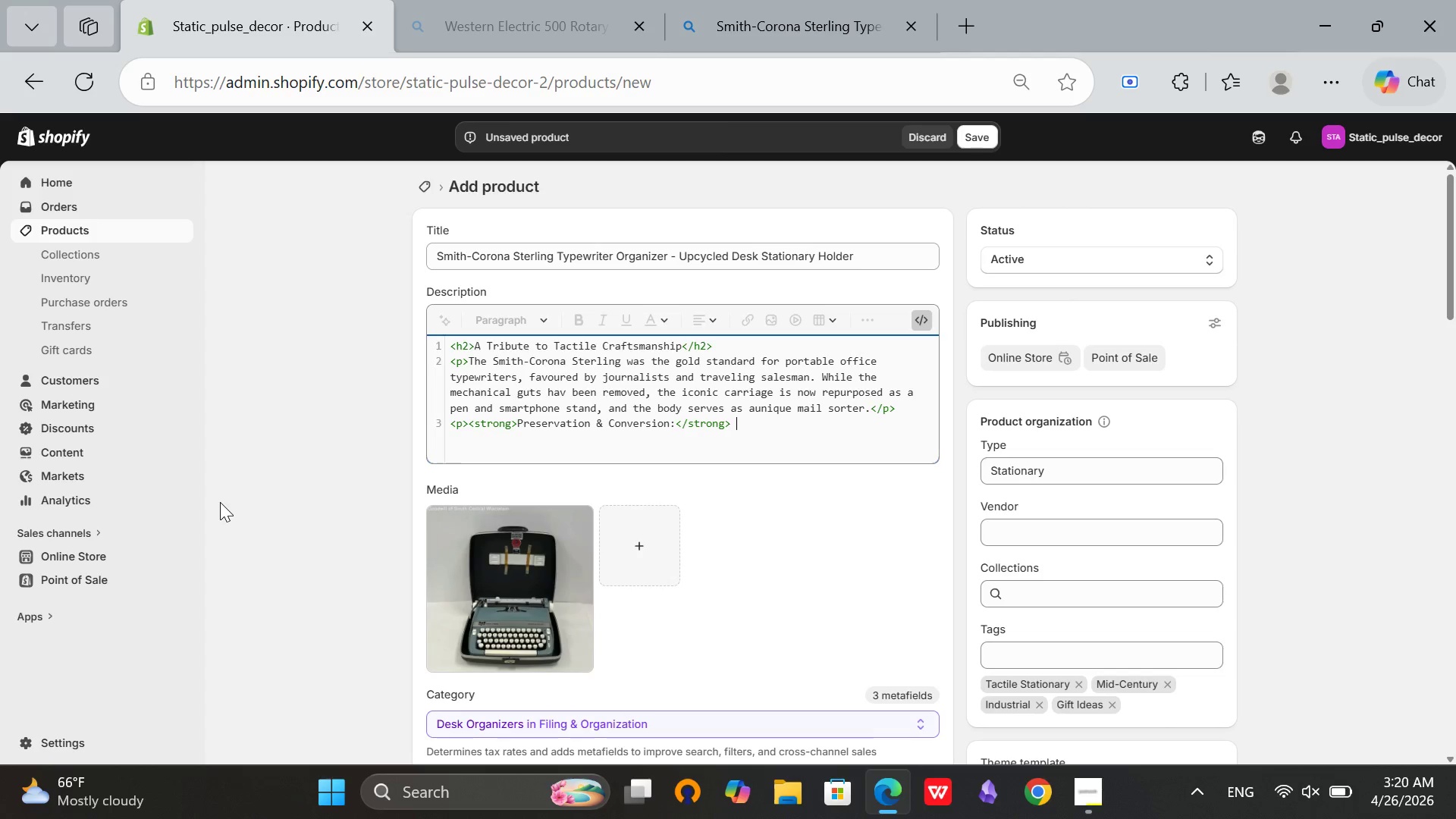 
type(The platen roller has been replaced with a paddedd)
key(Backspace)
type( leather strip tp )
key(Backspace)
key(Backspace)
type(p)
key(Backspace)
type(o protect your devices. Keycaps have been cleaned and preserved, and the type bars are now frozen in astylish mid-strike position.</p>)
 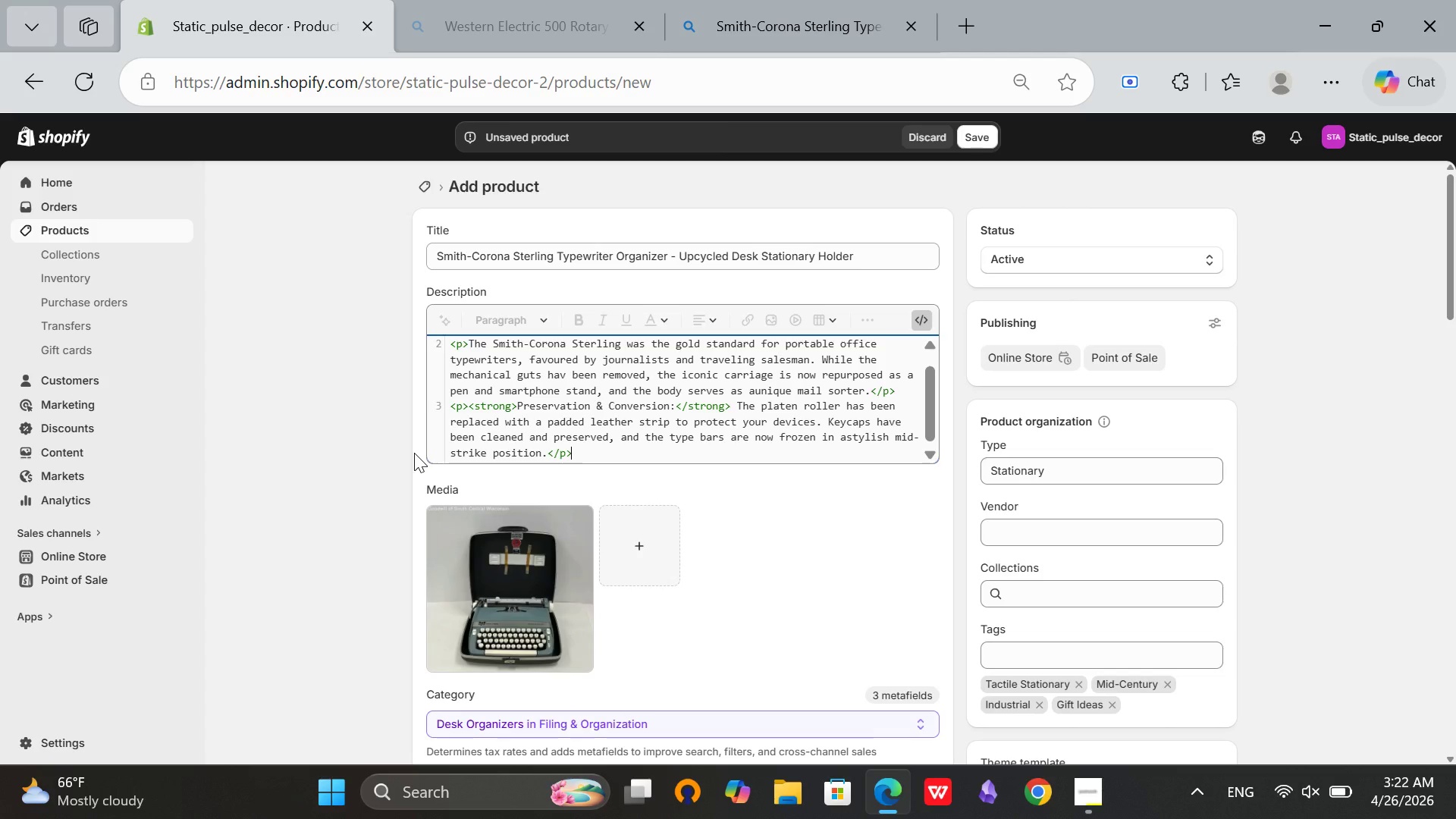 
 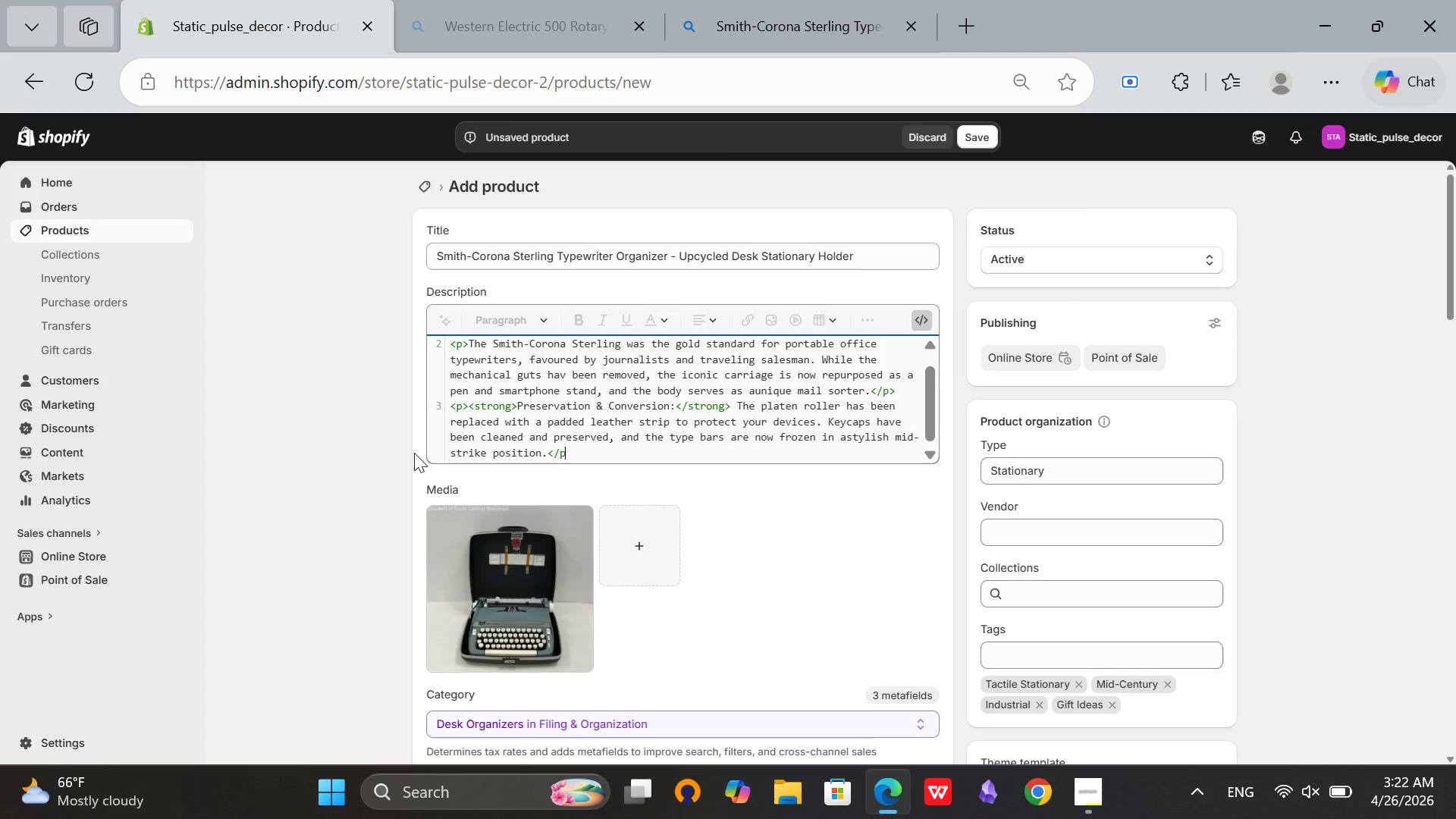 
key(Enter)
 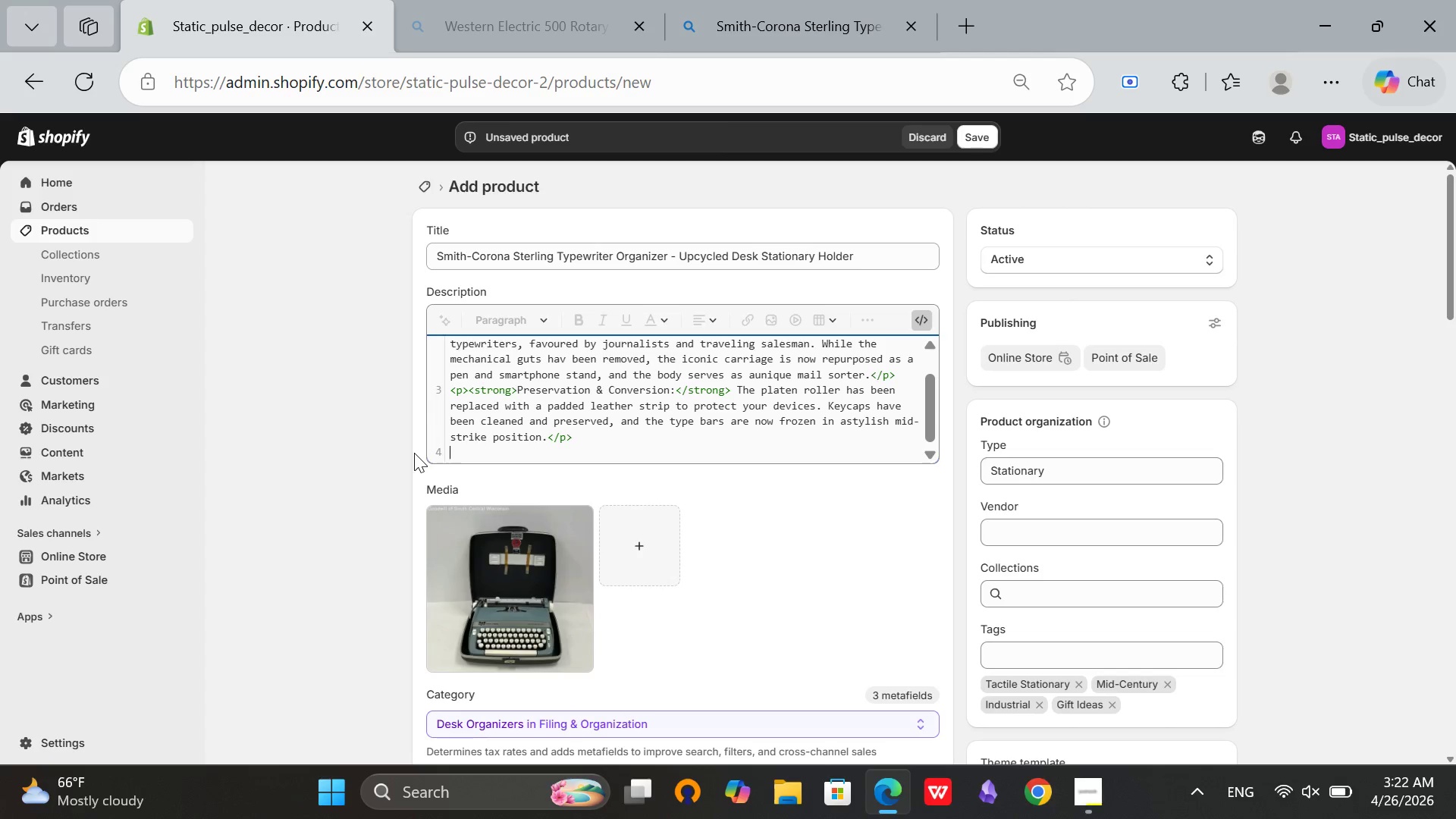 
wait(5.33)
 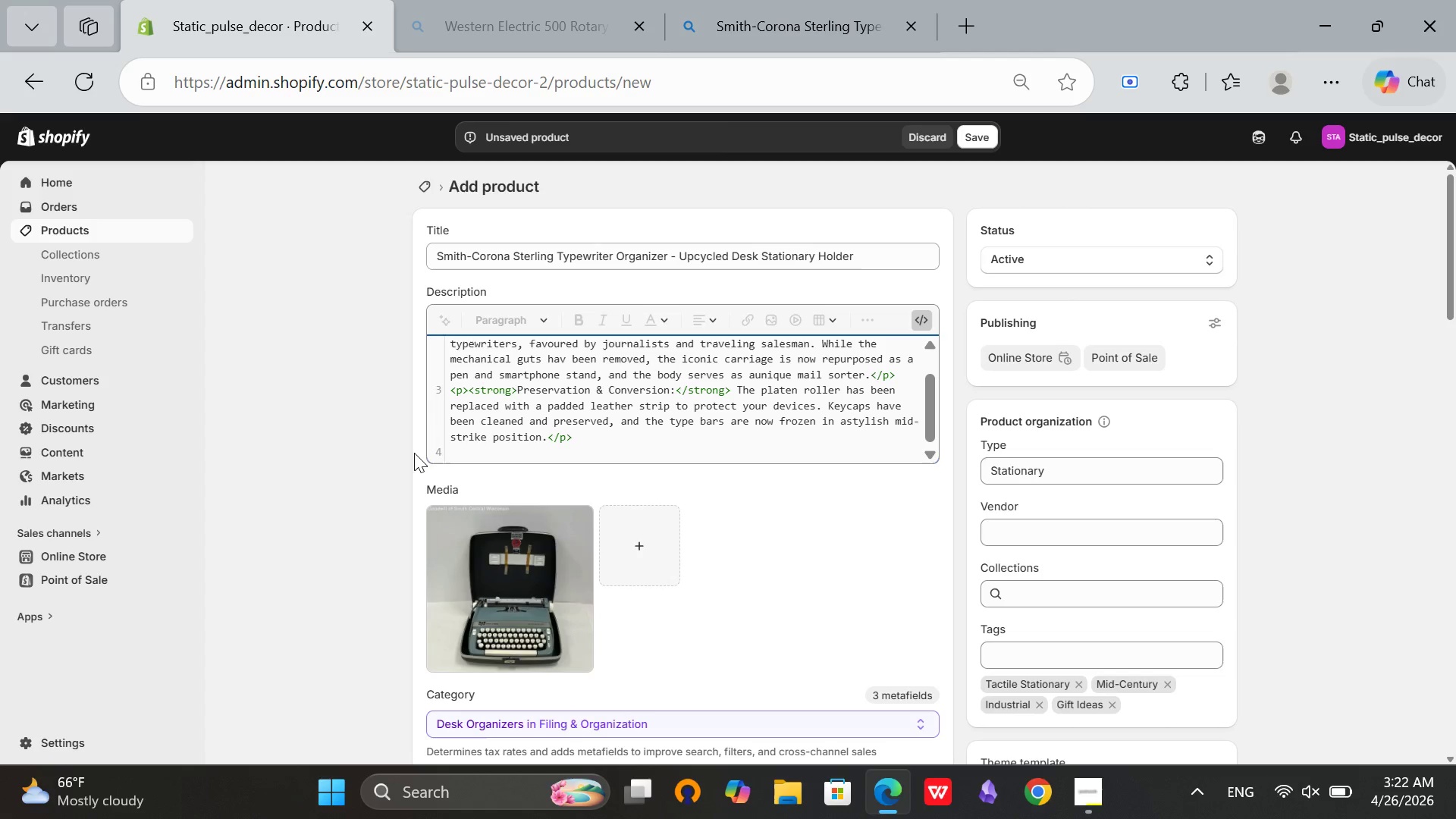 
type(<p><strong>Technical Speci)
 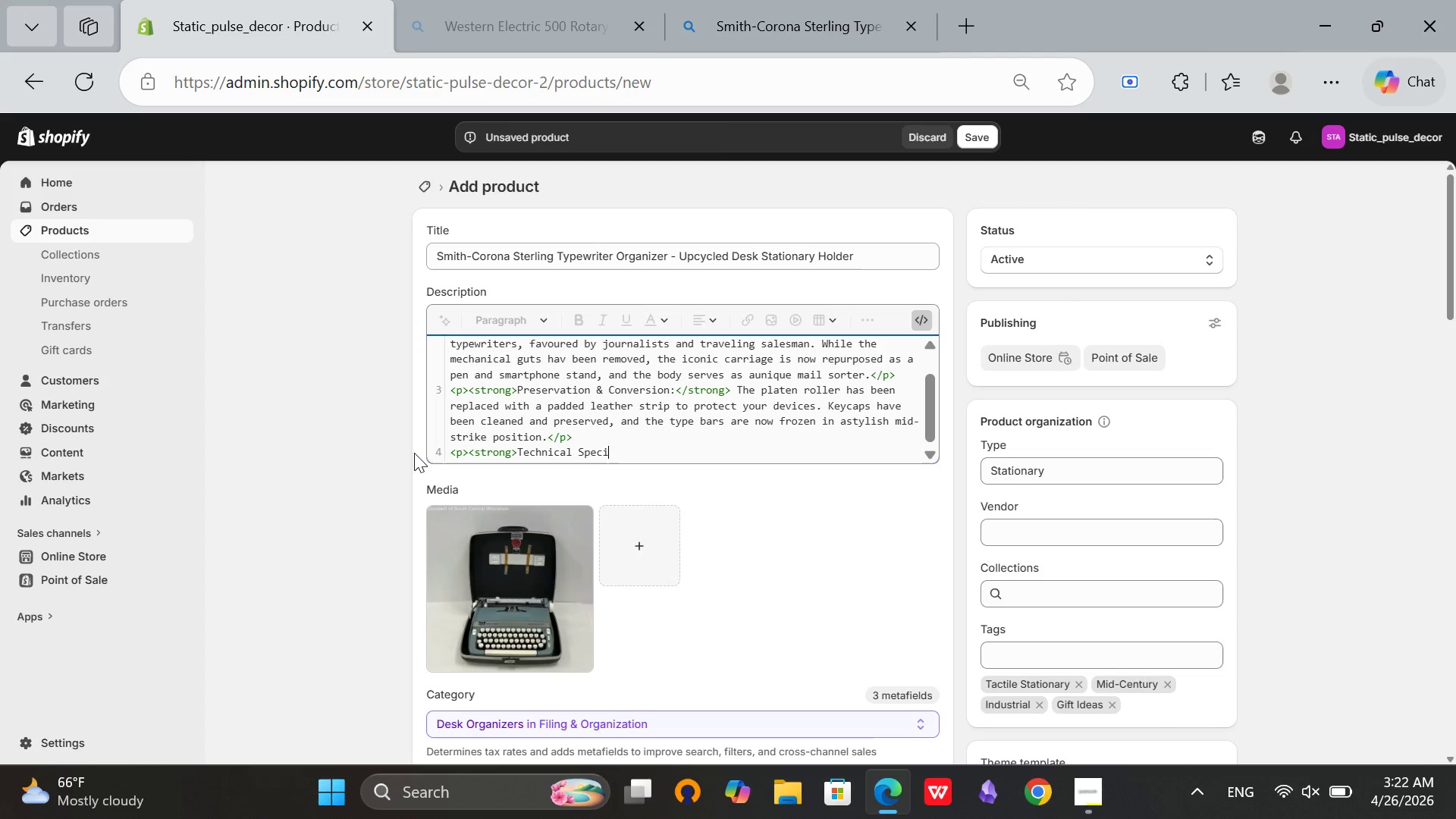 
wait(22.42)
 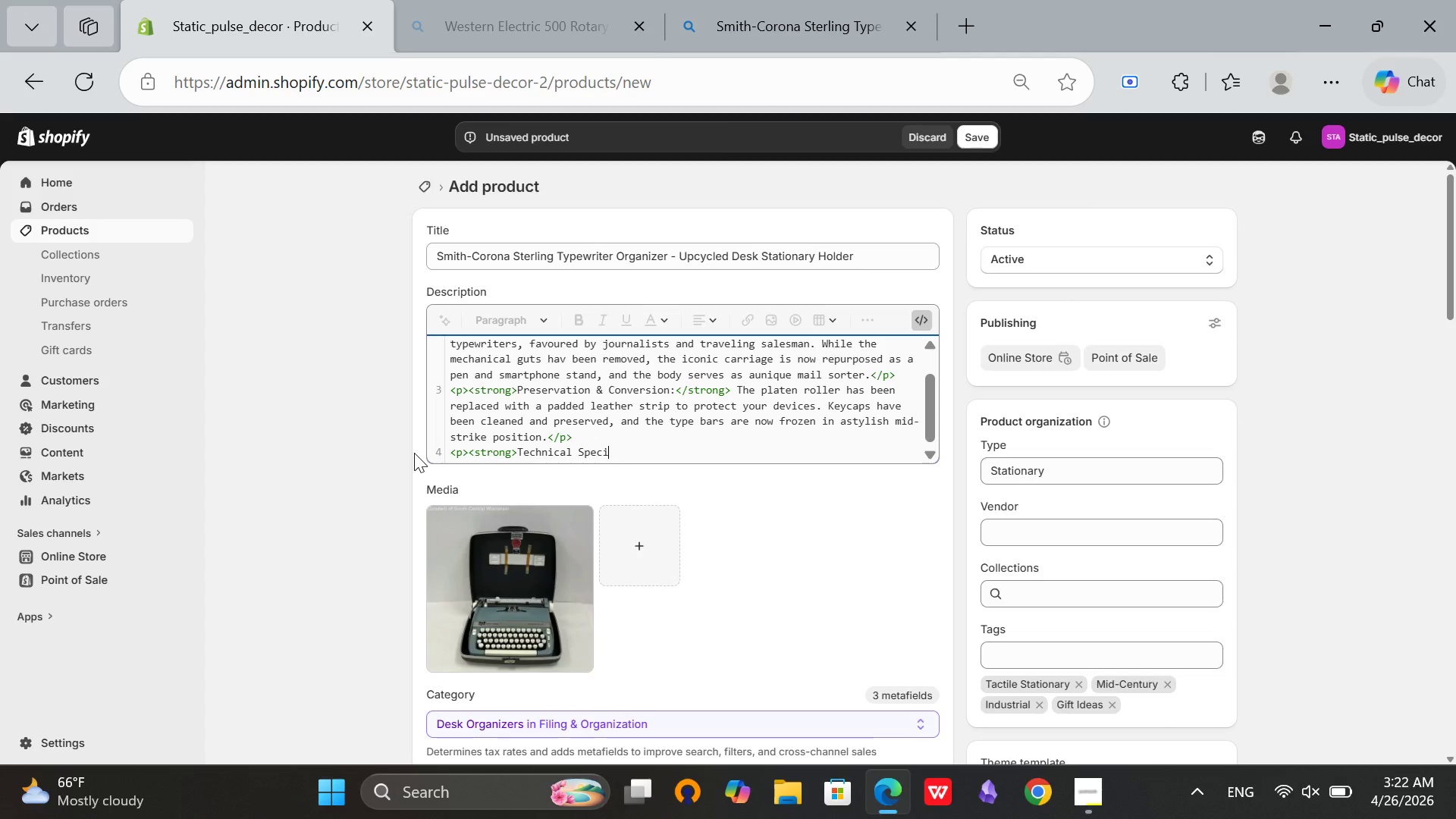 
type(ficaations:</strong>Dimensions: 12" W X)
key(Backspace)
type(x 11"D)
 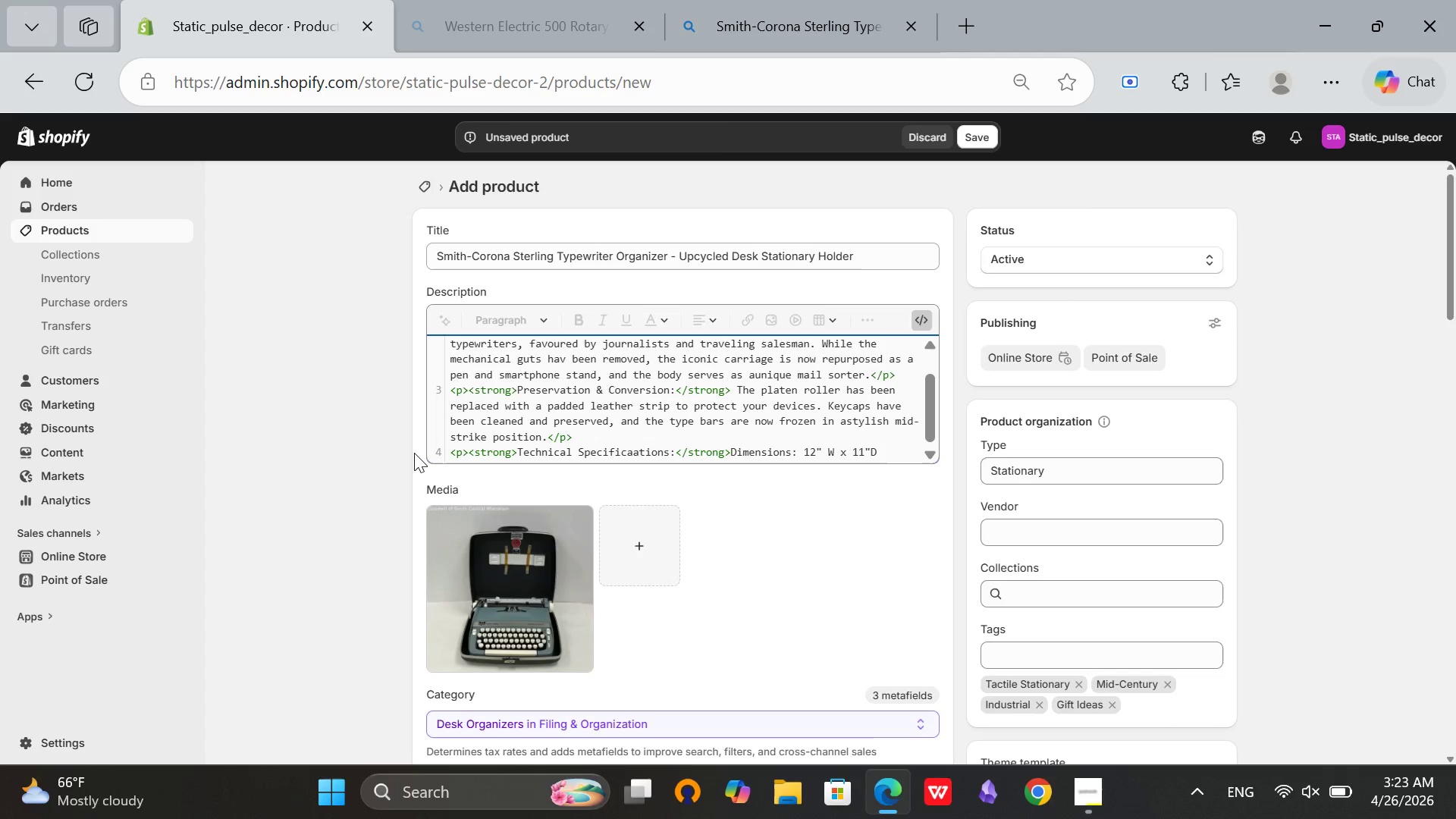 
hold_key(key=ArrowLeft, duration=0.7)
 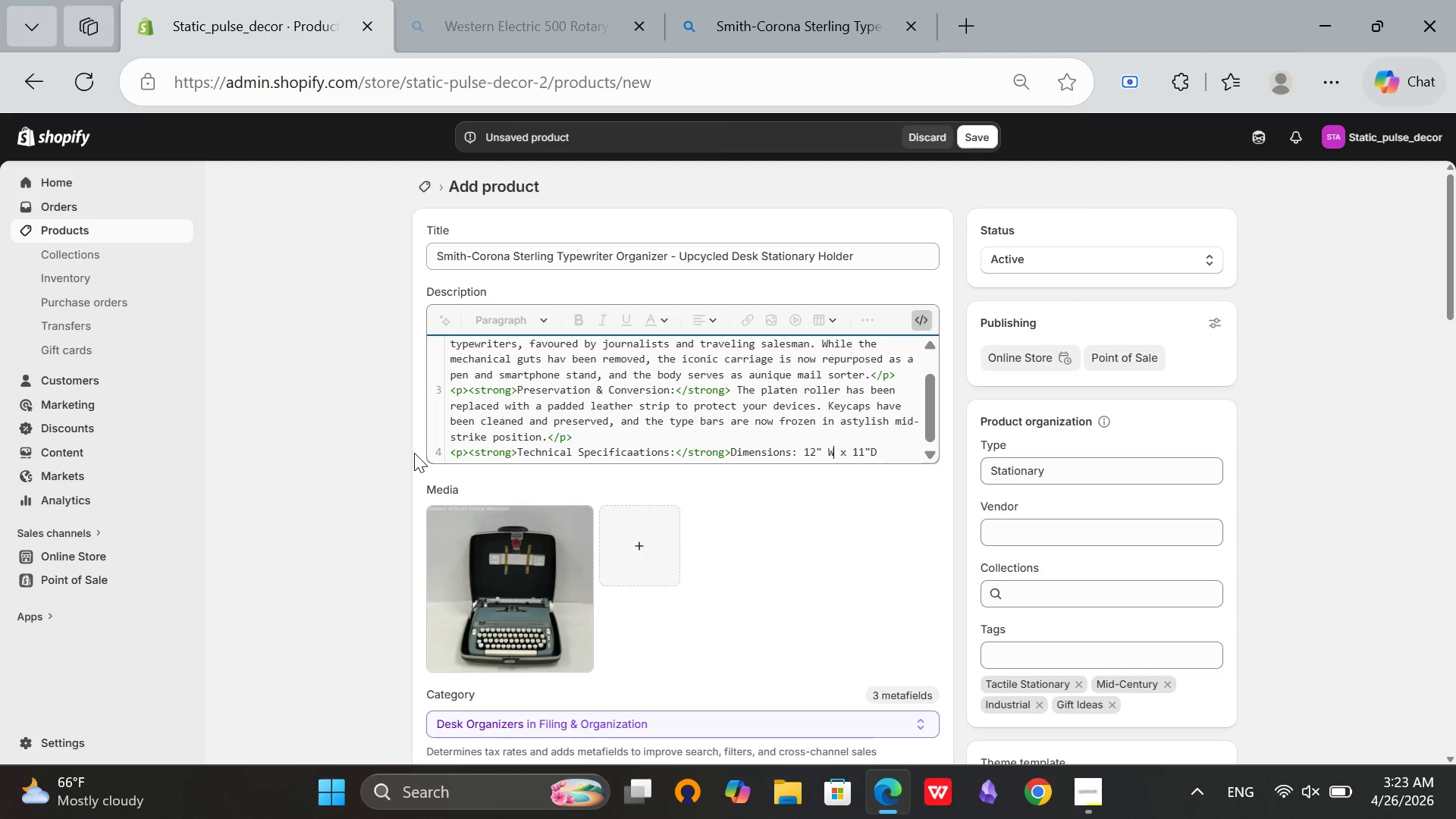 
key(ArrowLeft)
 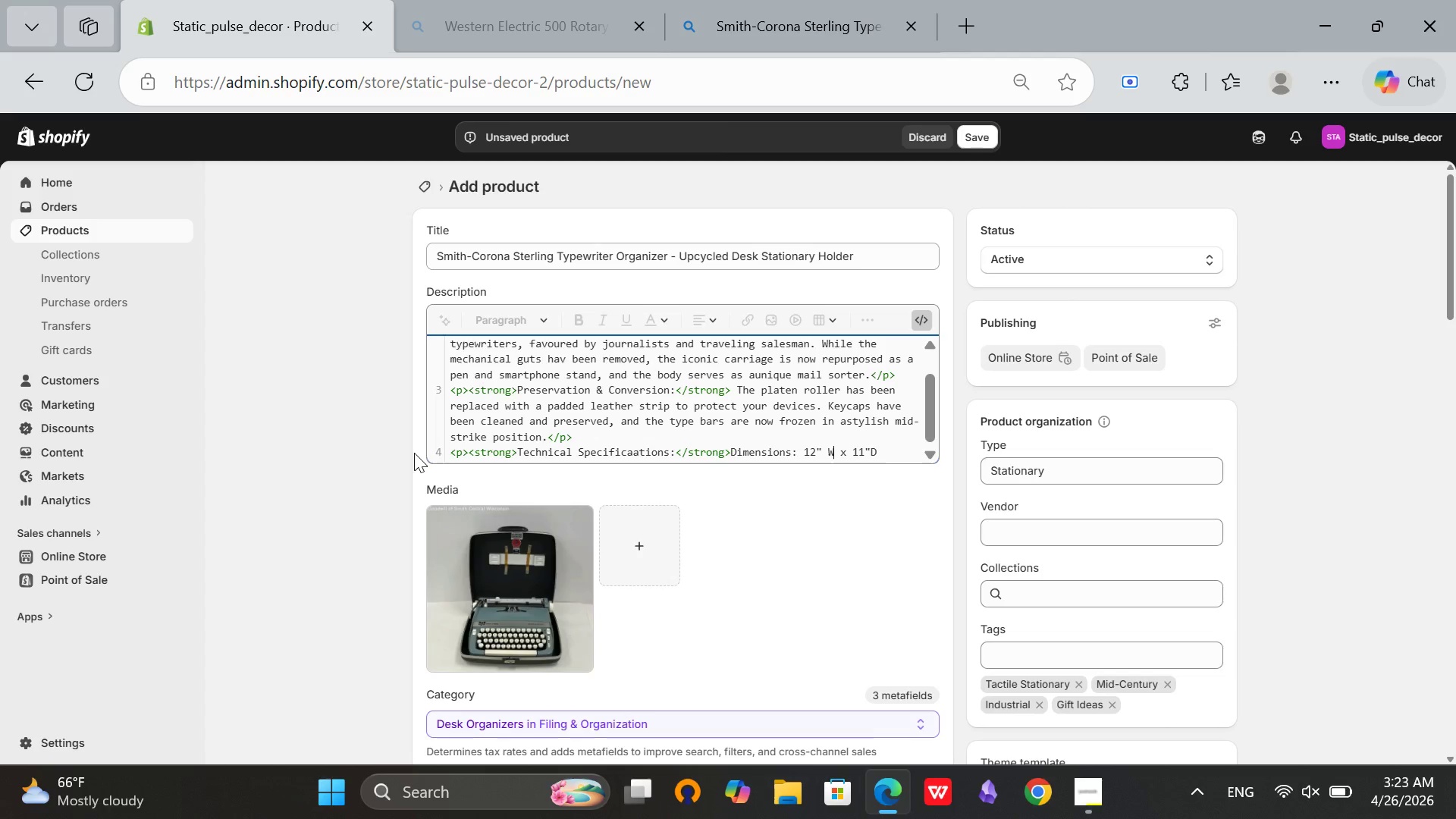 
key(ArrowLeft)
 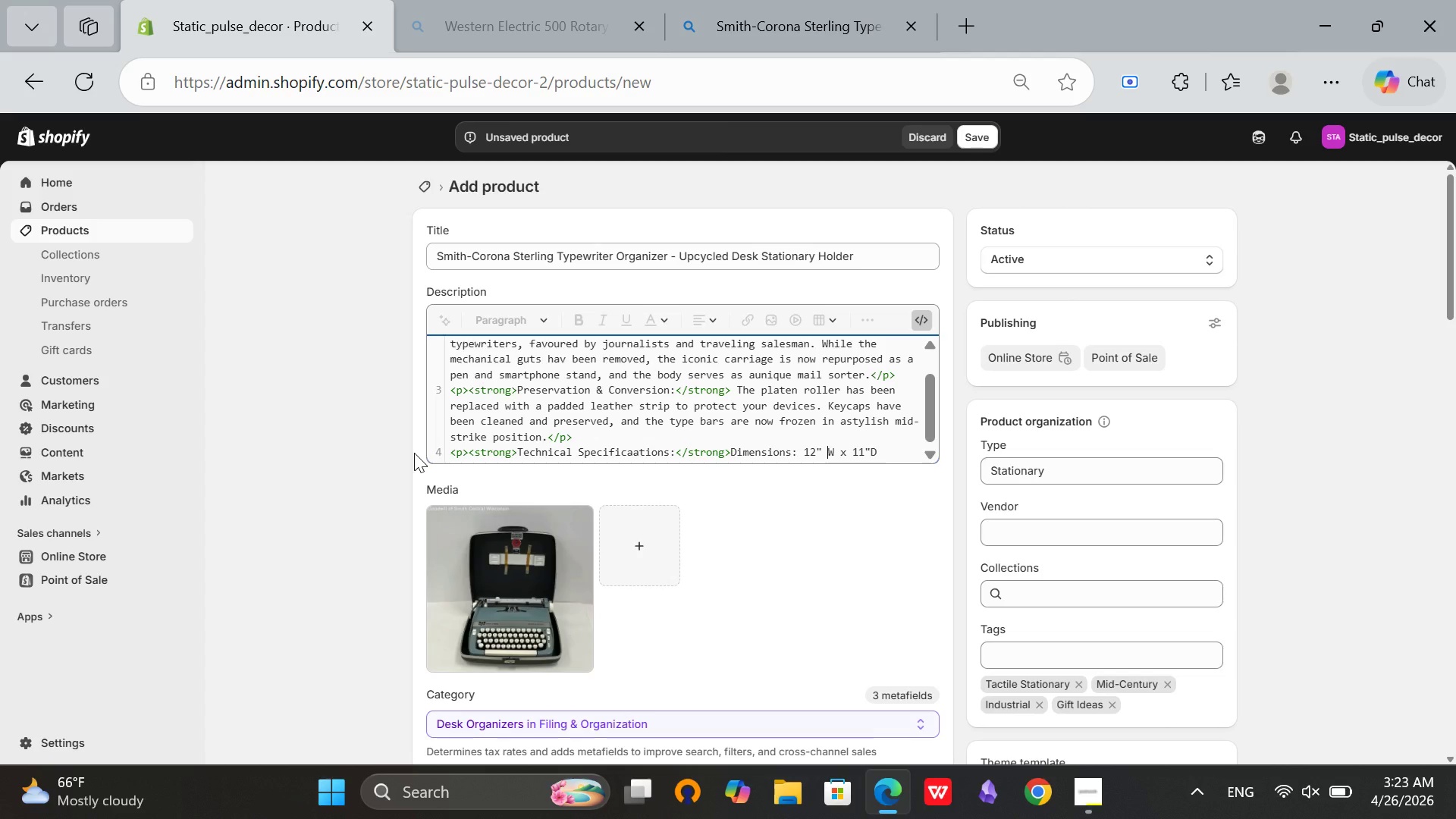 
key(Backspace)
 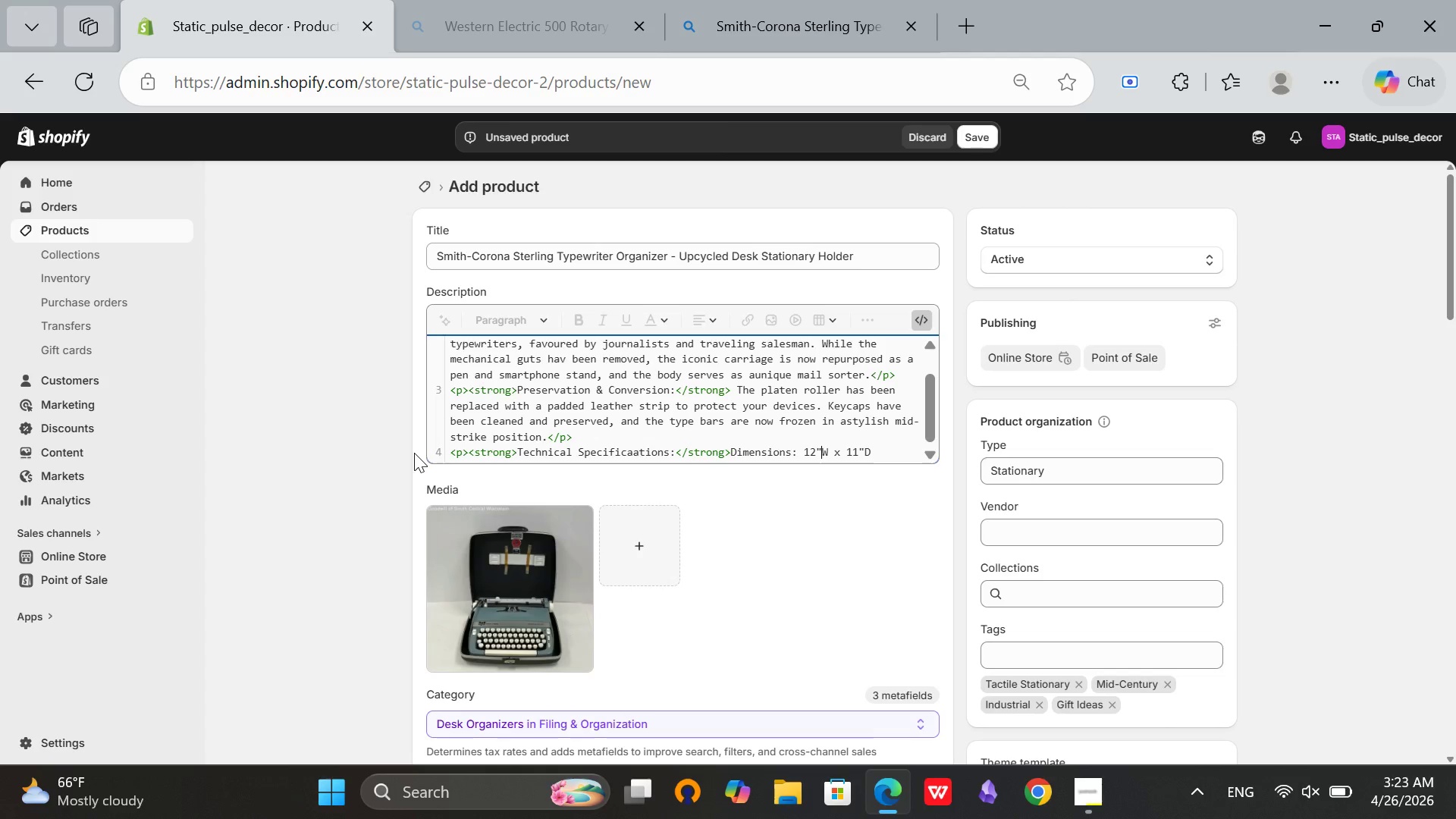 
key(ArrowRight)
 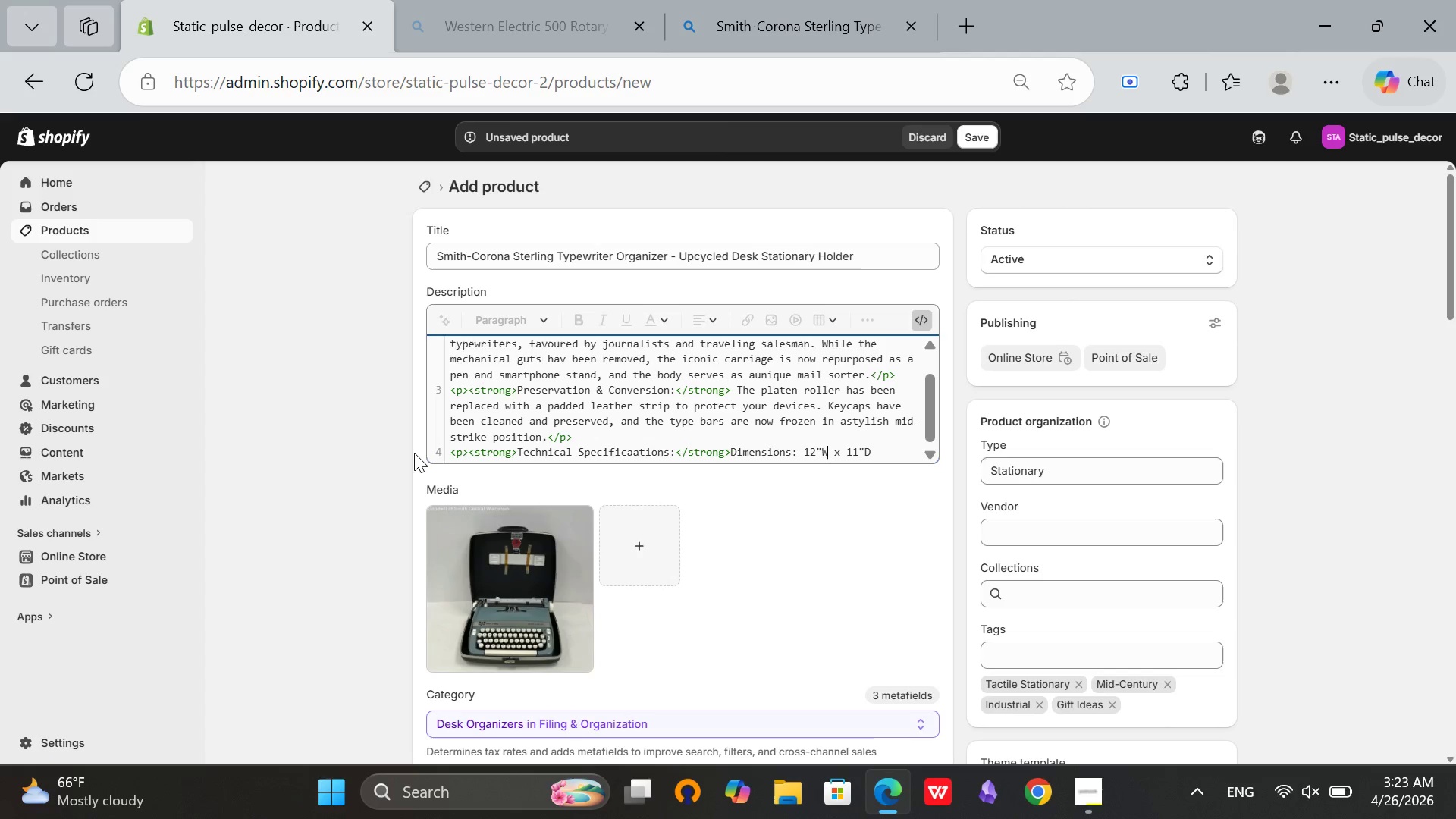 
hold_key(key=ArrowRight, duration=0.67)
 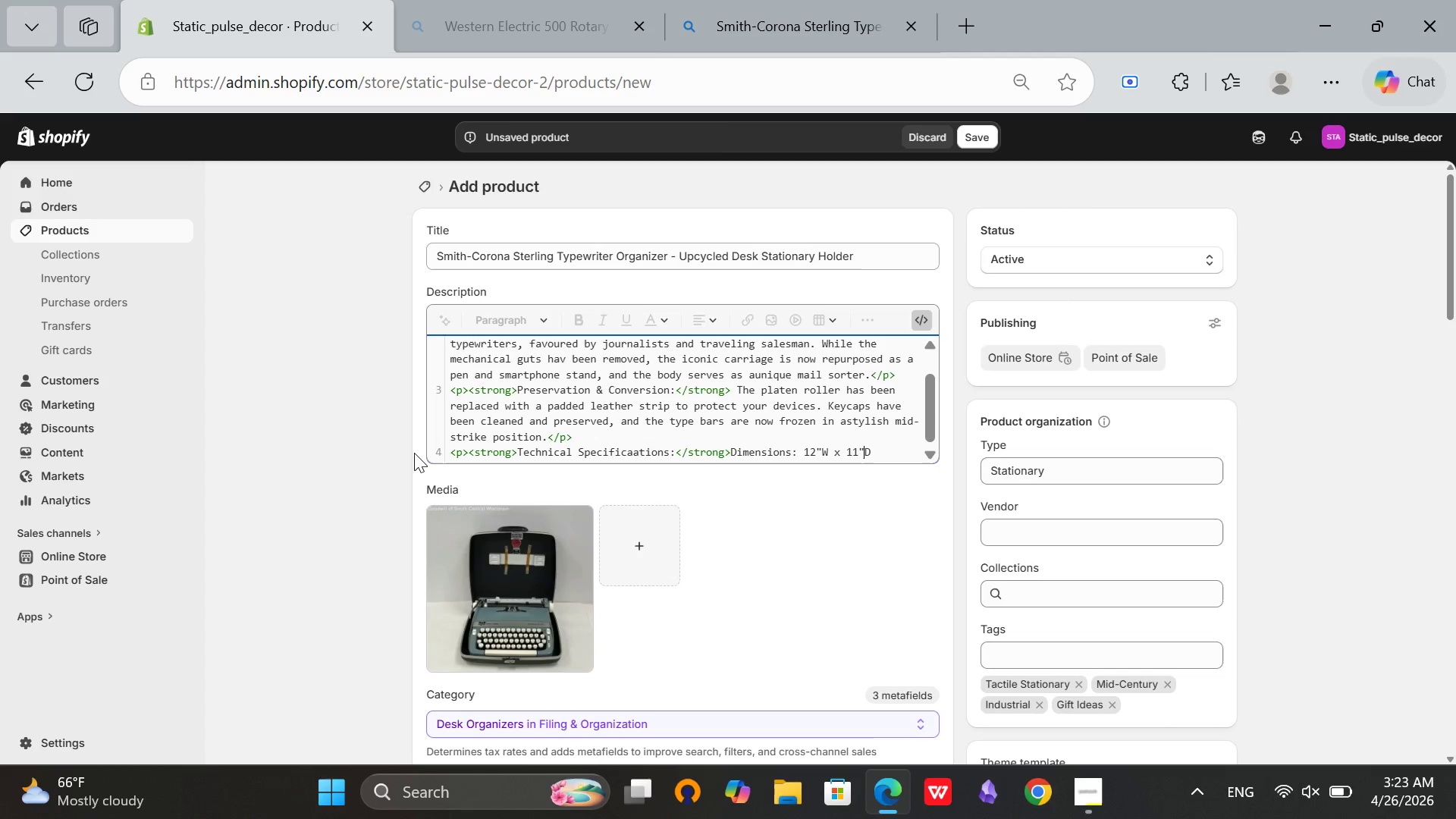 
key(ArrowRight)
 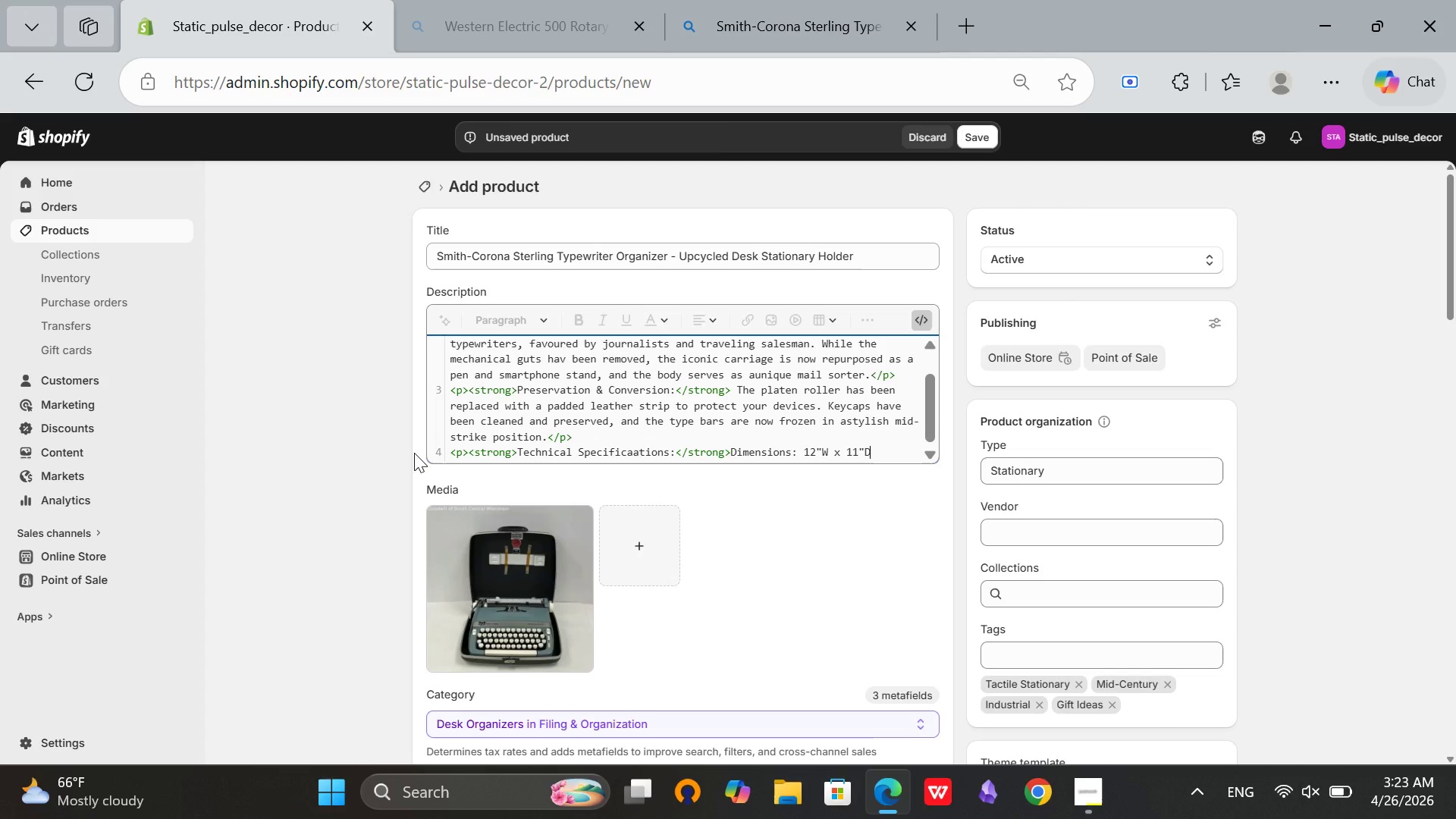 
key(Space)
 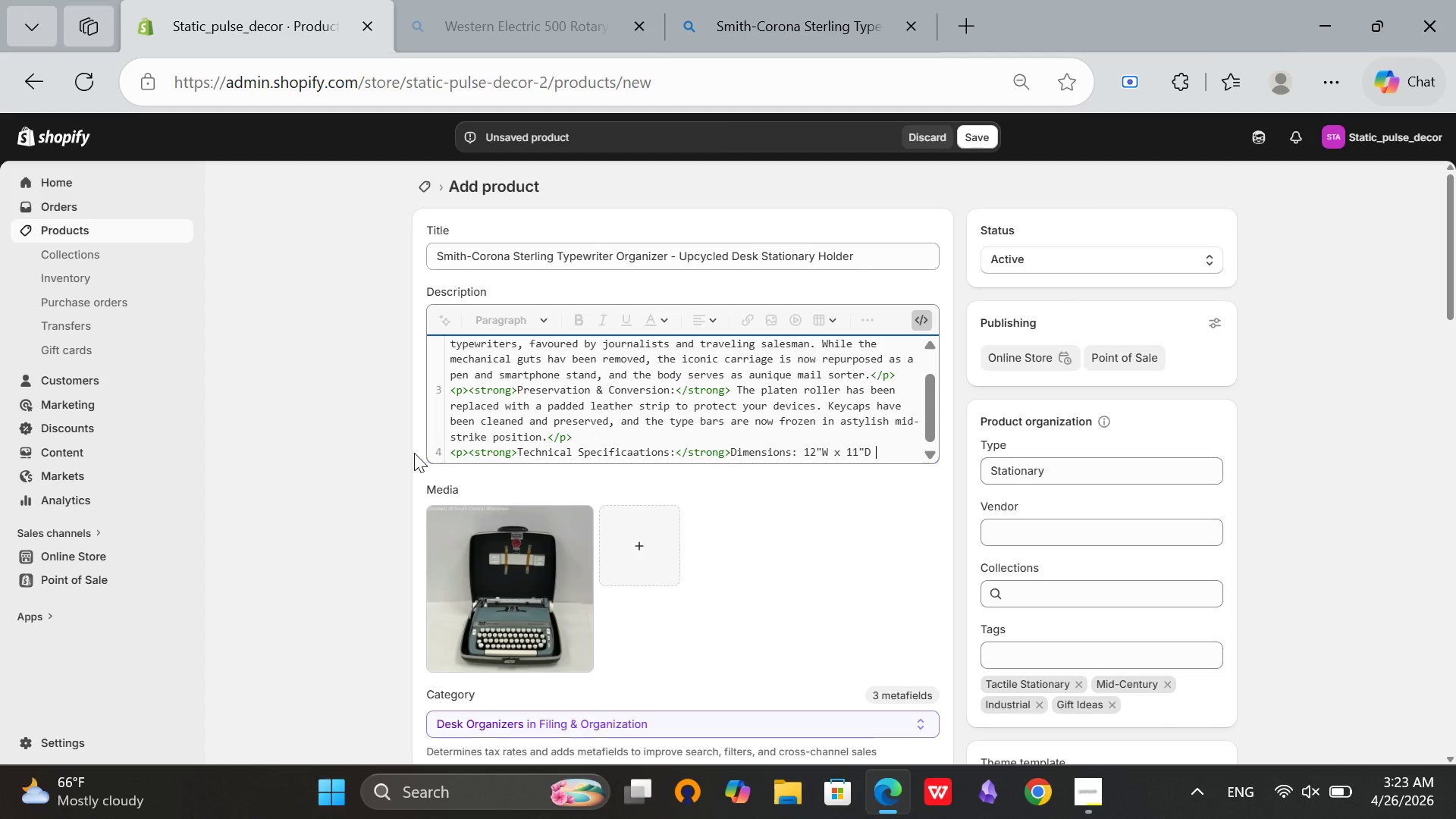 
key(X)
 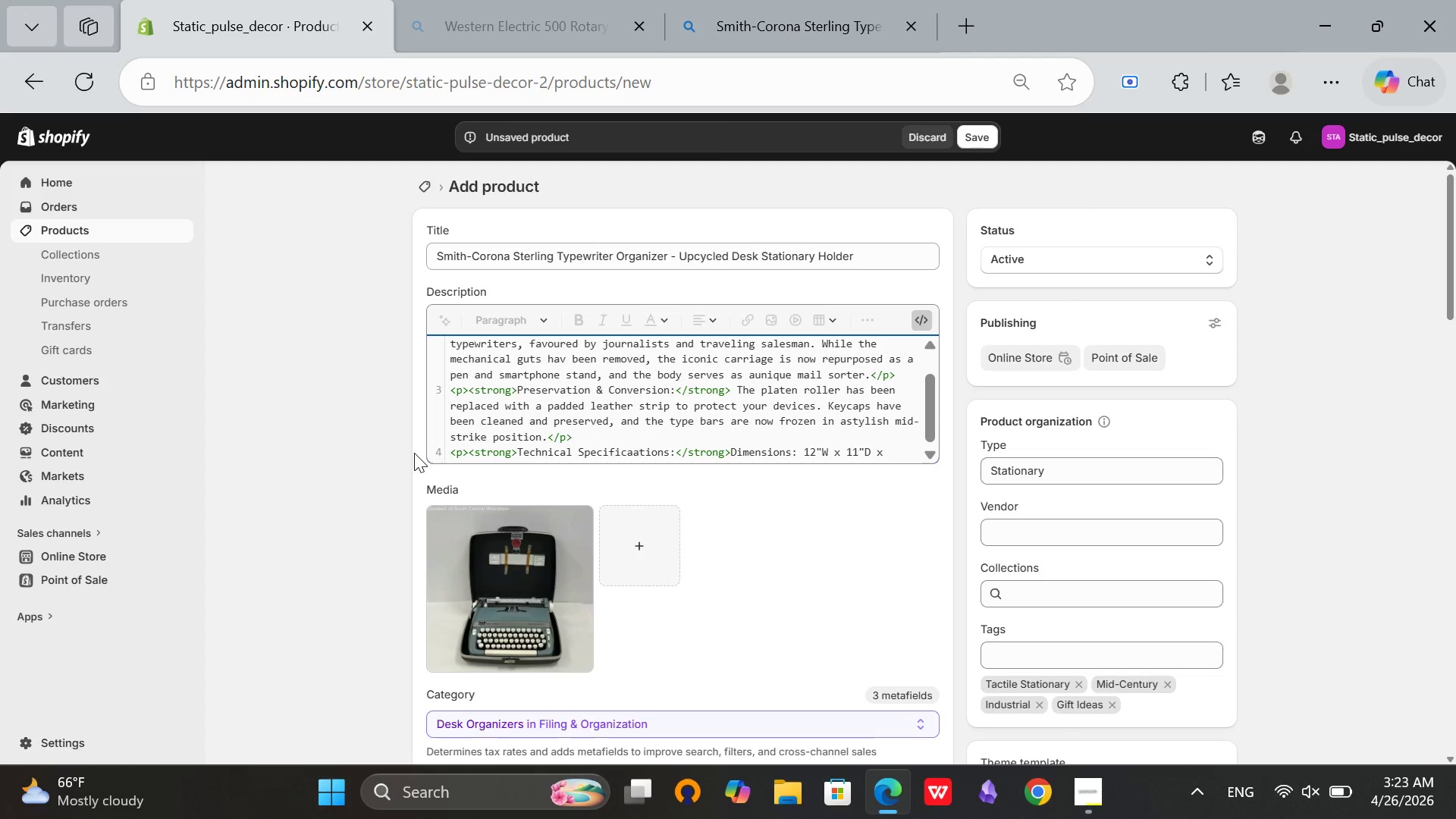 
type( 4"D)
key(Backspace)
type(h.)
key(Backspace)
key(Backspace)
type(H. WE)
key(Backspace)
type(right)
 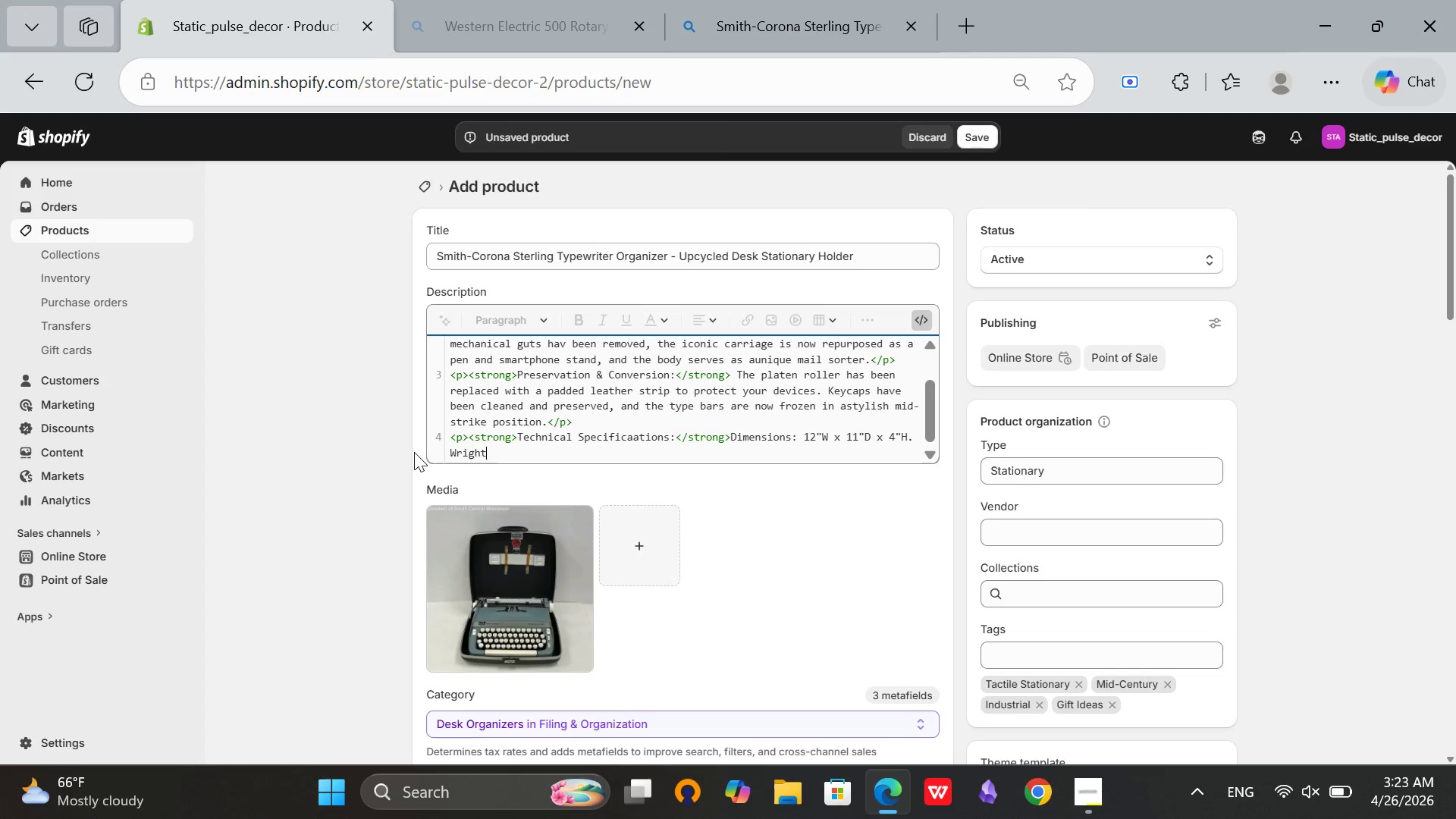 
key(ArrowLeft)
 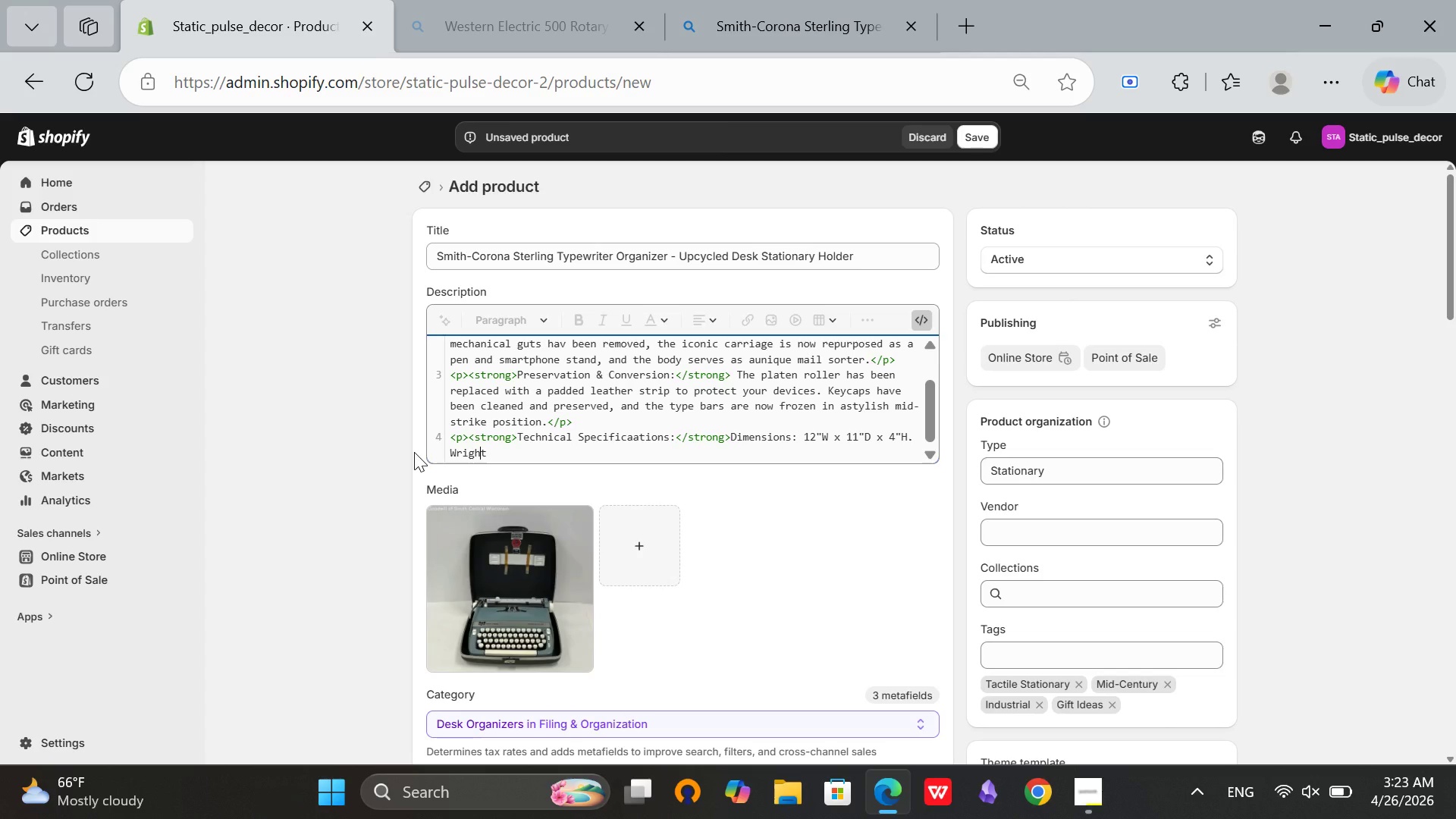 
key(ArrowLeft)
 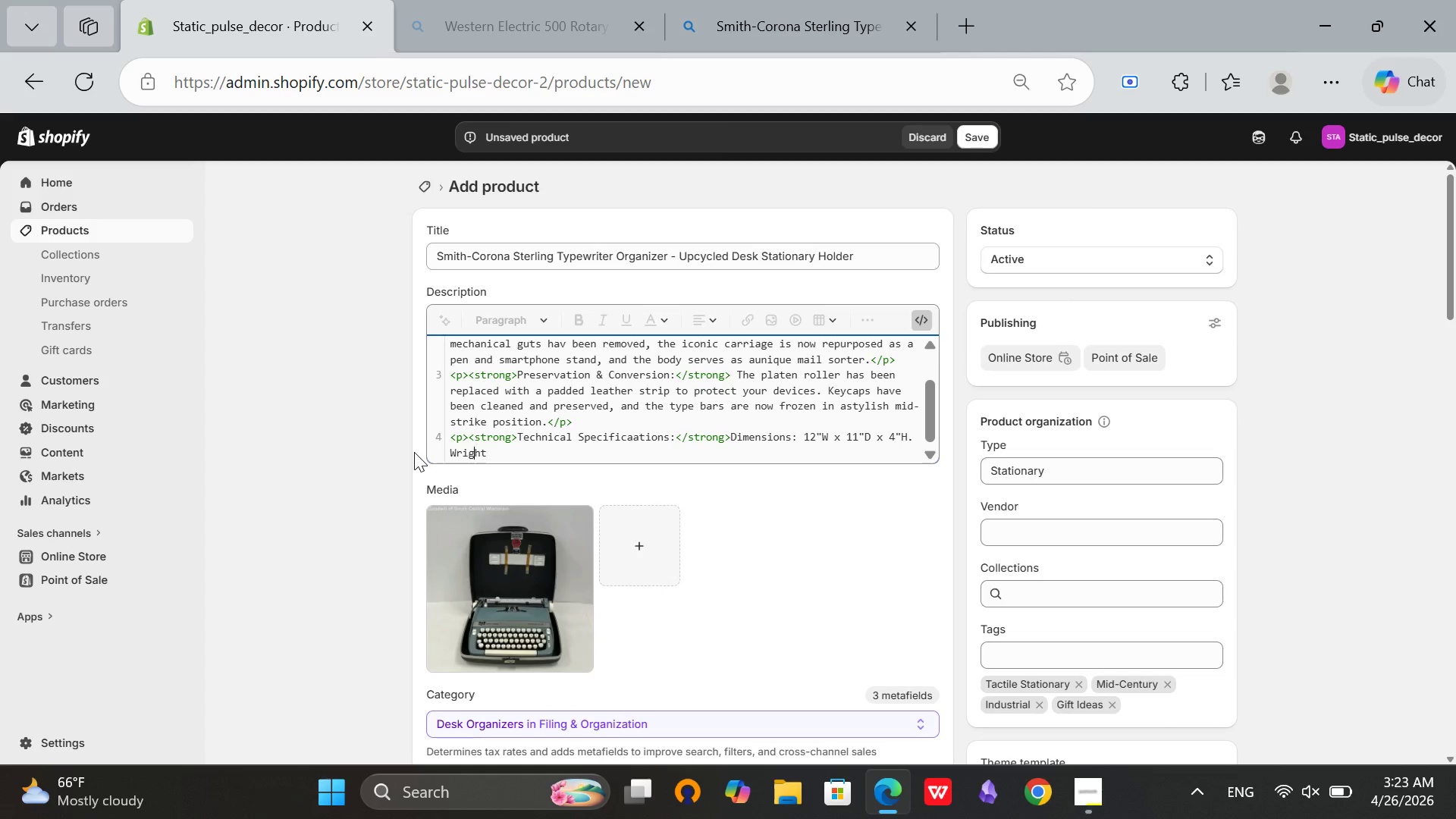 
key(ArrowLeft)
 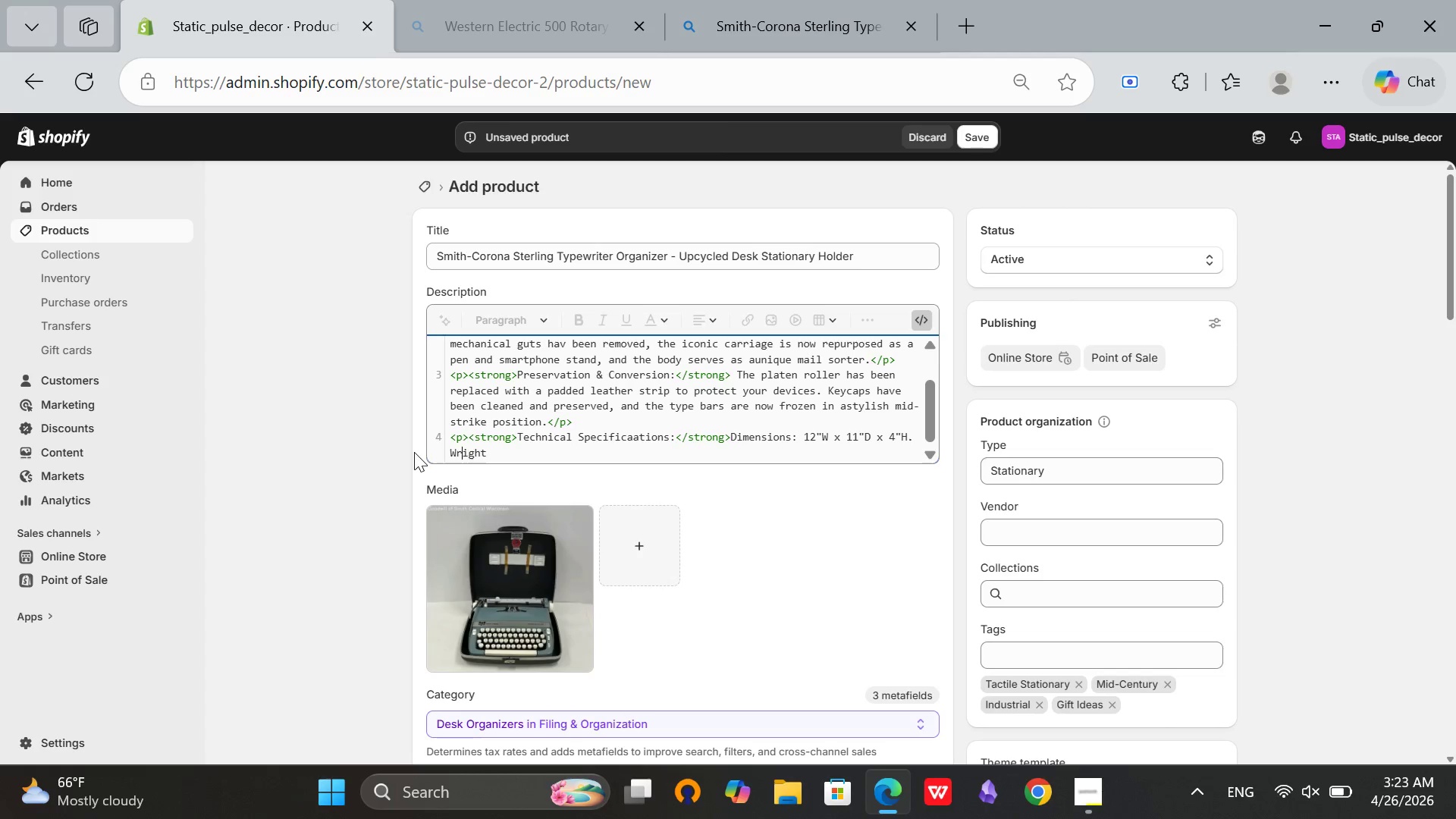 
key(ArrowLeft)
 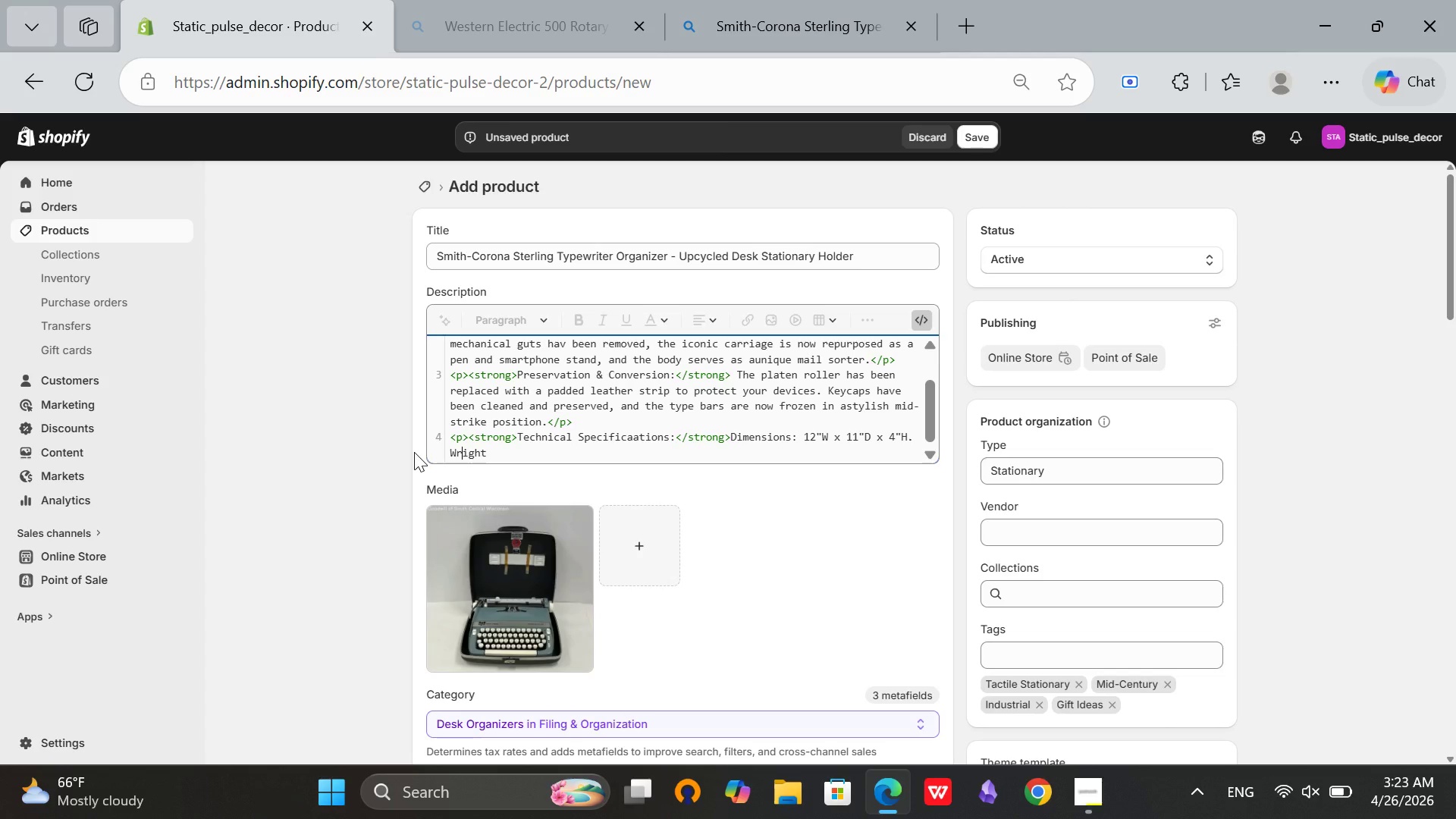 
key(Backspace)
 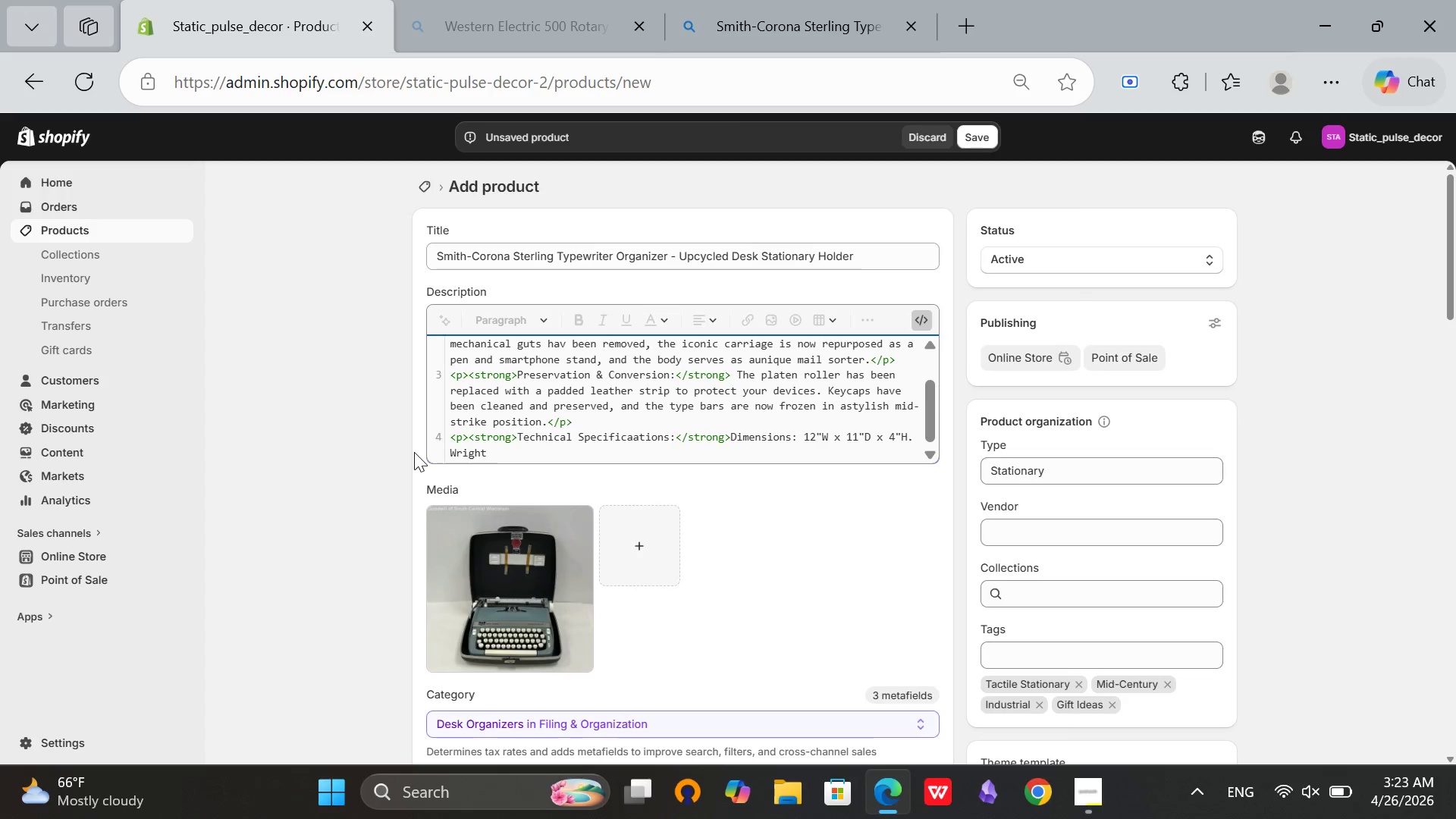 
key(E)
 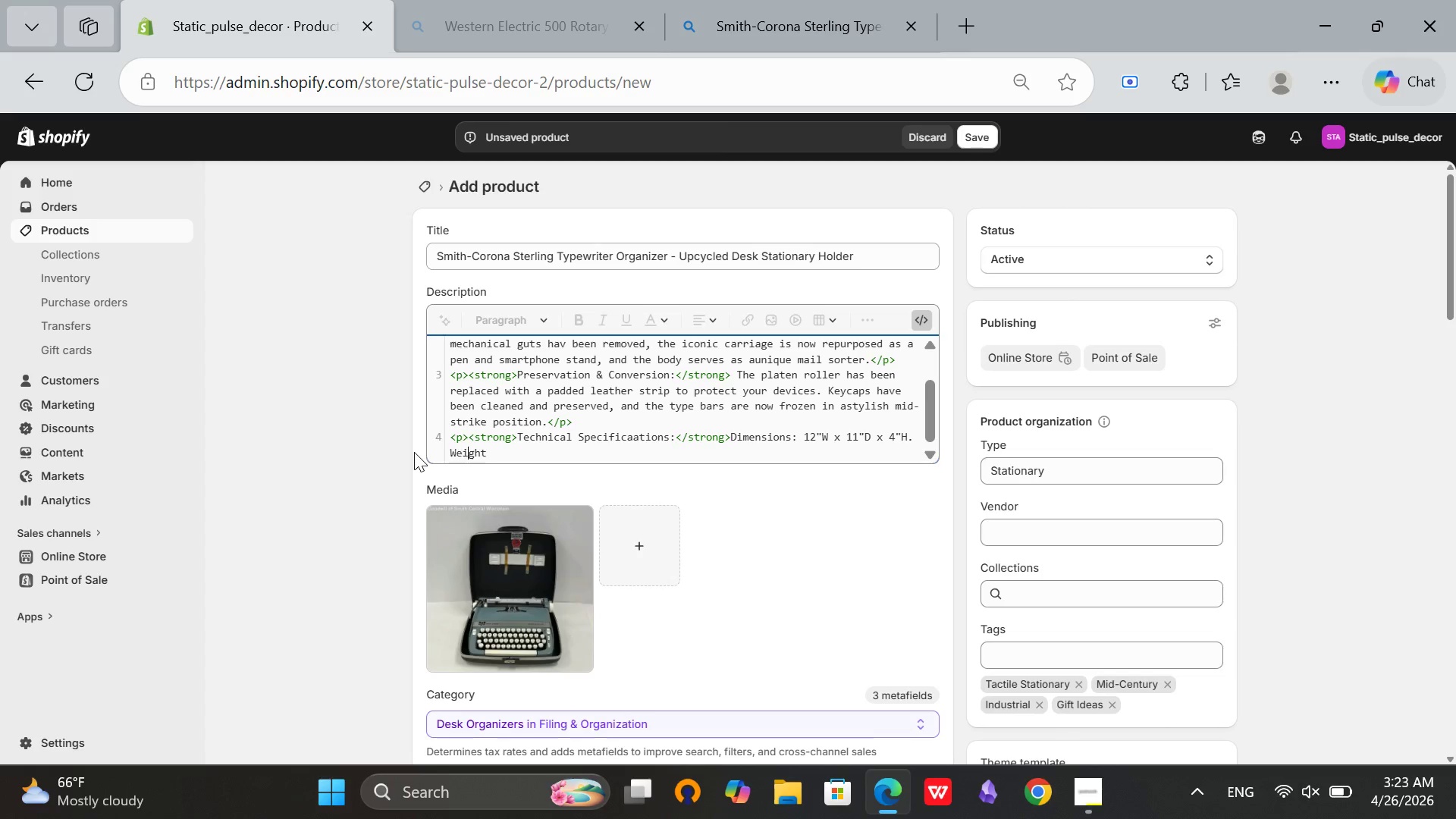 
key(ArrowRight)
 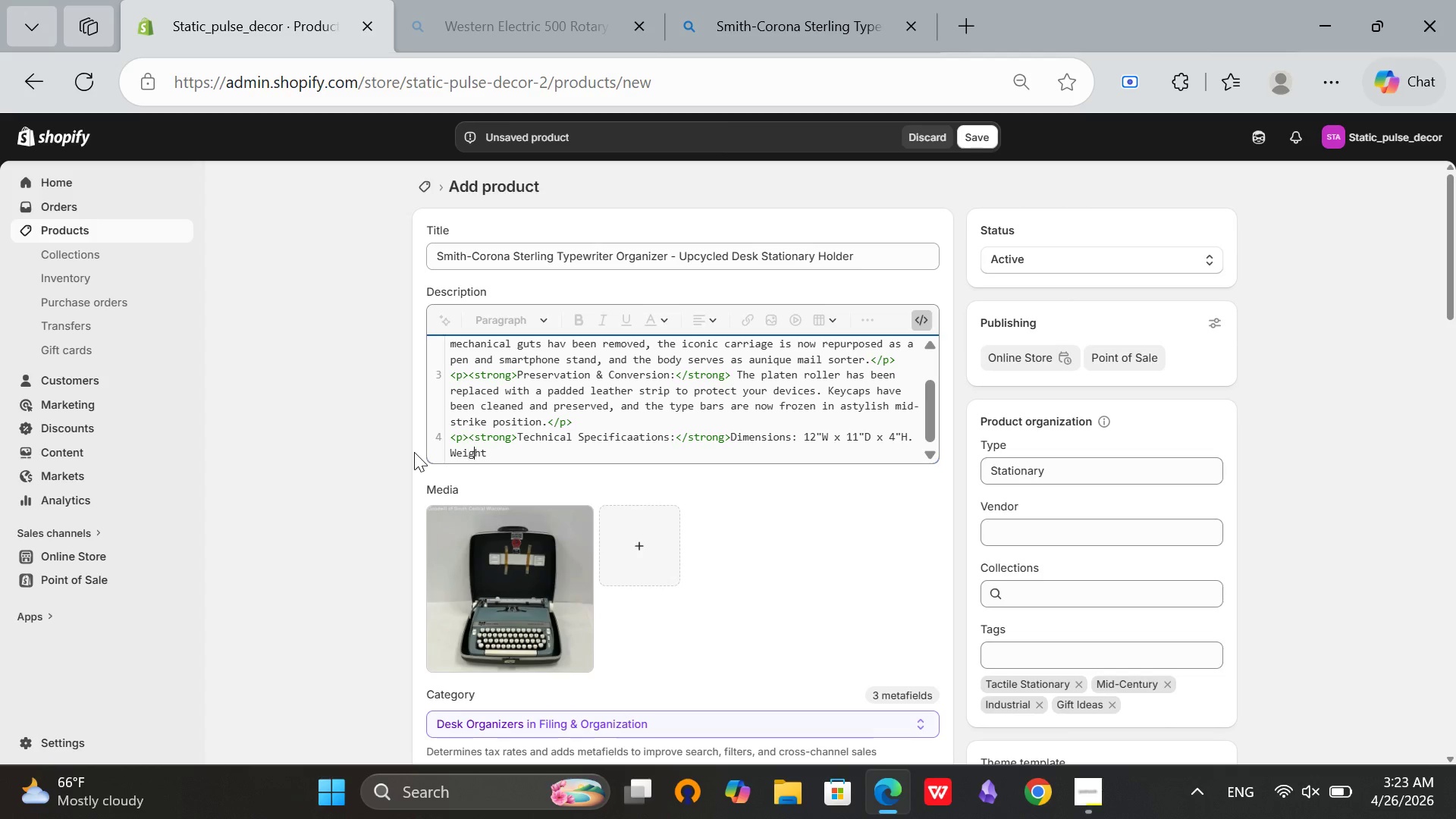 
hold_key(key=ArrowRight, duration=0.59)
 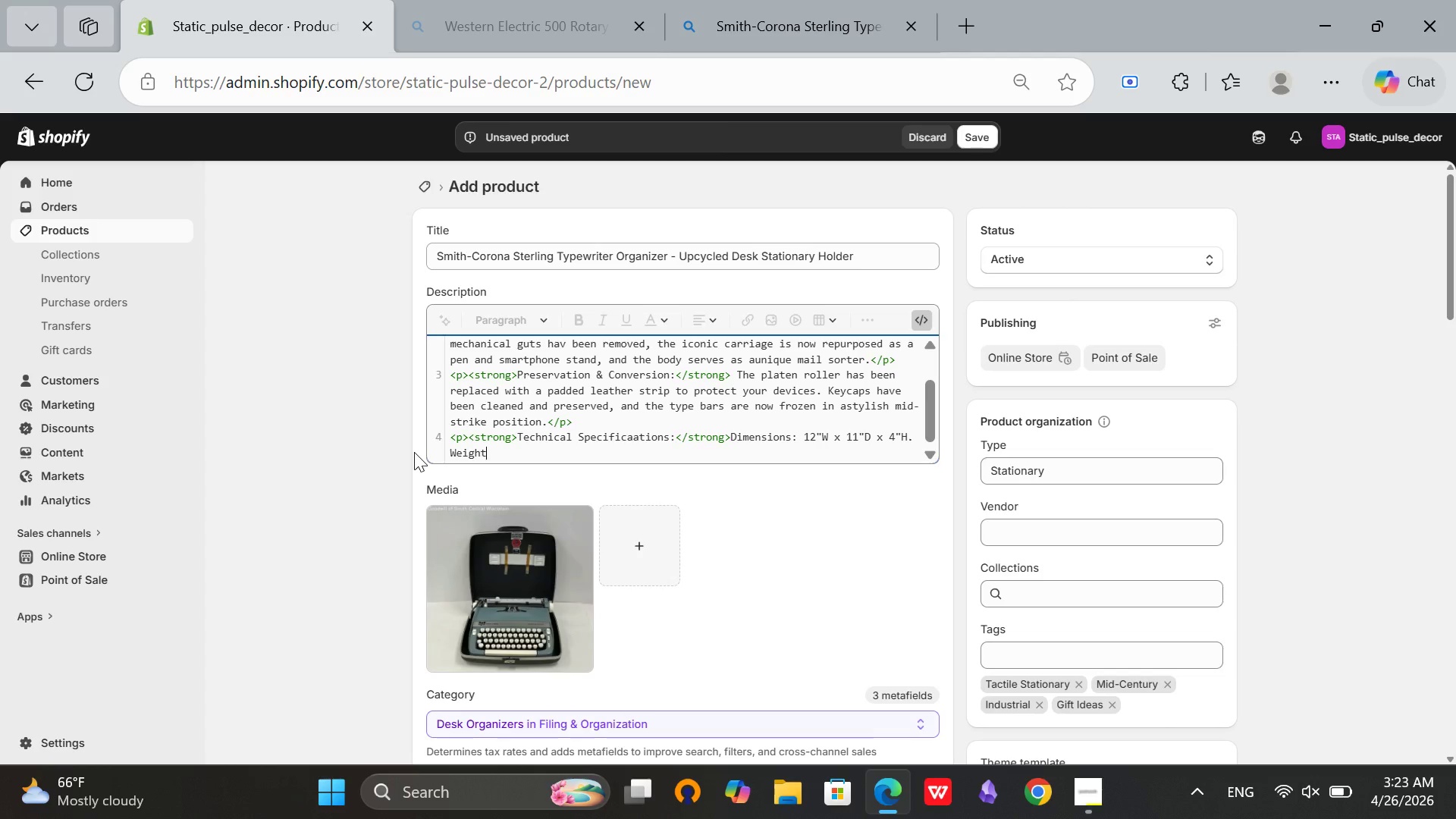 
type(: aprr)
key(Backspace)
key(Backspace)
type(prox. 5lb. Th)
 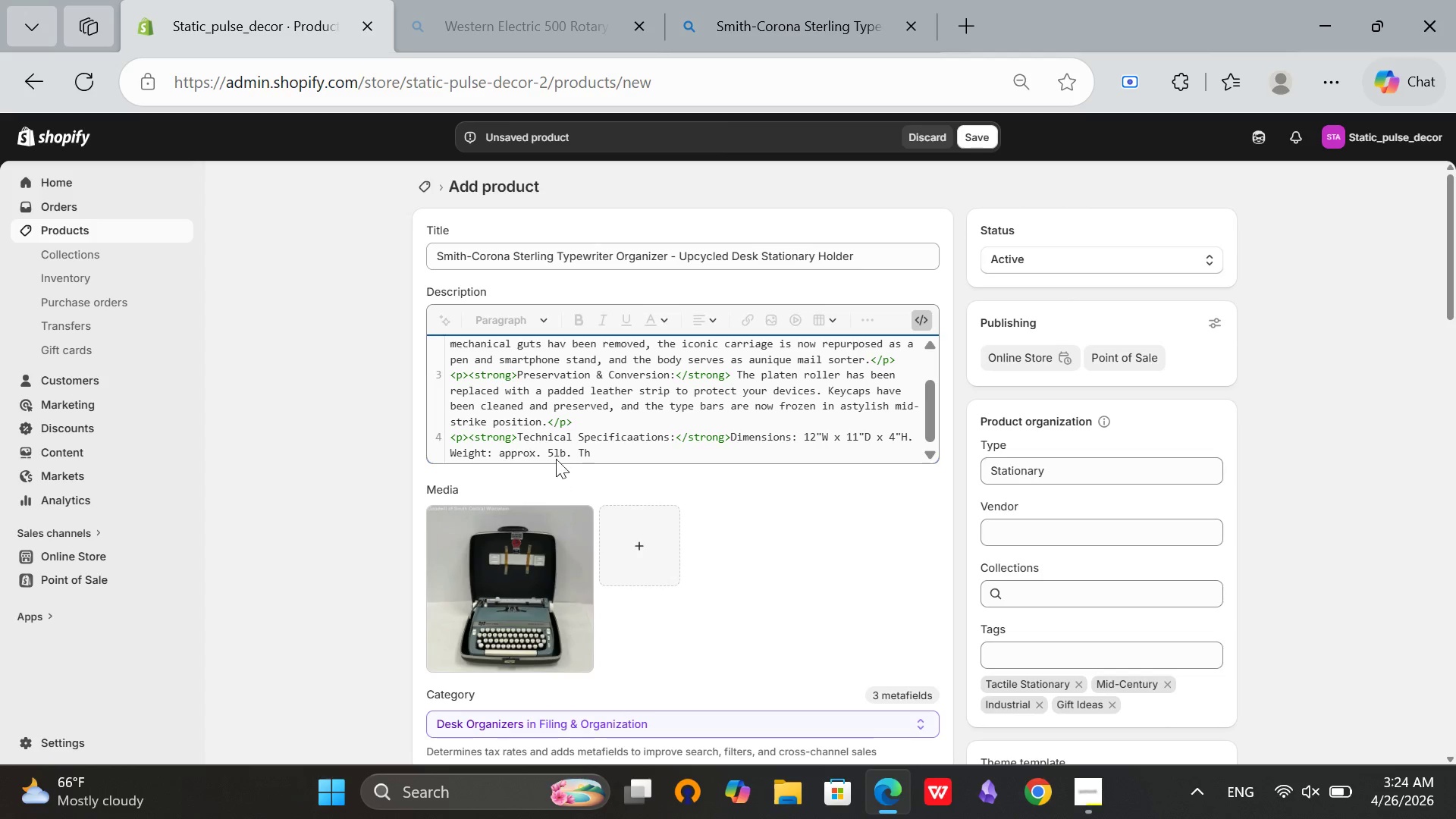 
left_click([555, 454])
 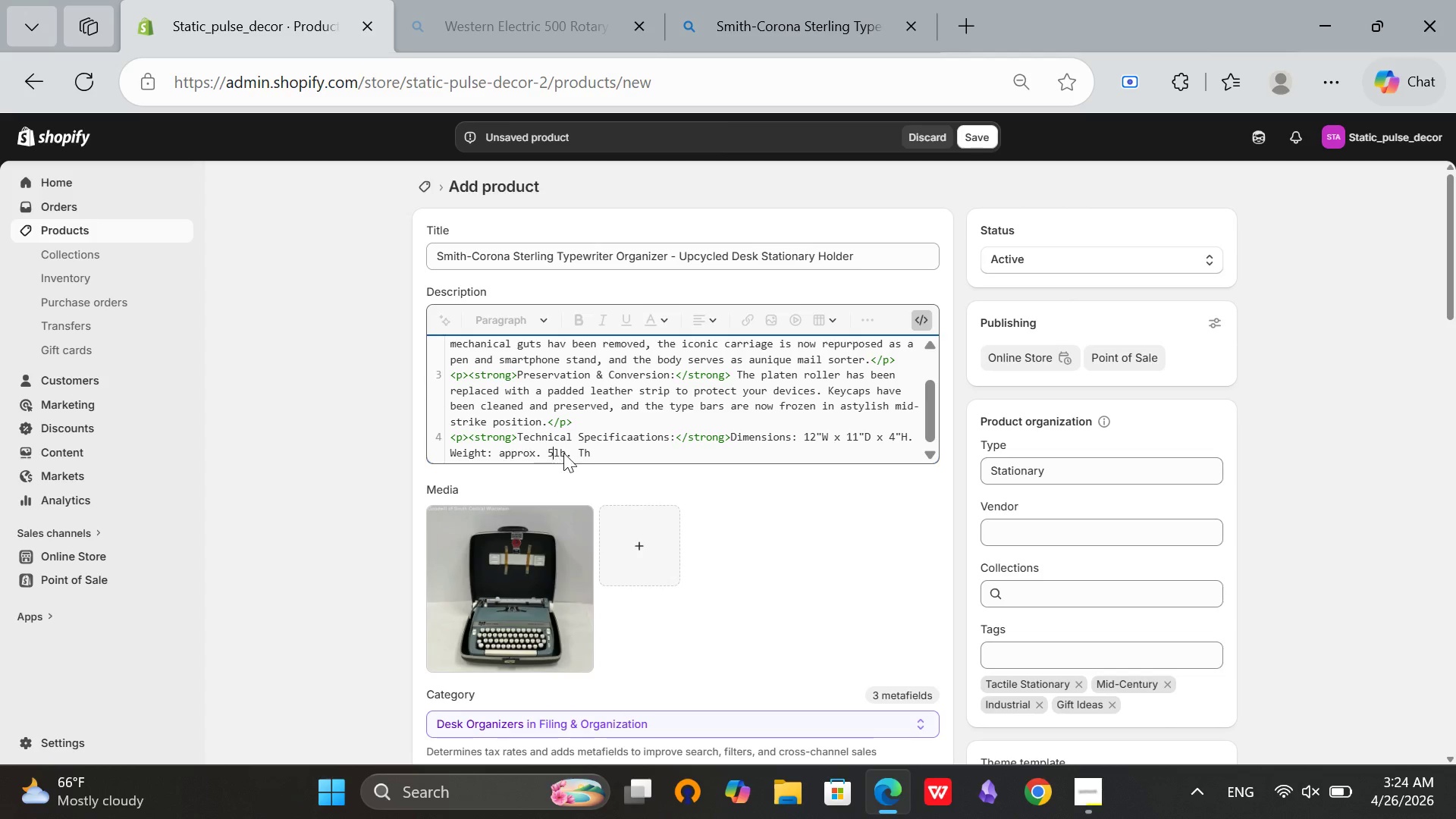 
key(Space)
 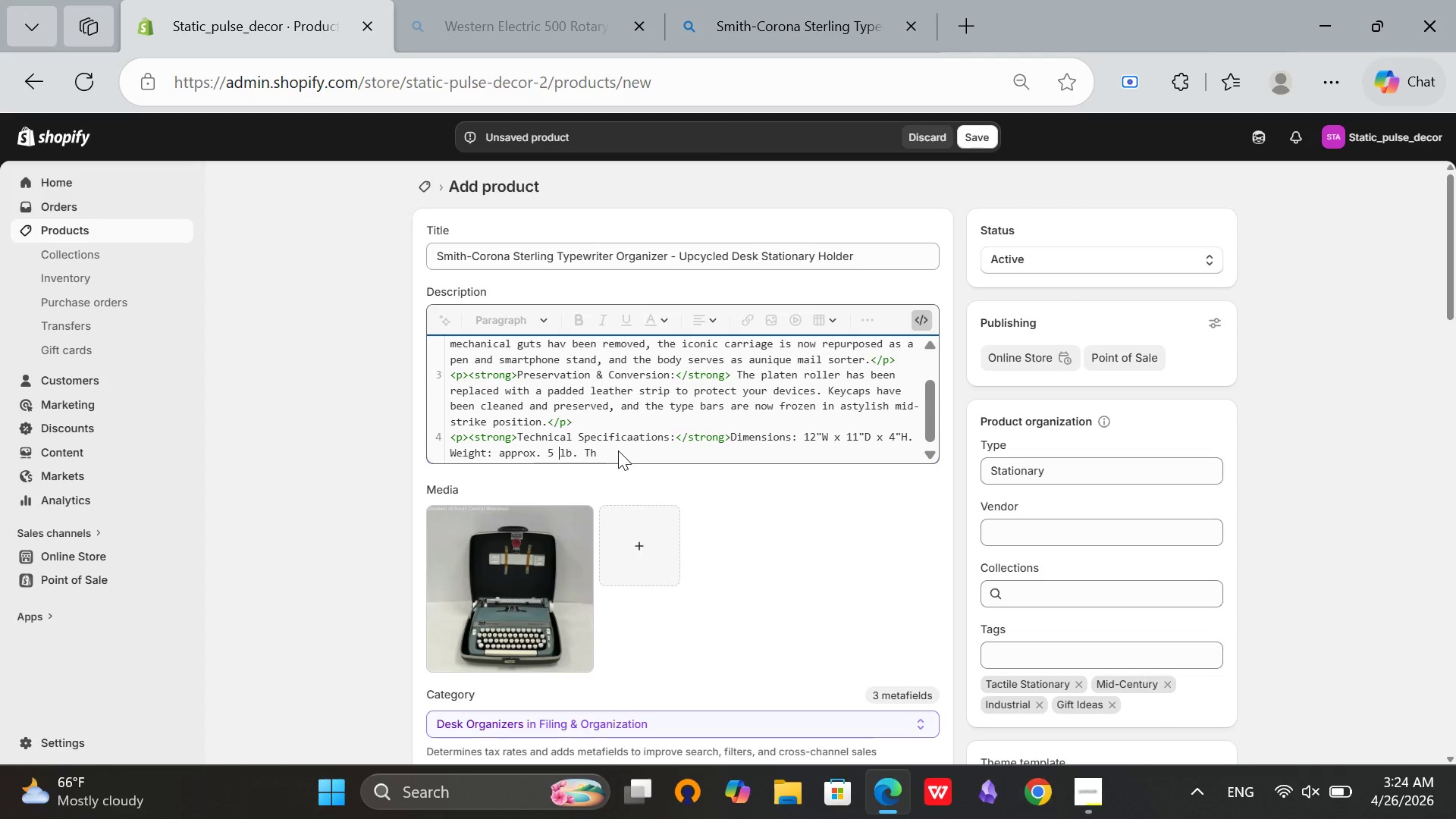 
left_click([619, 450])
 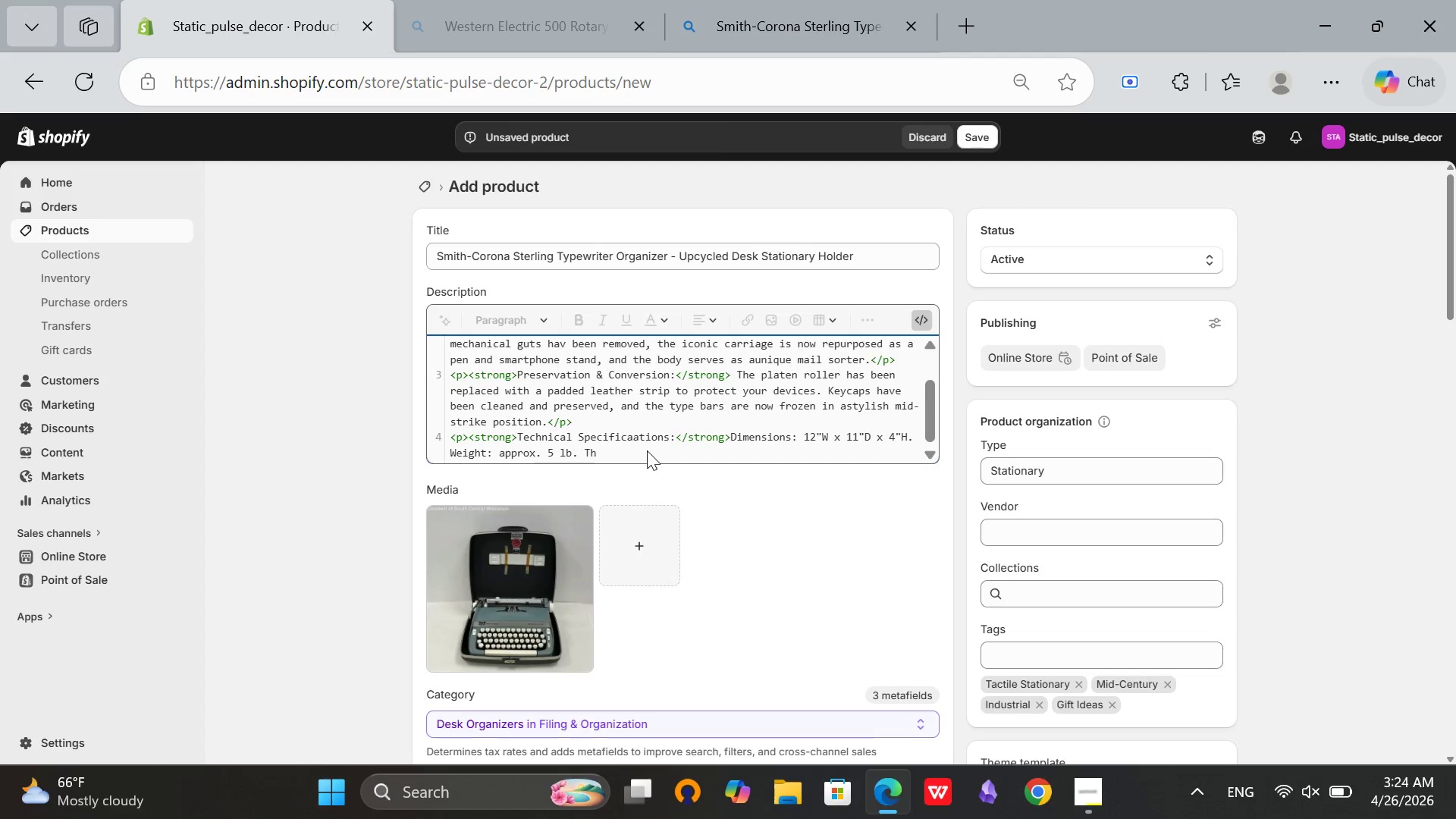 
key(E)
 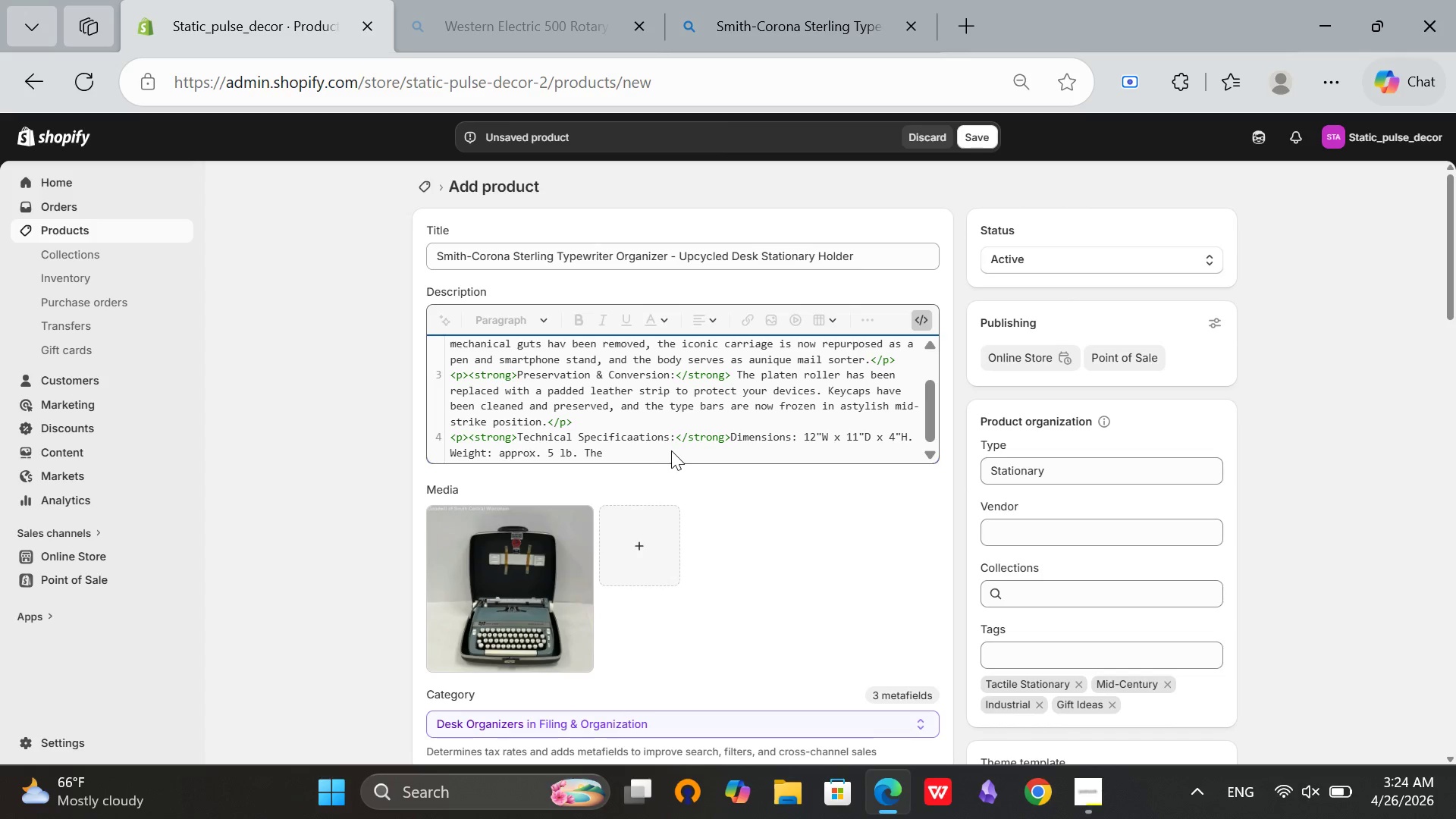 
type( perfect)
 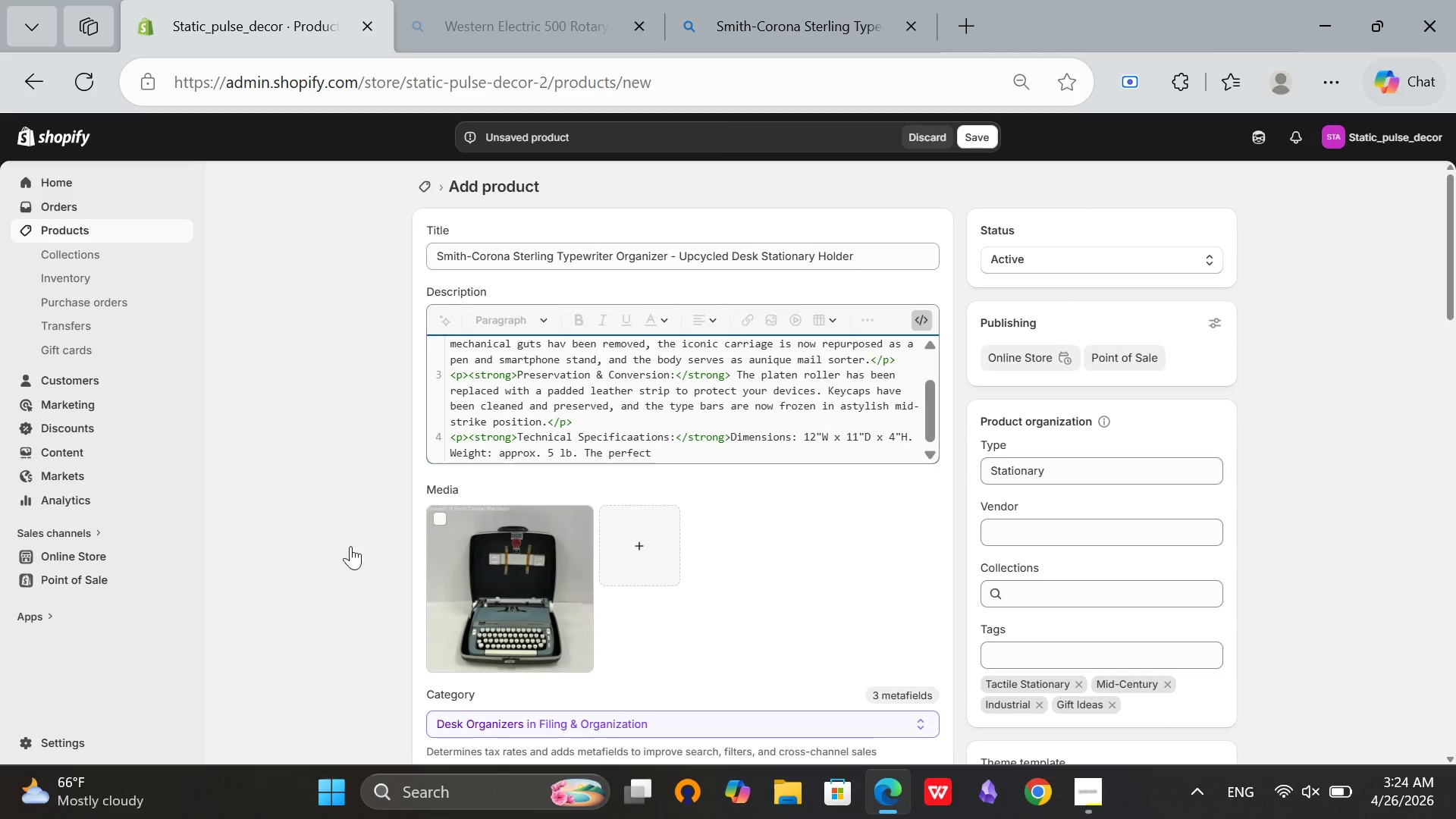 
type( conversin)
key(Backspace)
key(Backspace)
key(Backspace)
type(ation)
 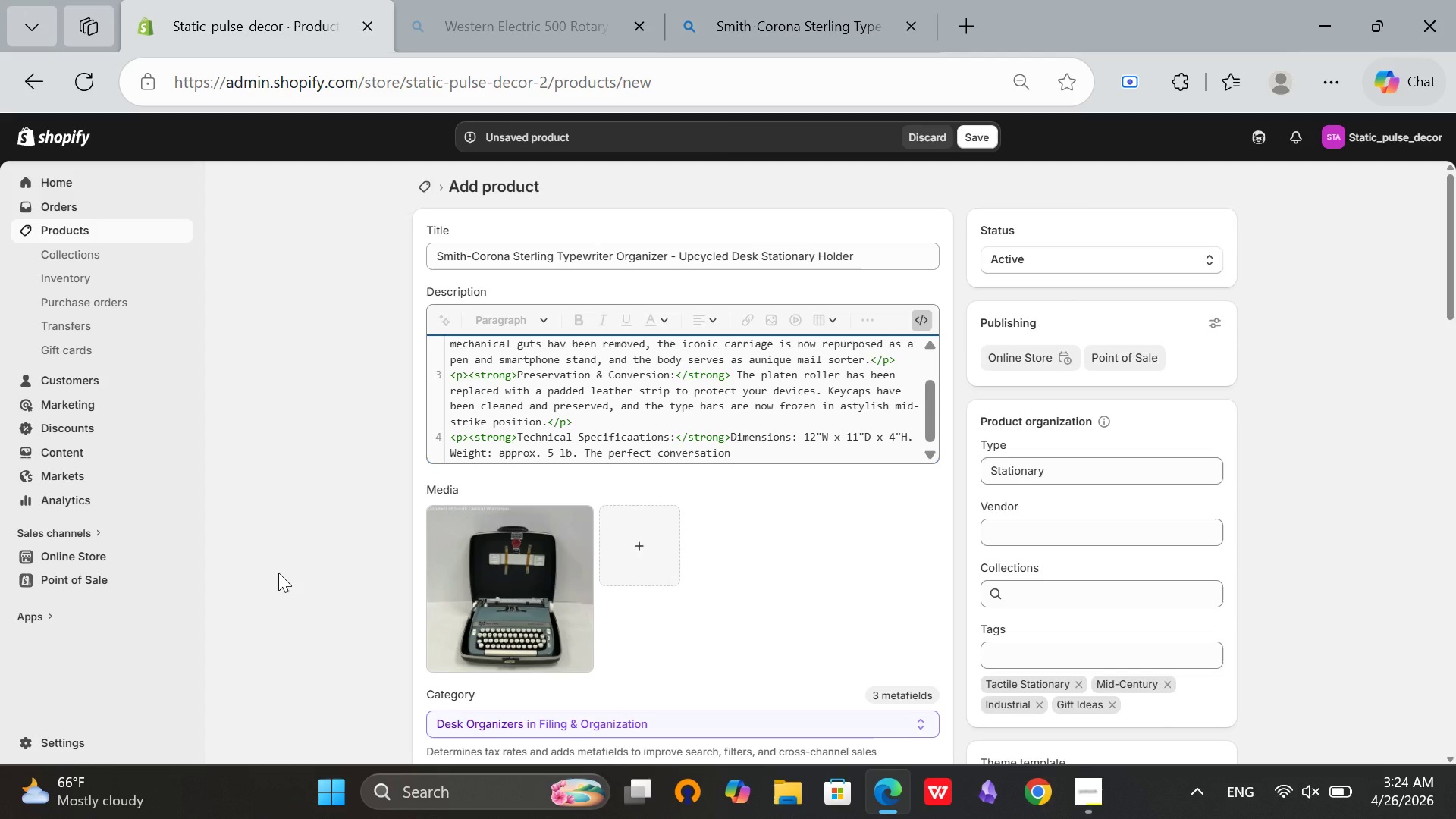 
wait(5.2)
 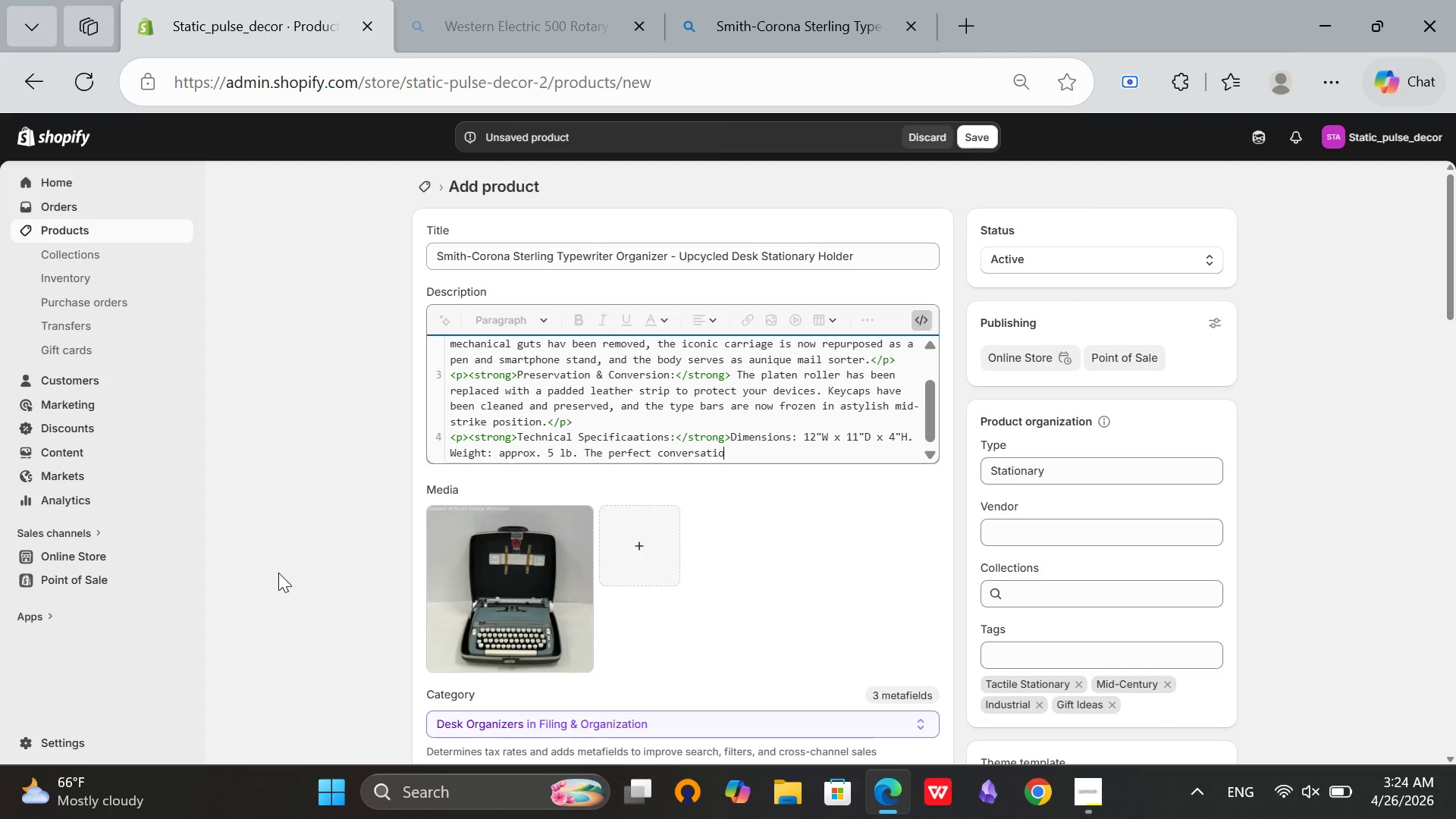 
type( piece for a writer's desk.</p>)
 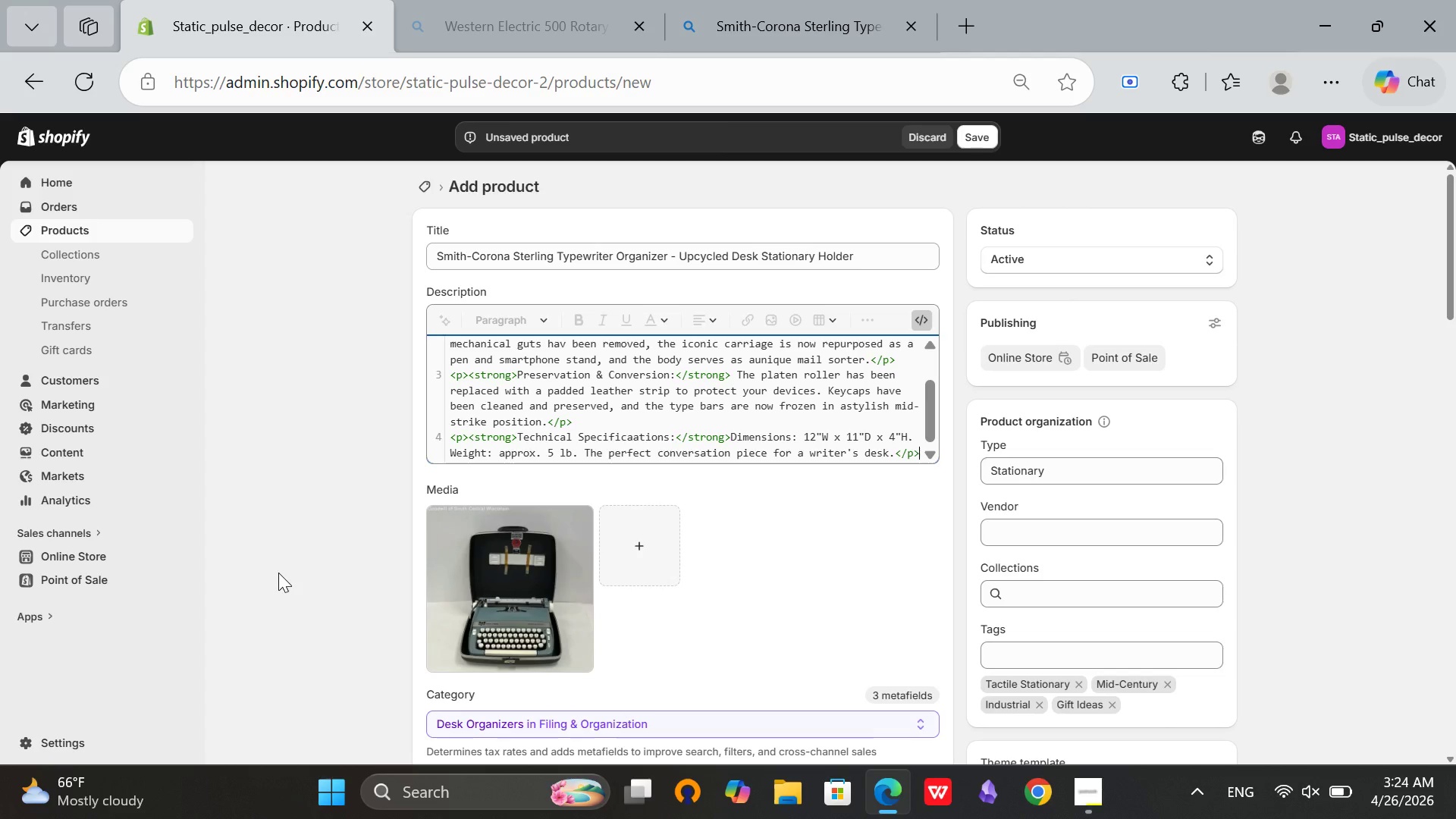 
key(Enter)
 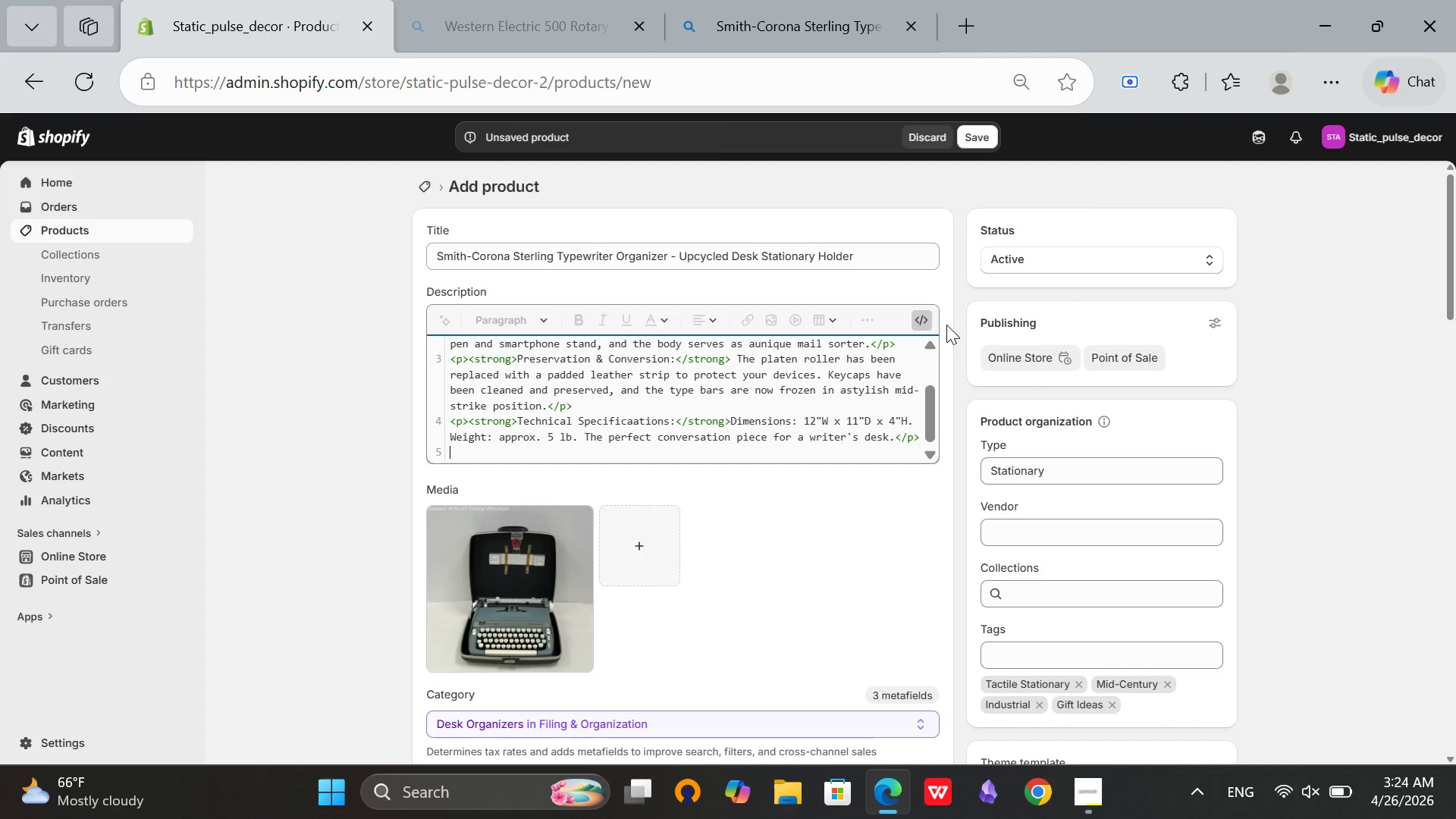 
left_click([929, 319])
 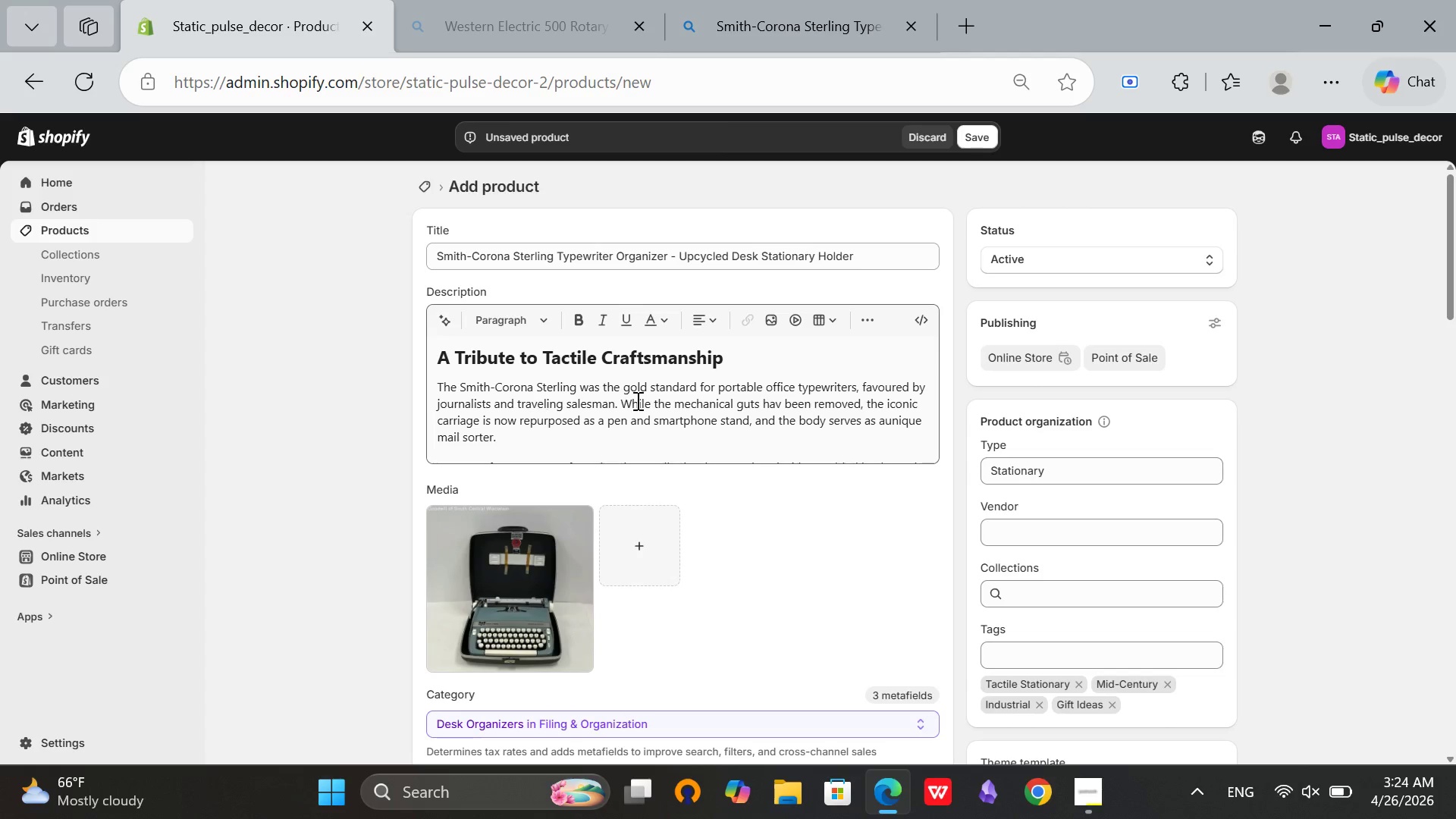 
left_click([662, 390])
 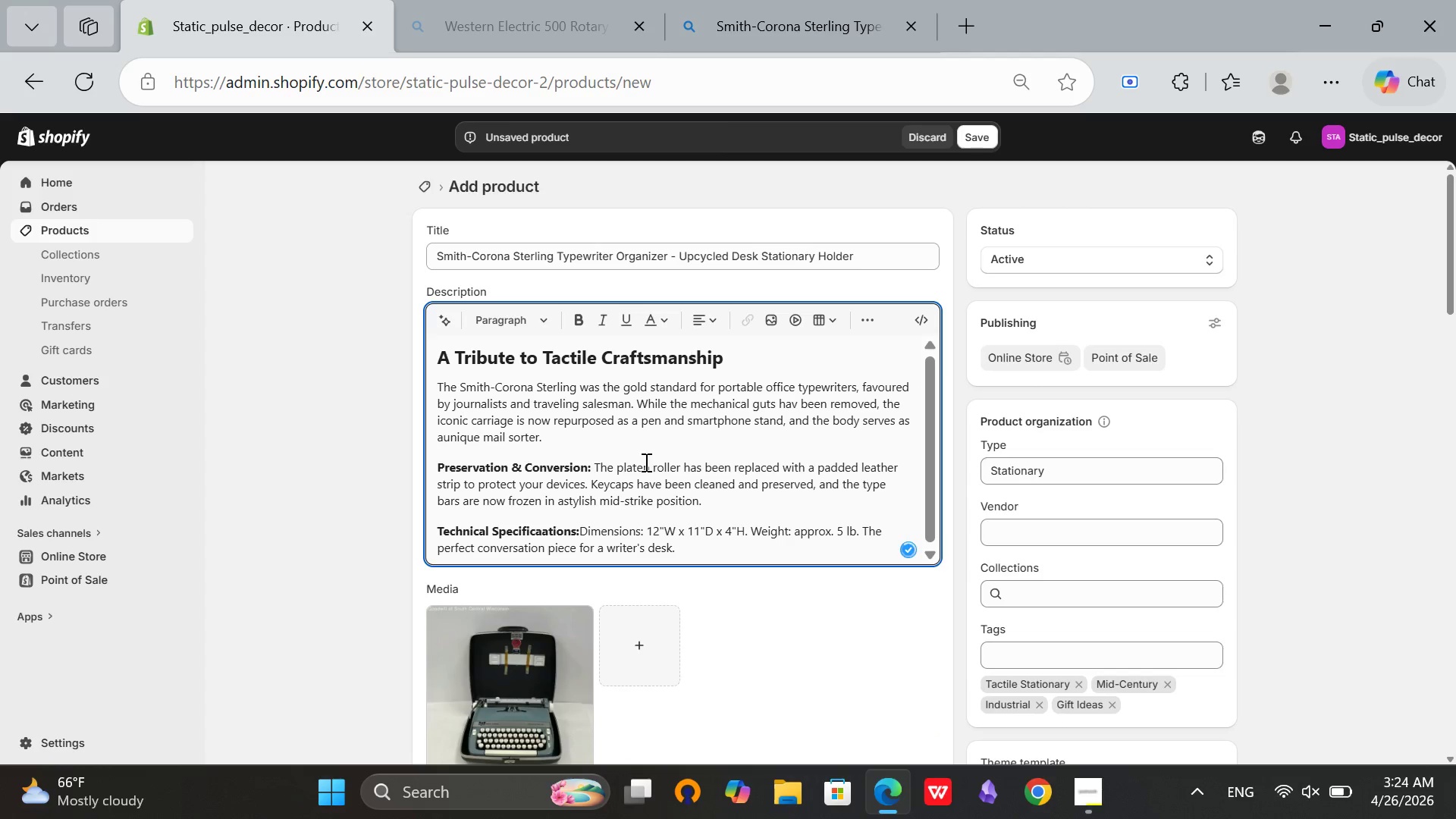 
left_click([526, 658])
 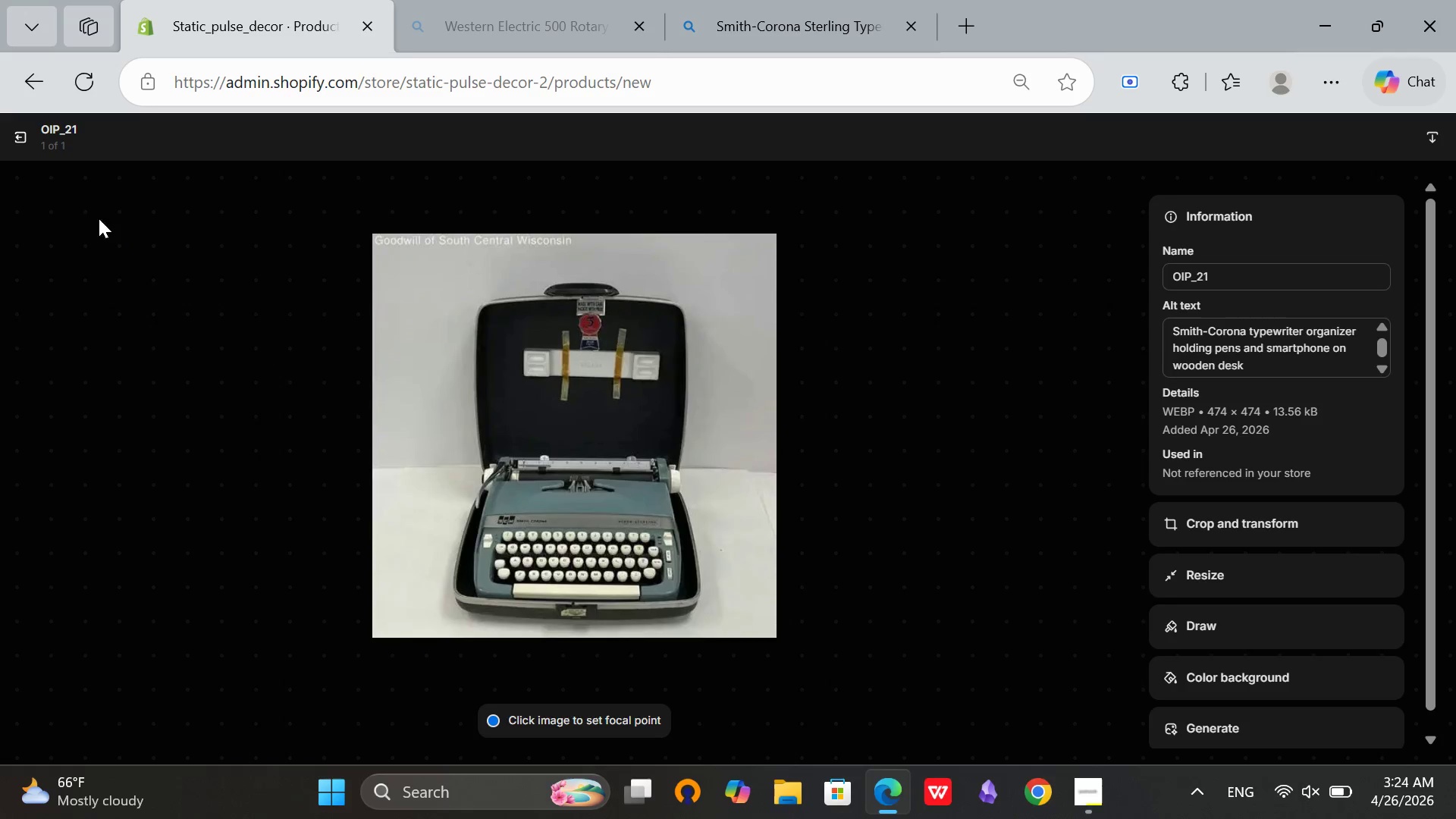 
scroll: coordinate [642, 467], scroll_direction: down, amount: 1.0
 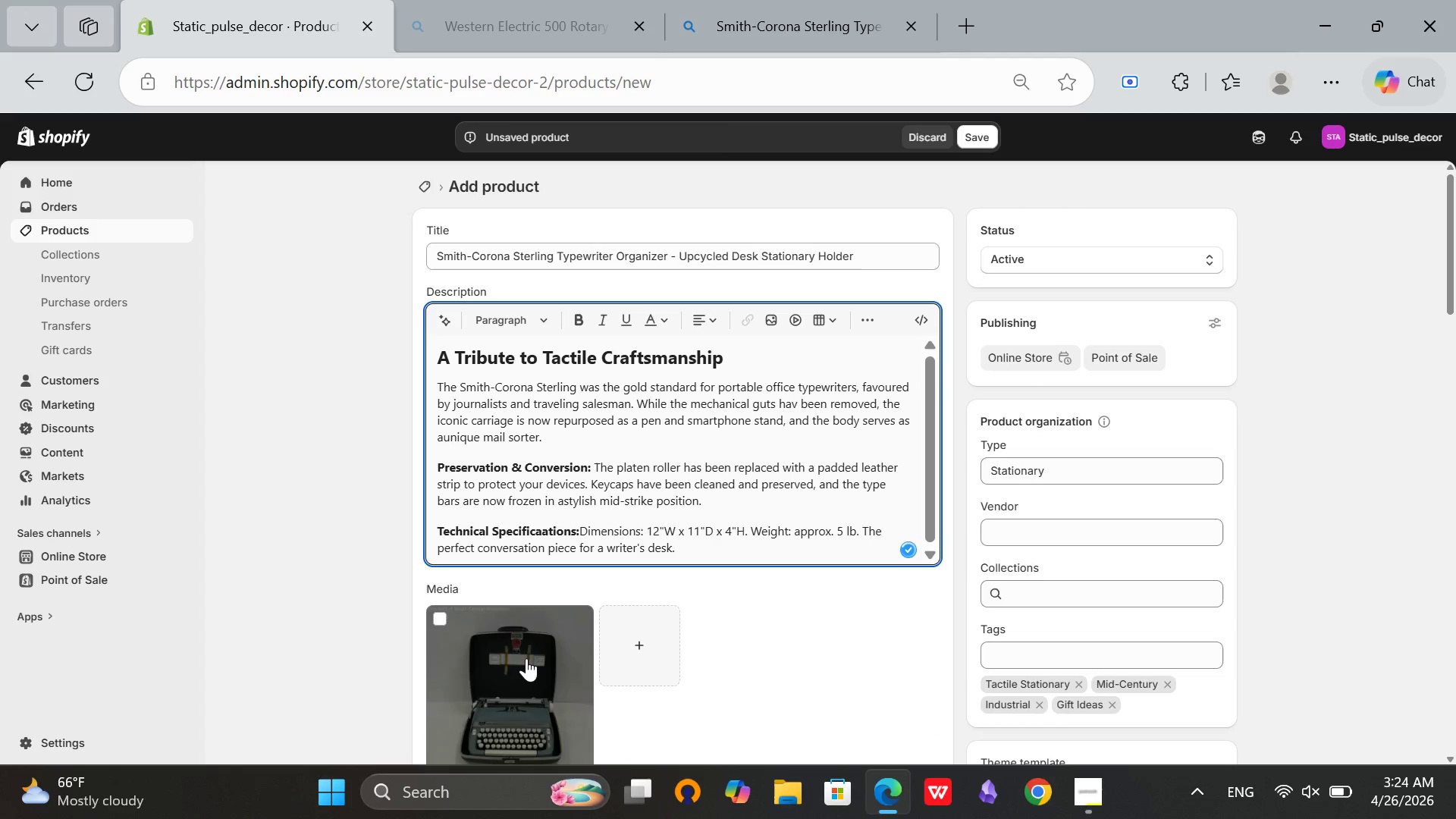 
left_click([32, 137])
 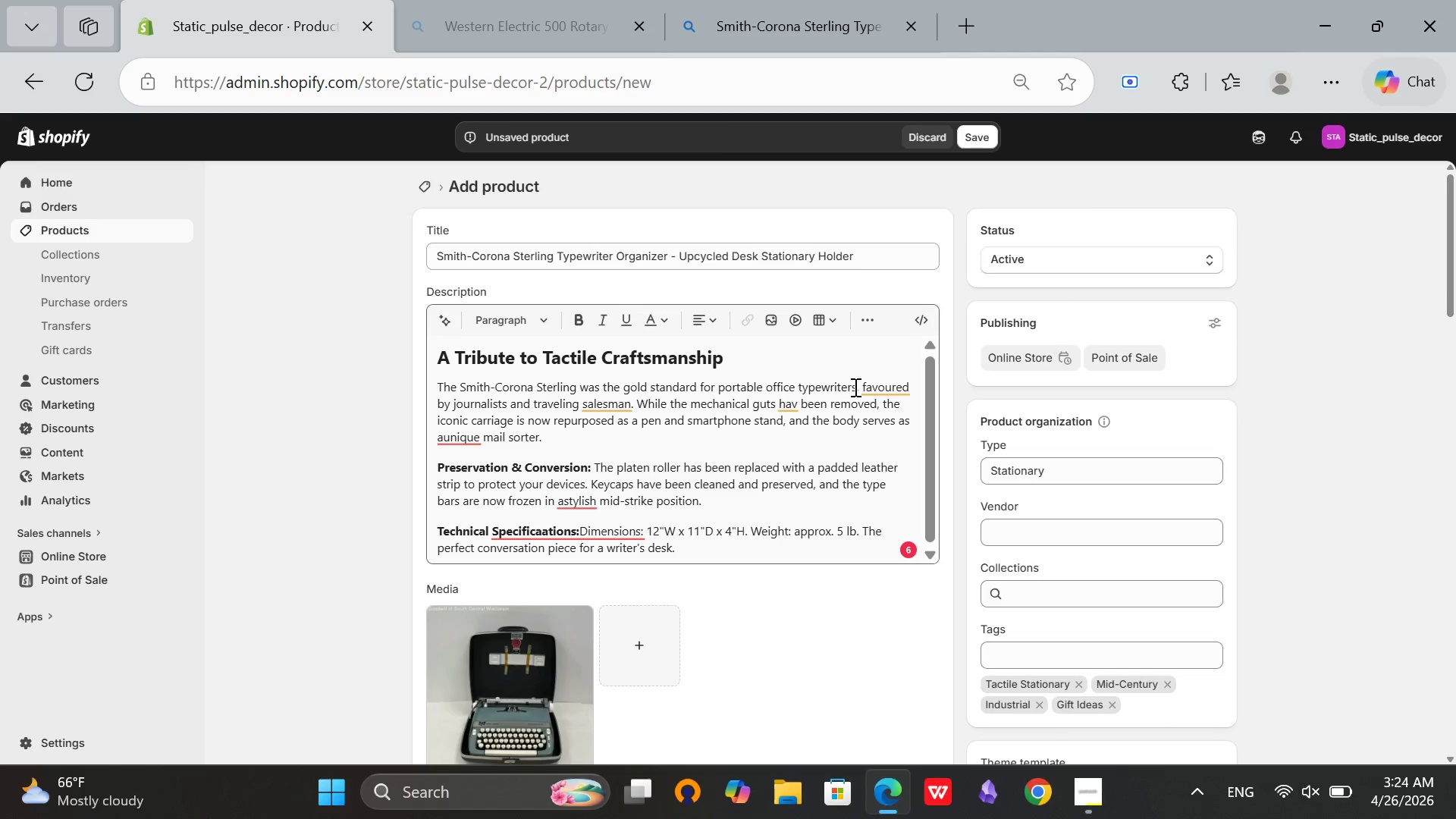 
left_click([872, 388])
 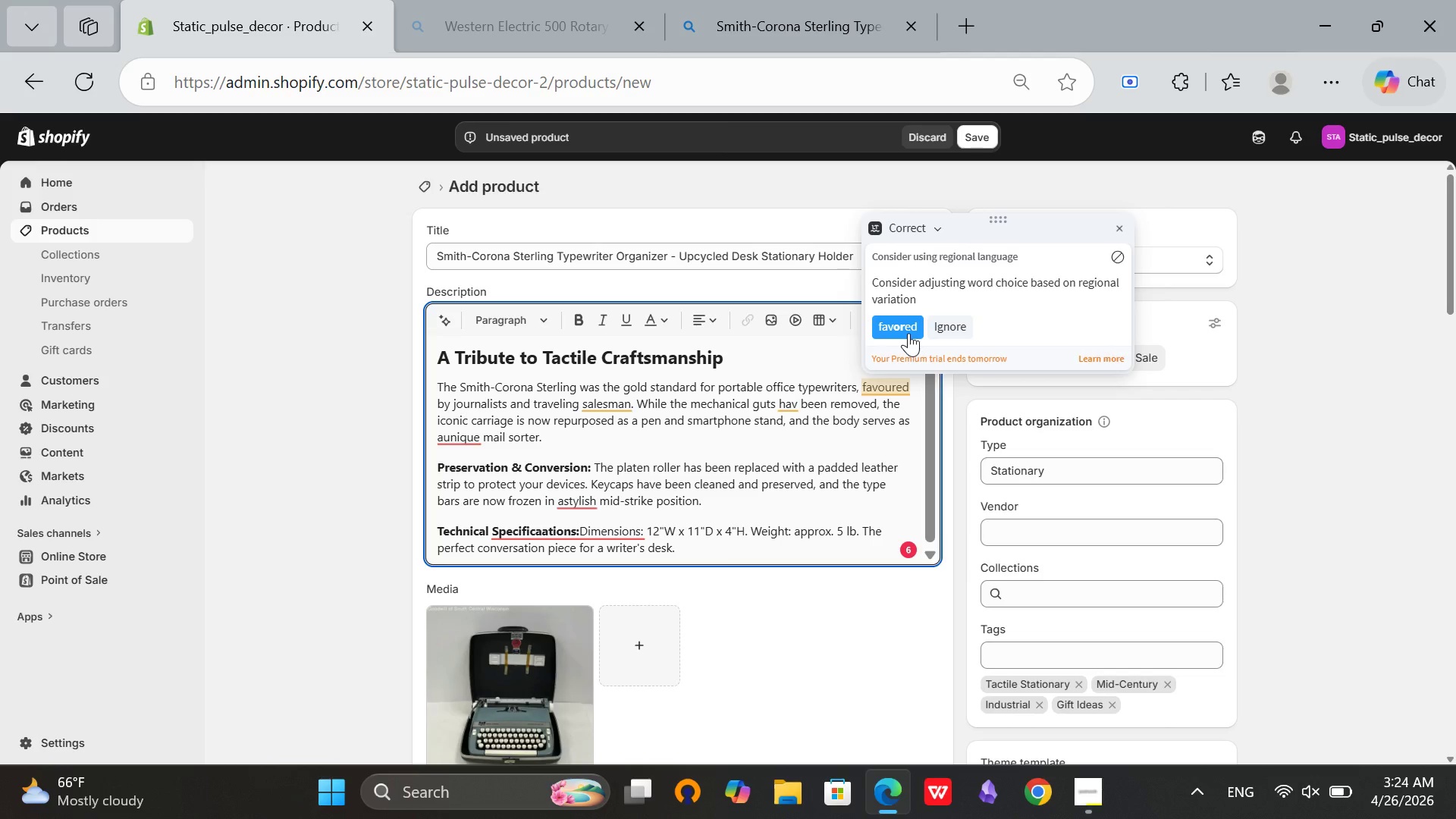 
left_click([908, 327])
 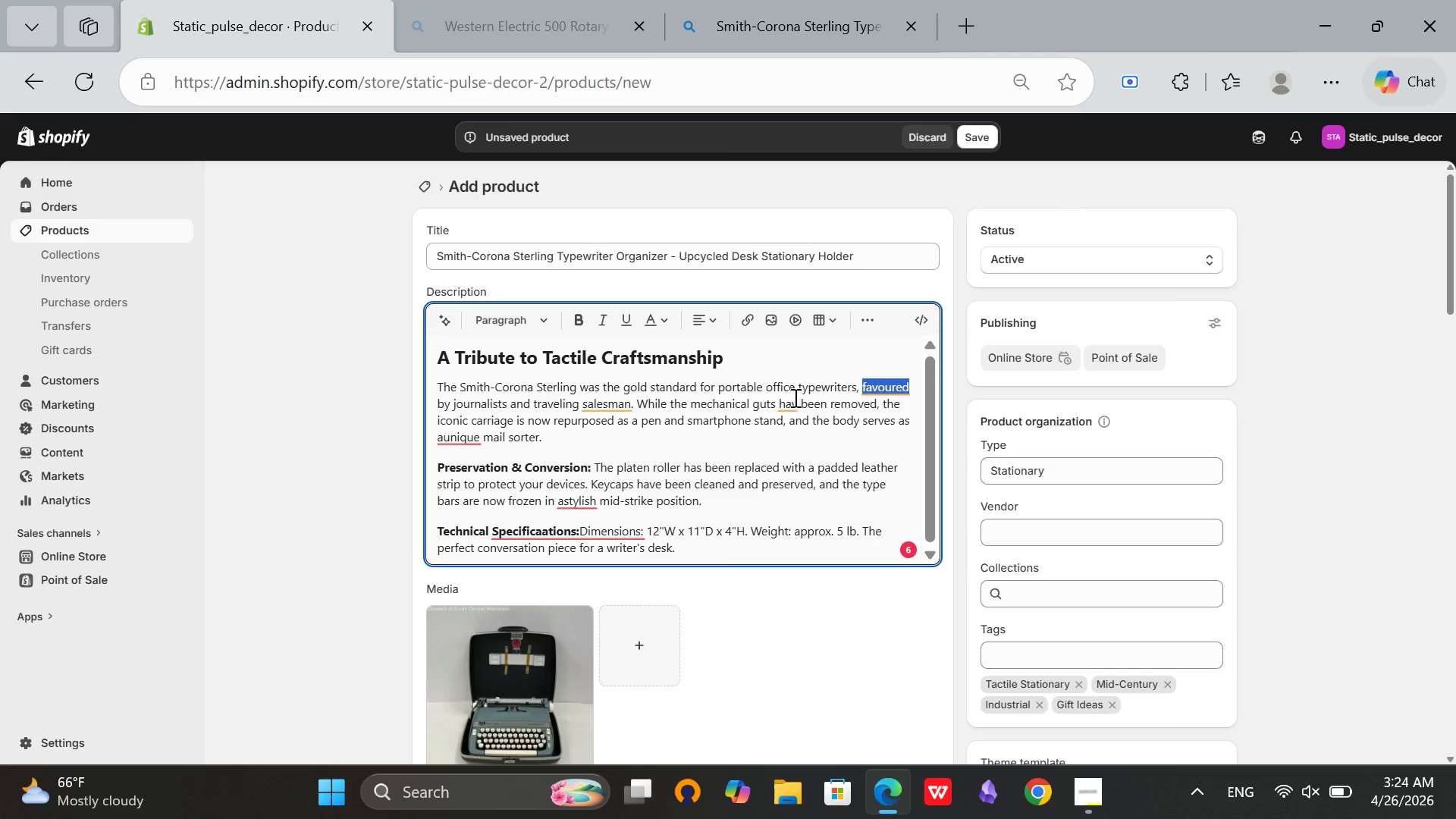 
left_click([789, 402])
 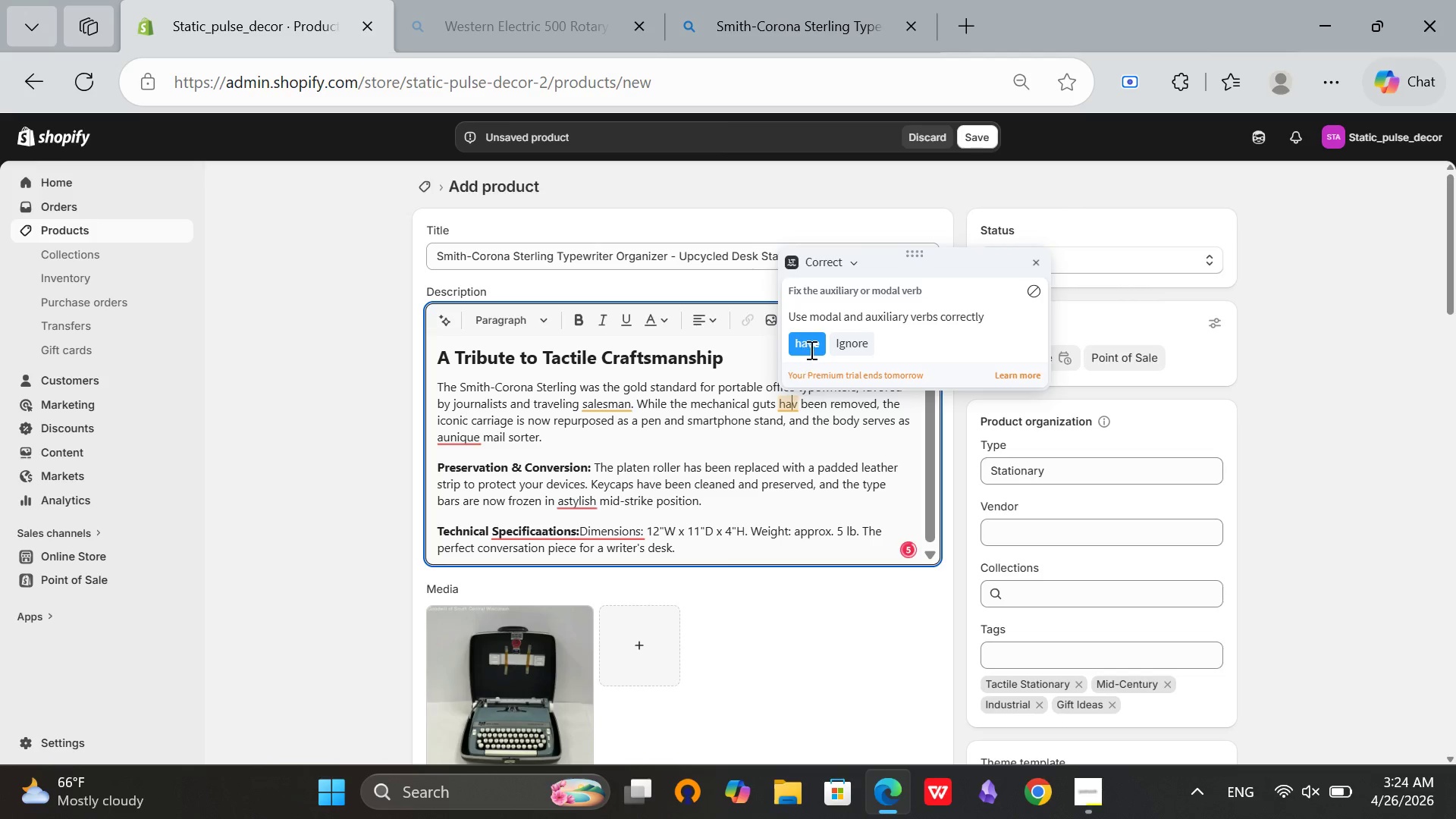 
left_click([811, 346])
 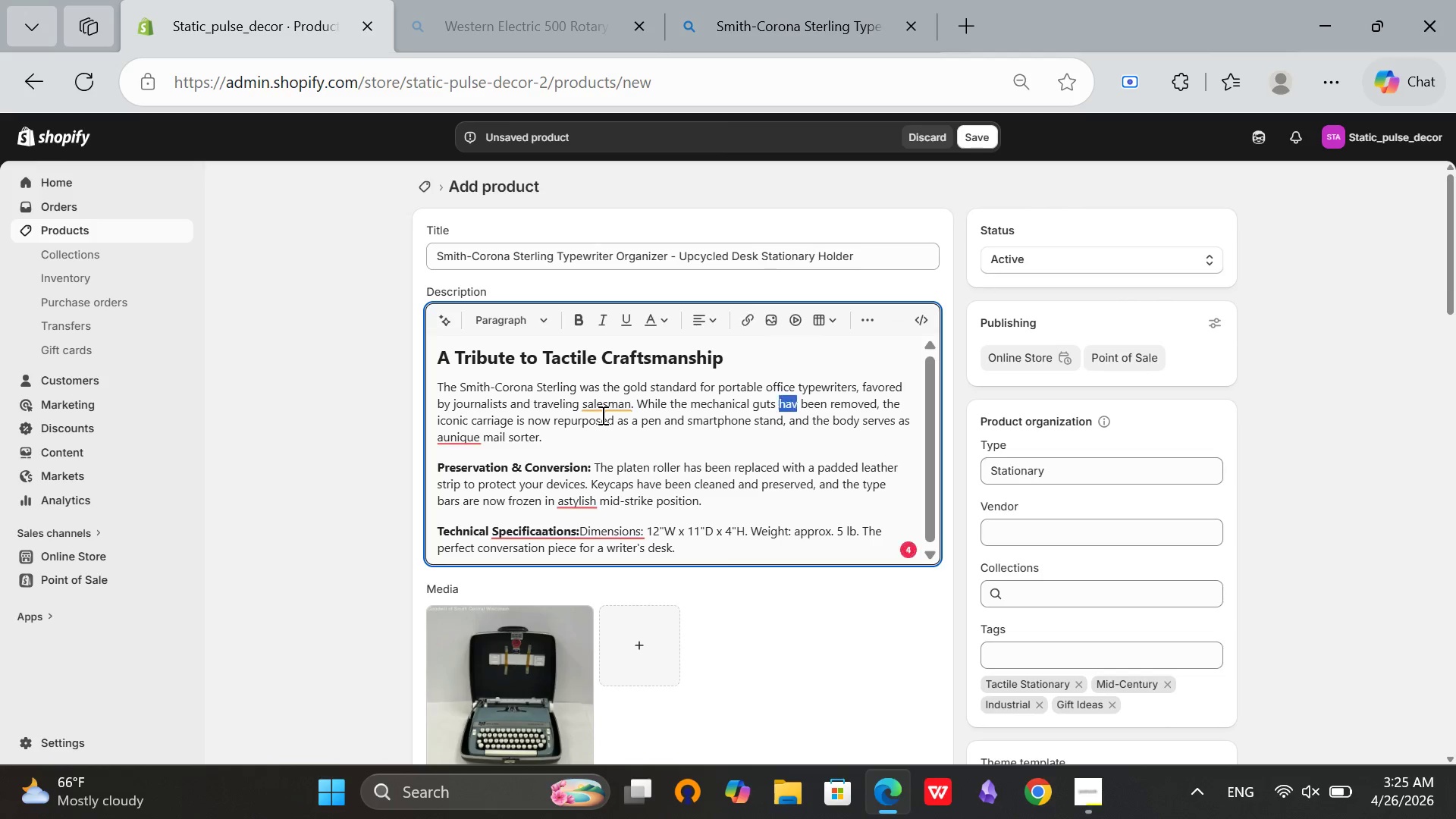 
left_click([601, 409])
 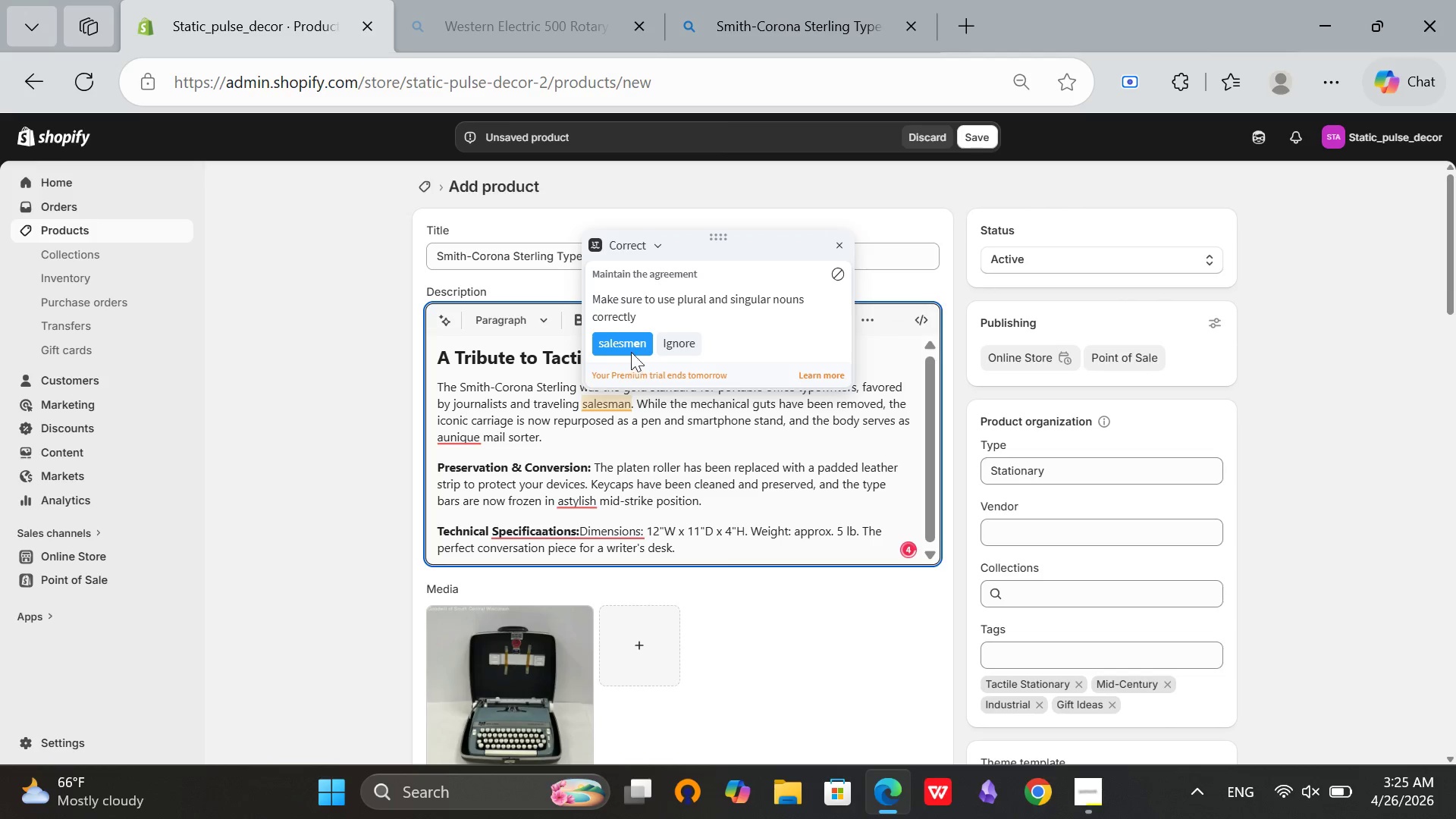 
left_click([634, 331])
 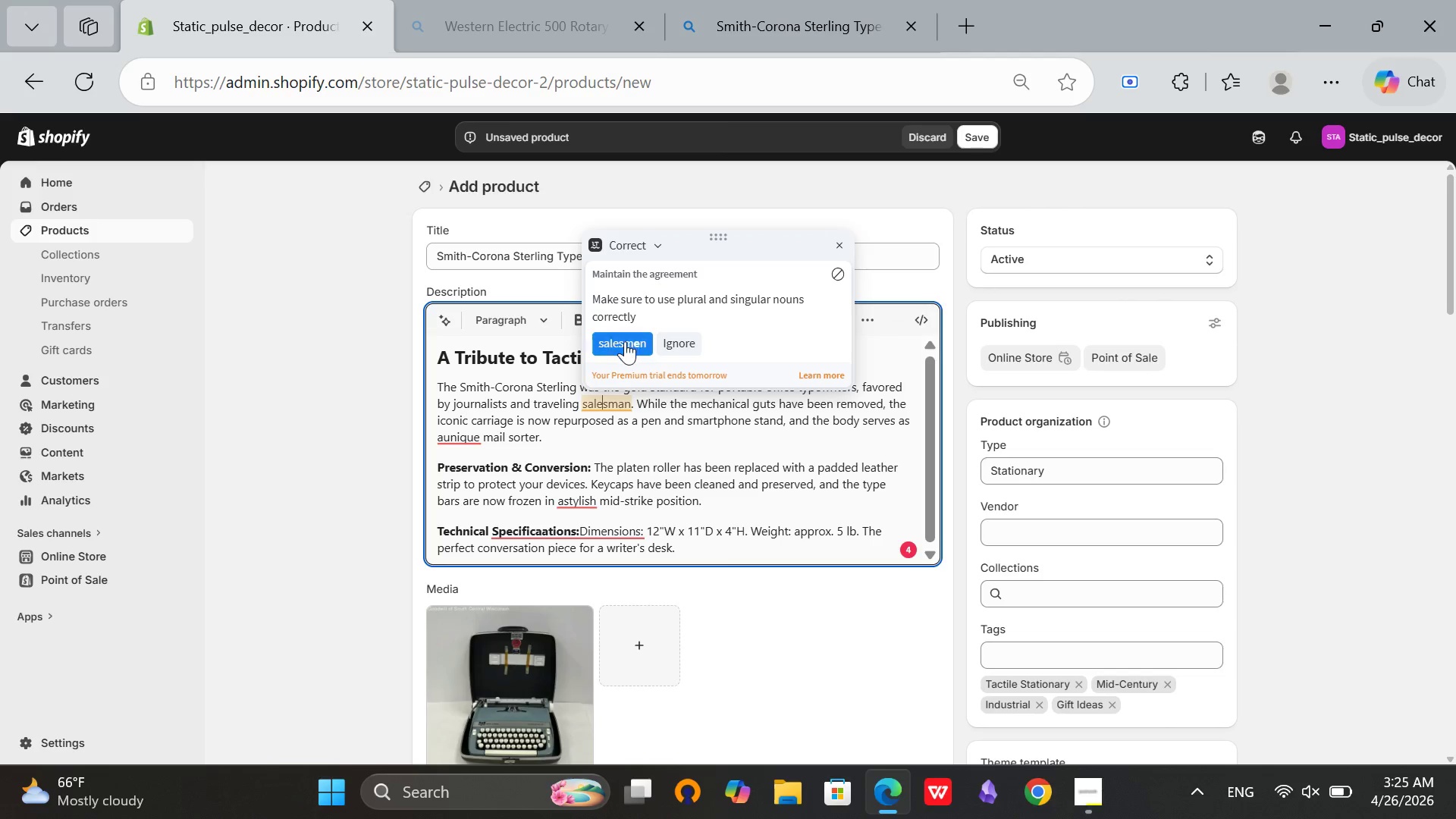 
left_click([625, 341])
 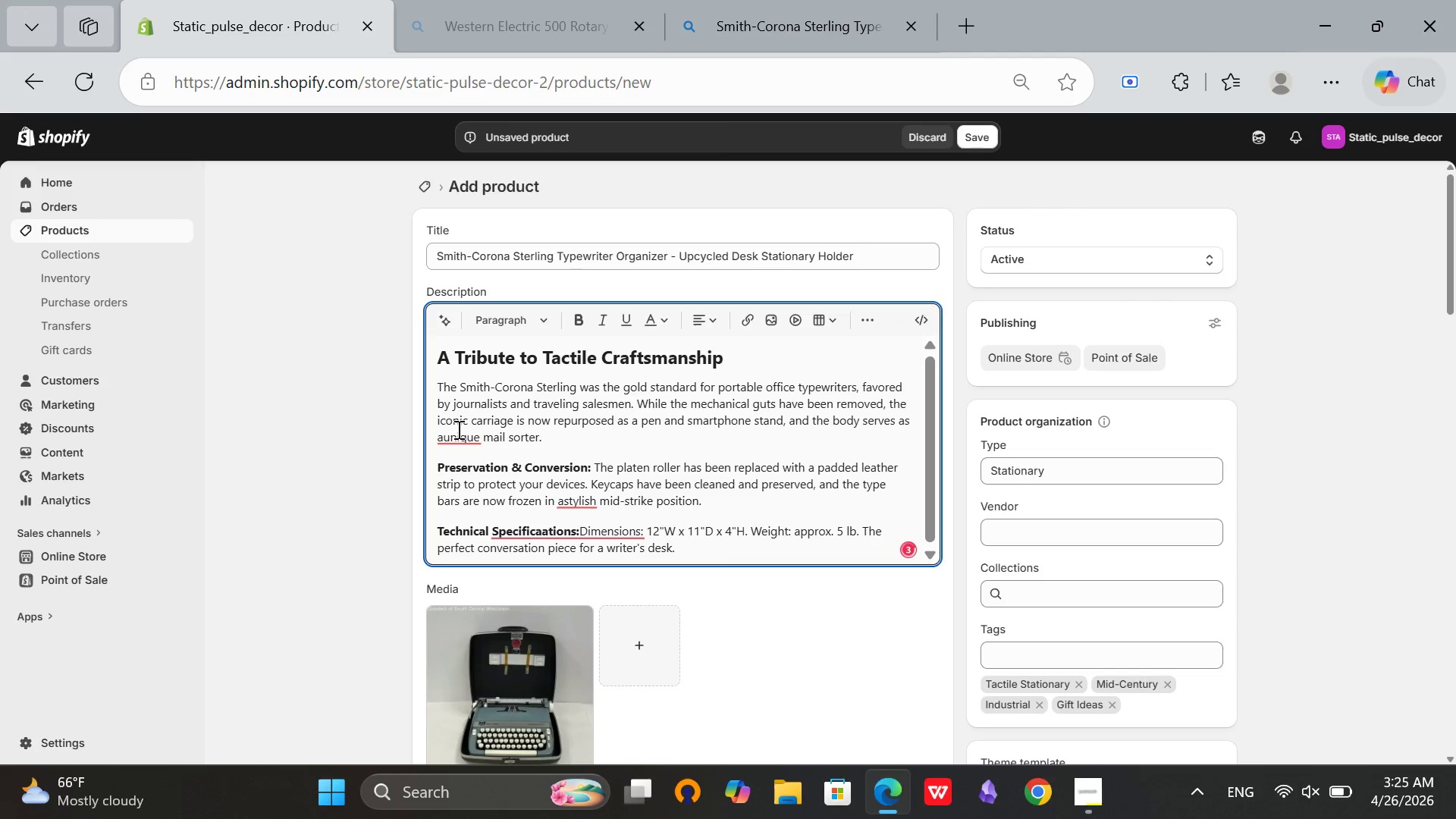 
left_click([459, 435])
 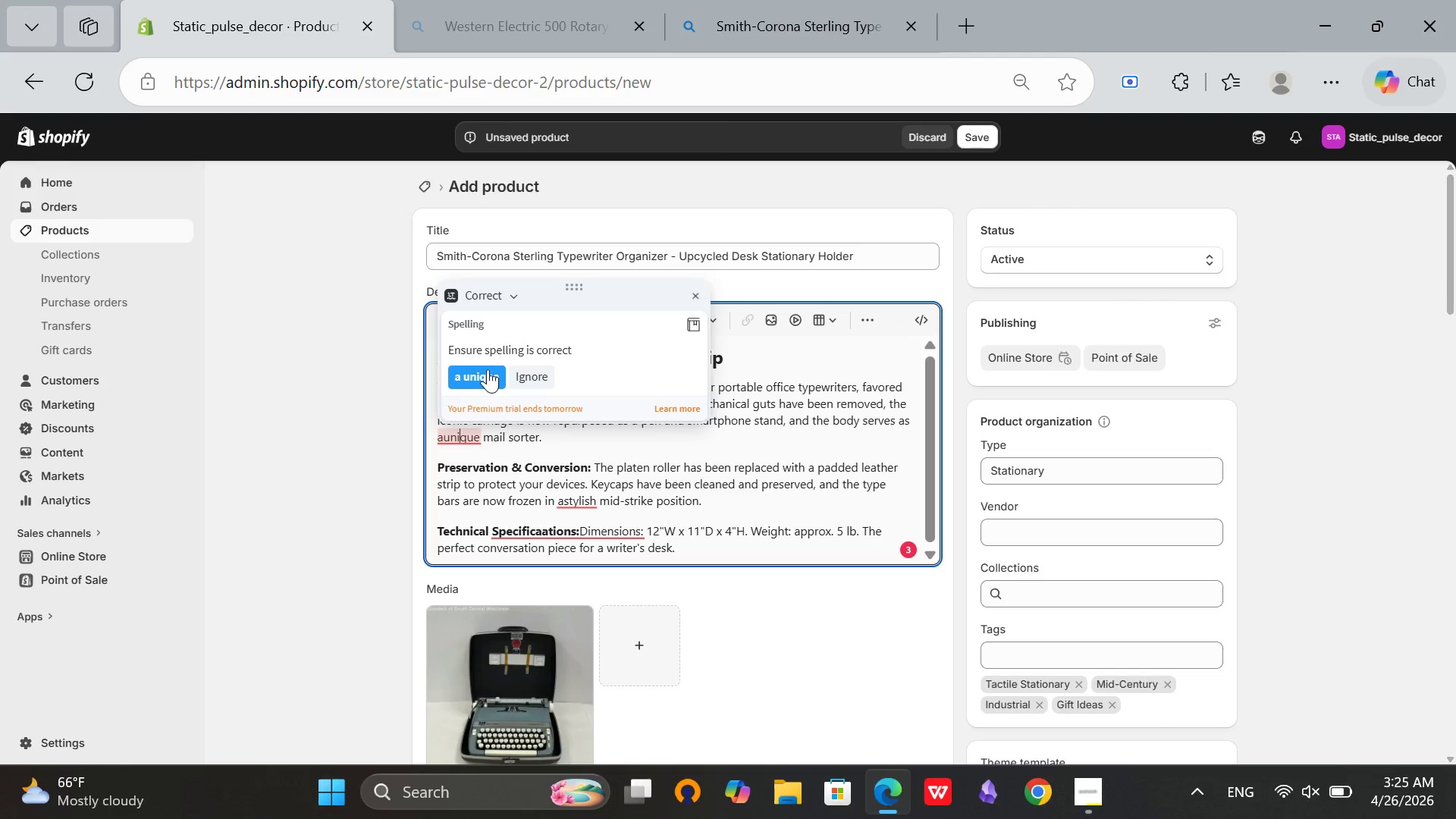 
left_click([488, 369])
 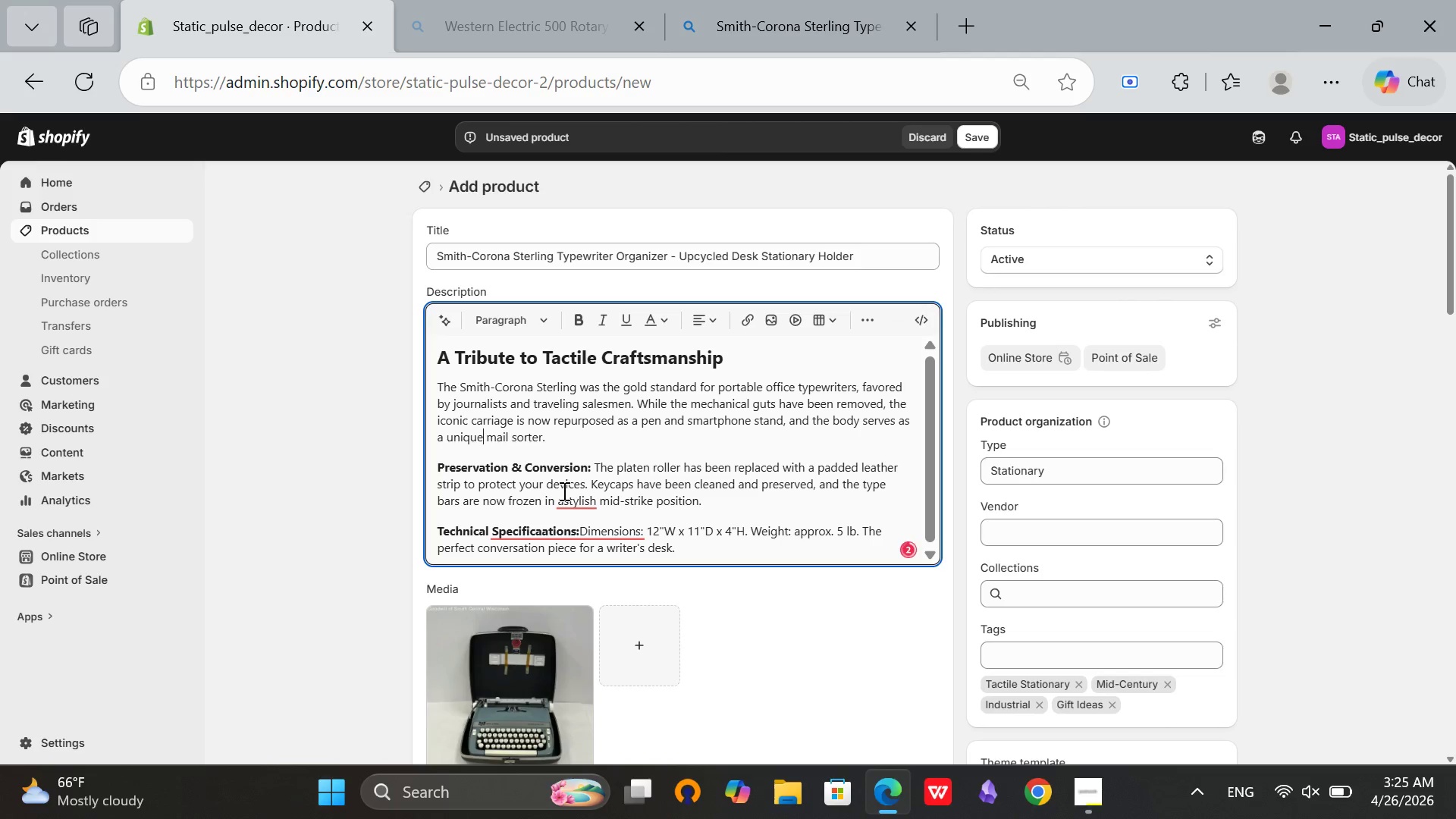 
left_click([572, 498])
 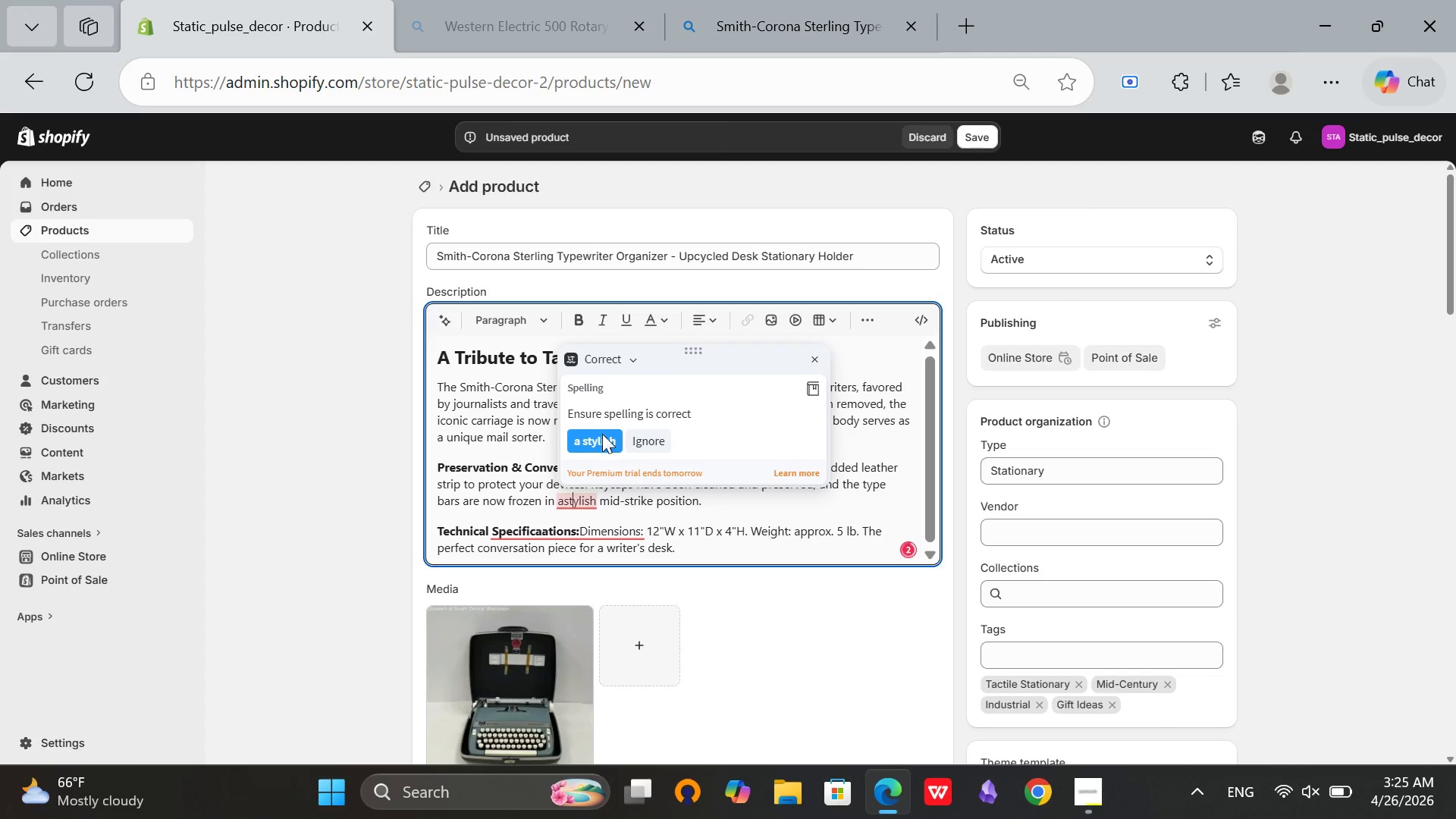 
left_click([602, 434])
 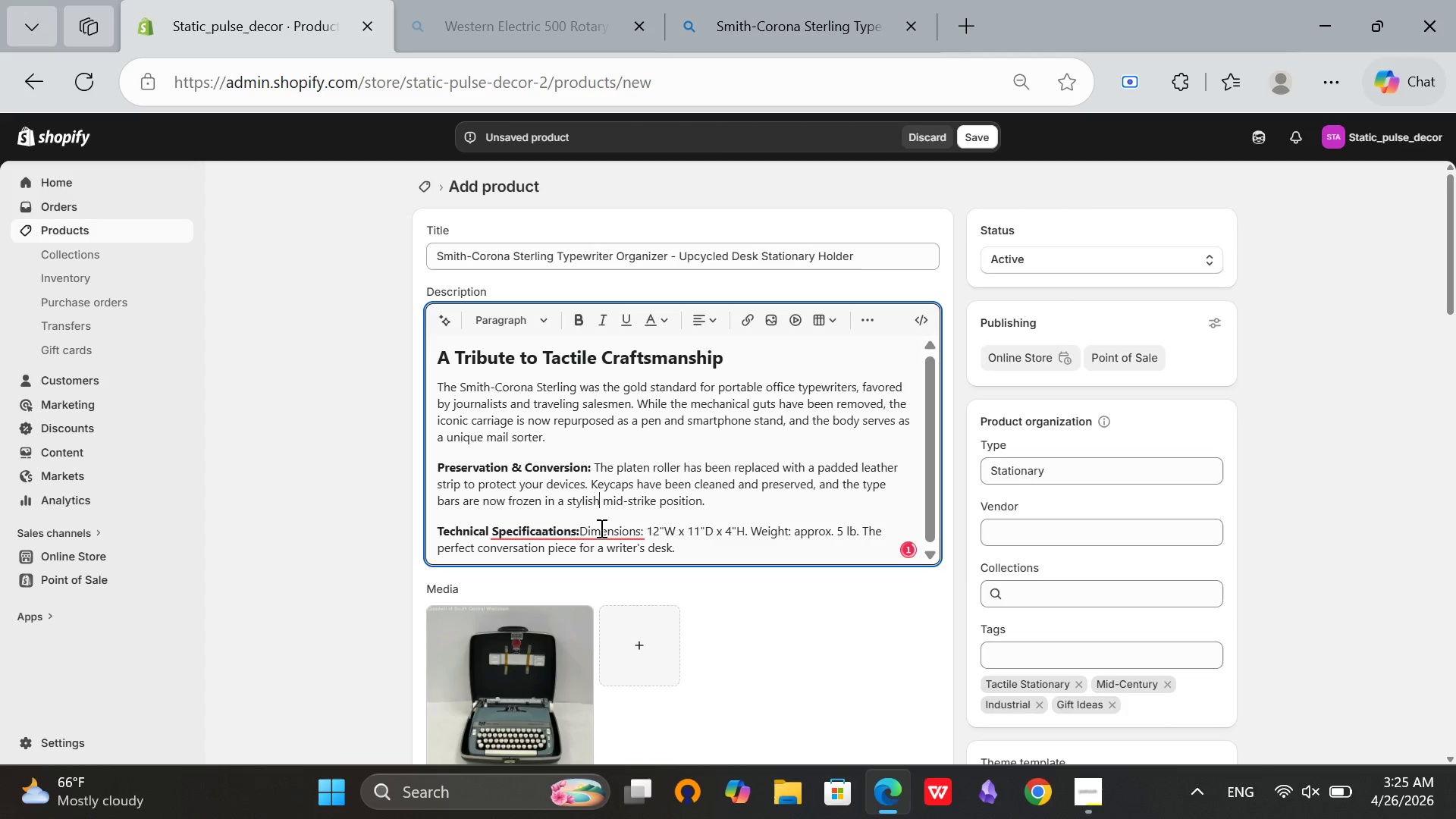 
left_click([600, 528])
 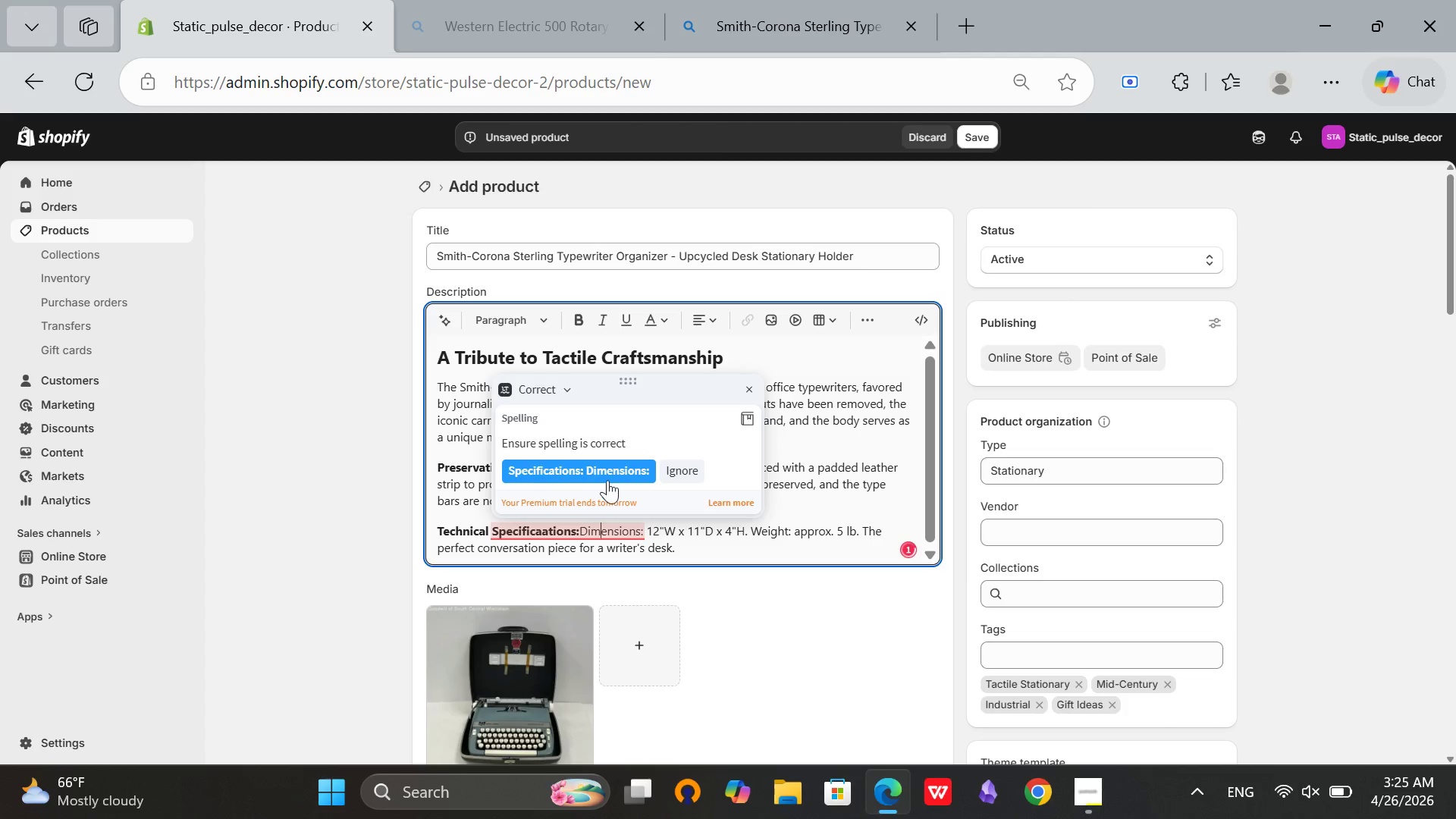 
left_click([609, 474])
 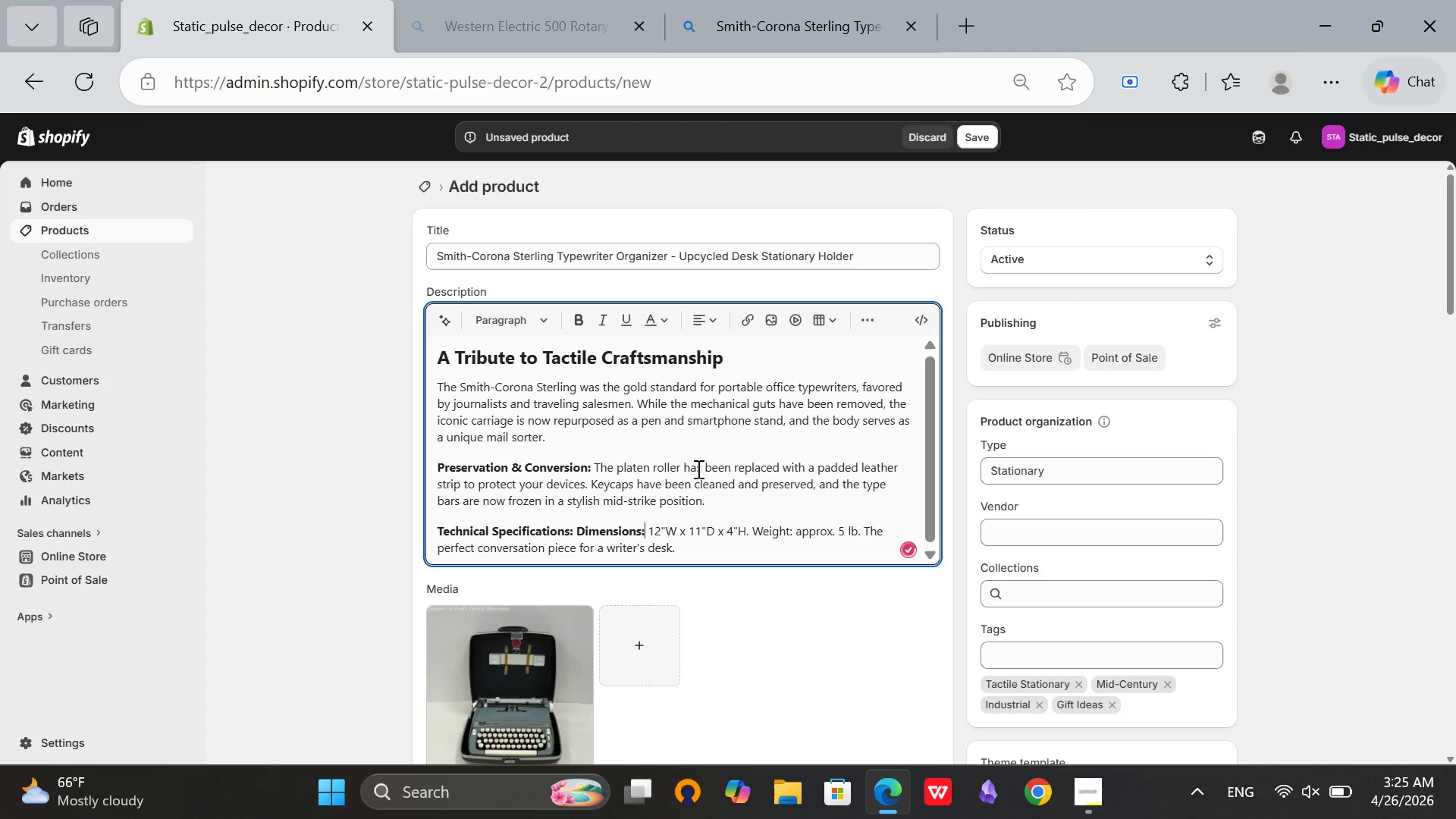 
scroll: coordinate [698, 469], scroll_direction: down, amount: 1.0
 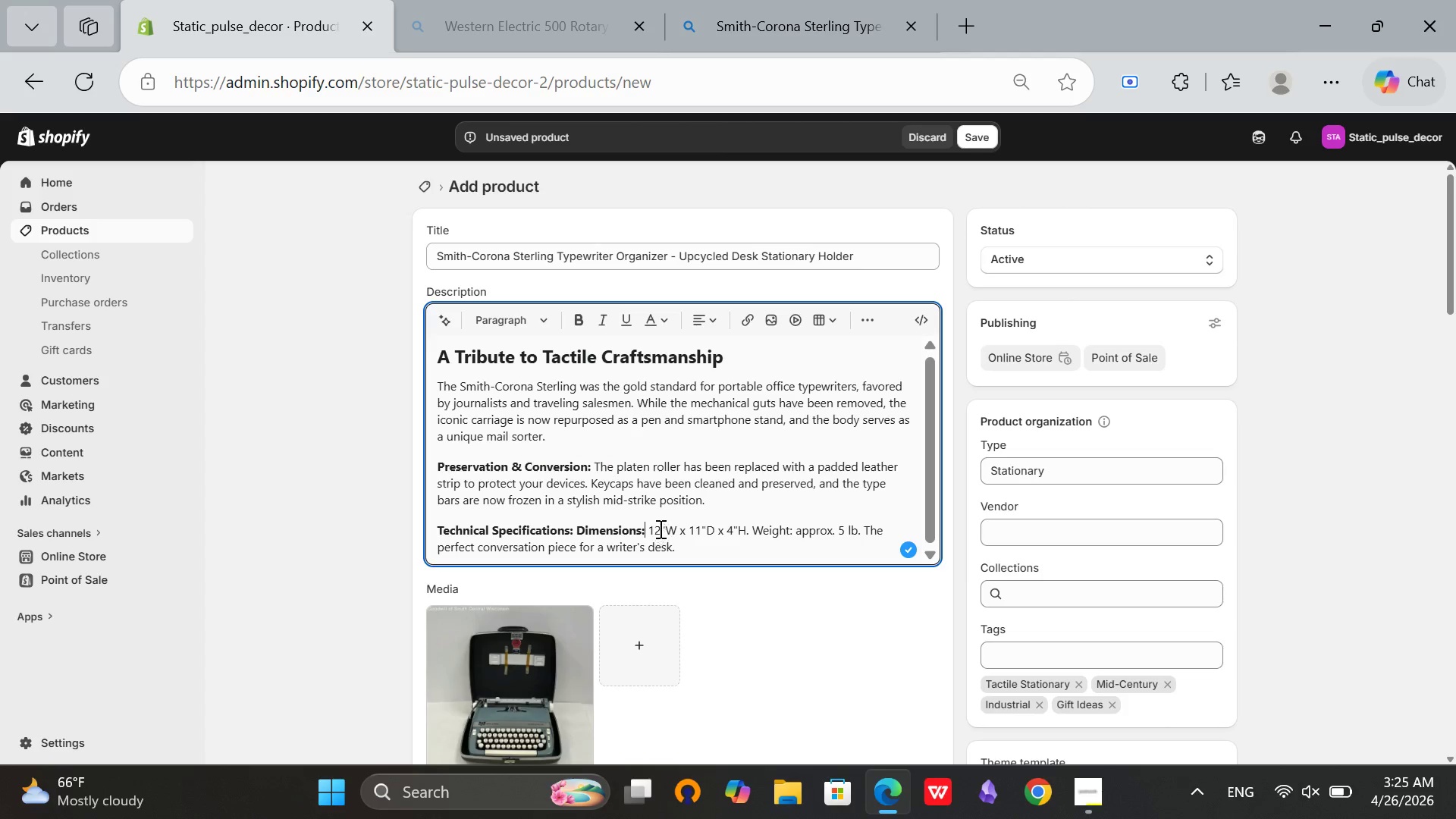 
left_click_drag(start_coordinate=[648, 529], to_coordinate=[576, 545])
 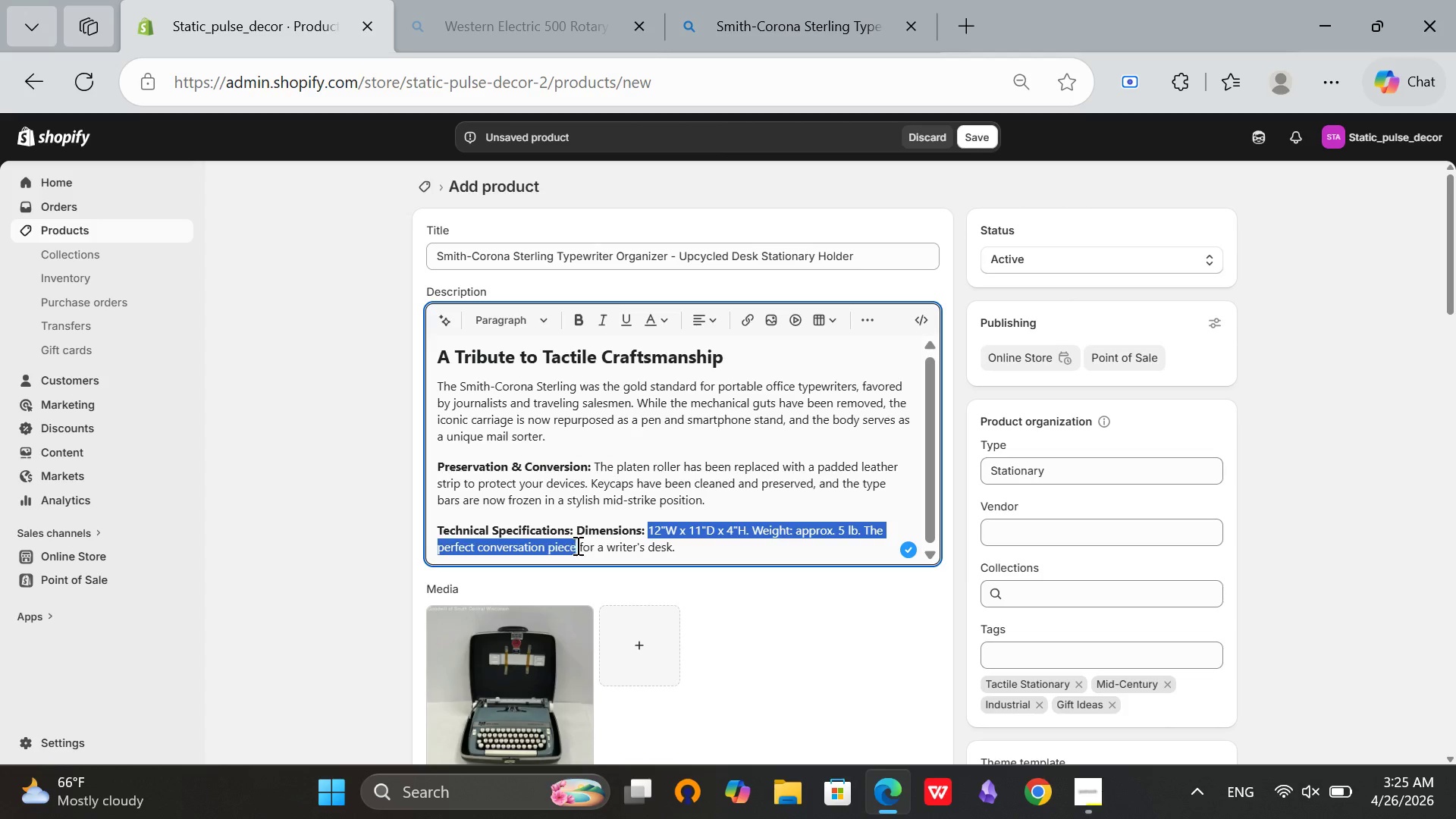 
left_click_drag(start_coordinate=[576, 545], to_coordinate=[572, 545])
 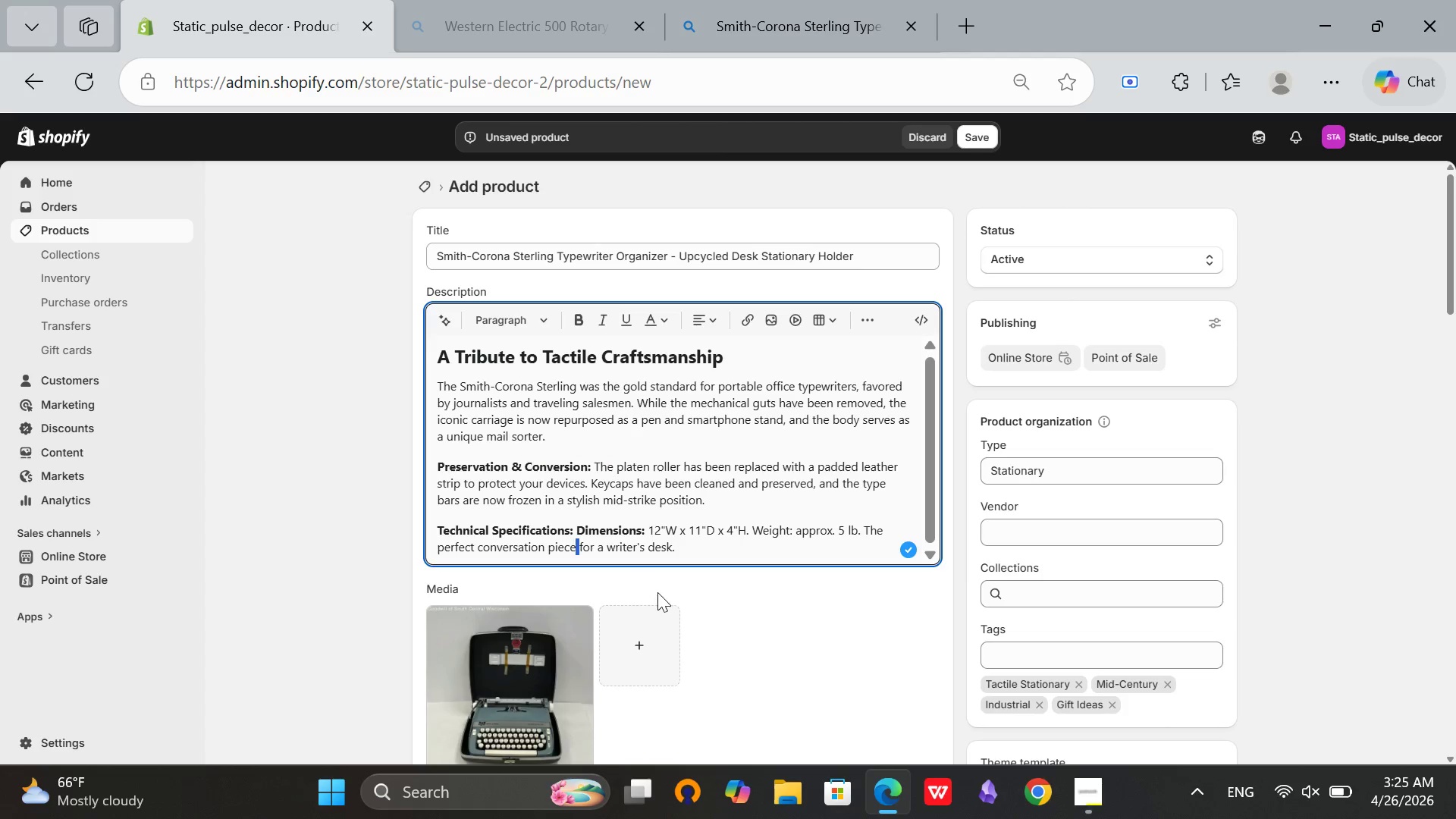 
key(Control+Z)
 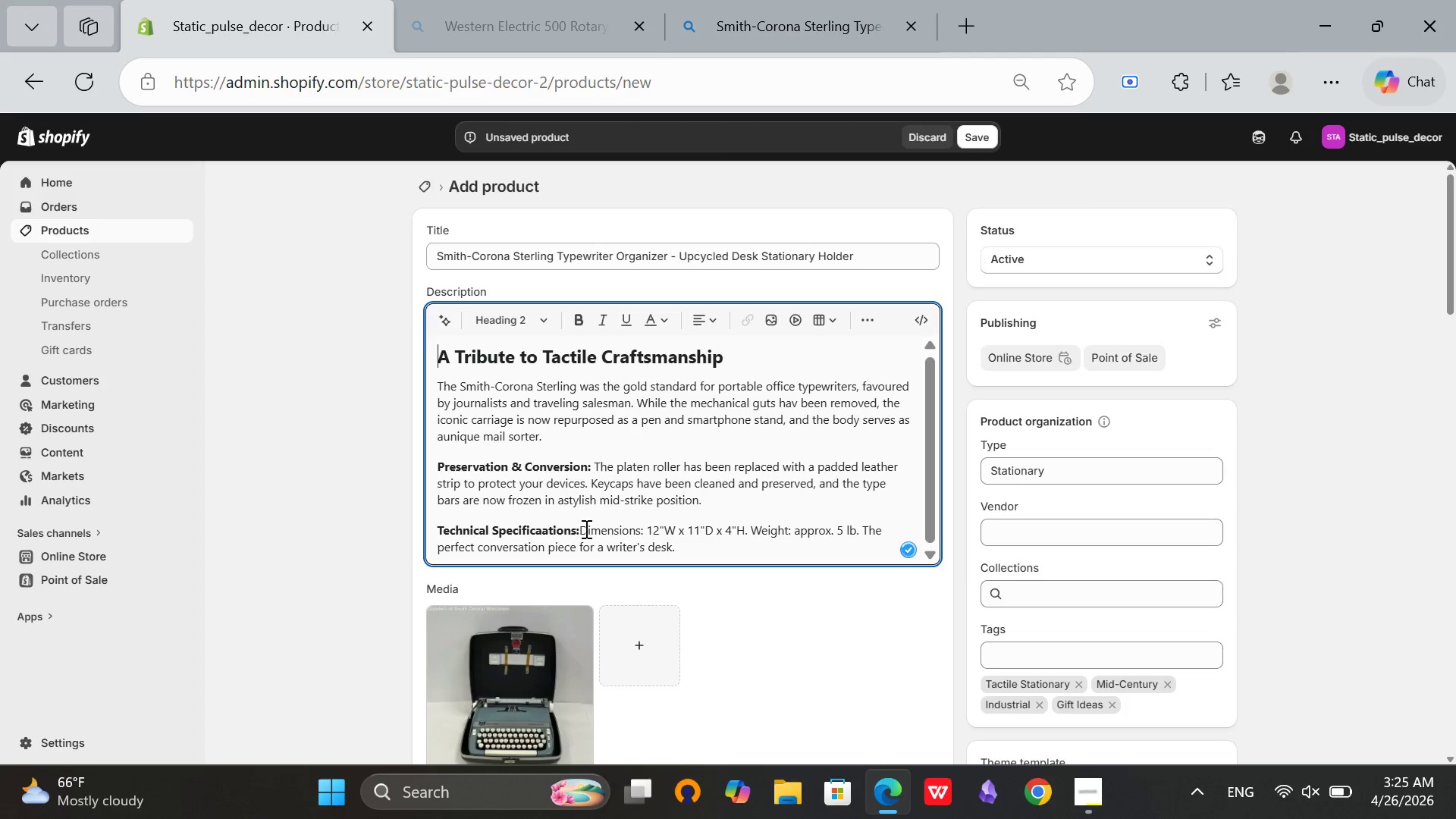 
left_click([579, 530])
 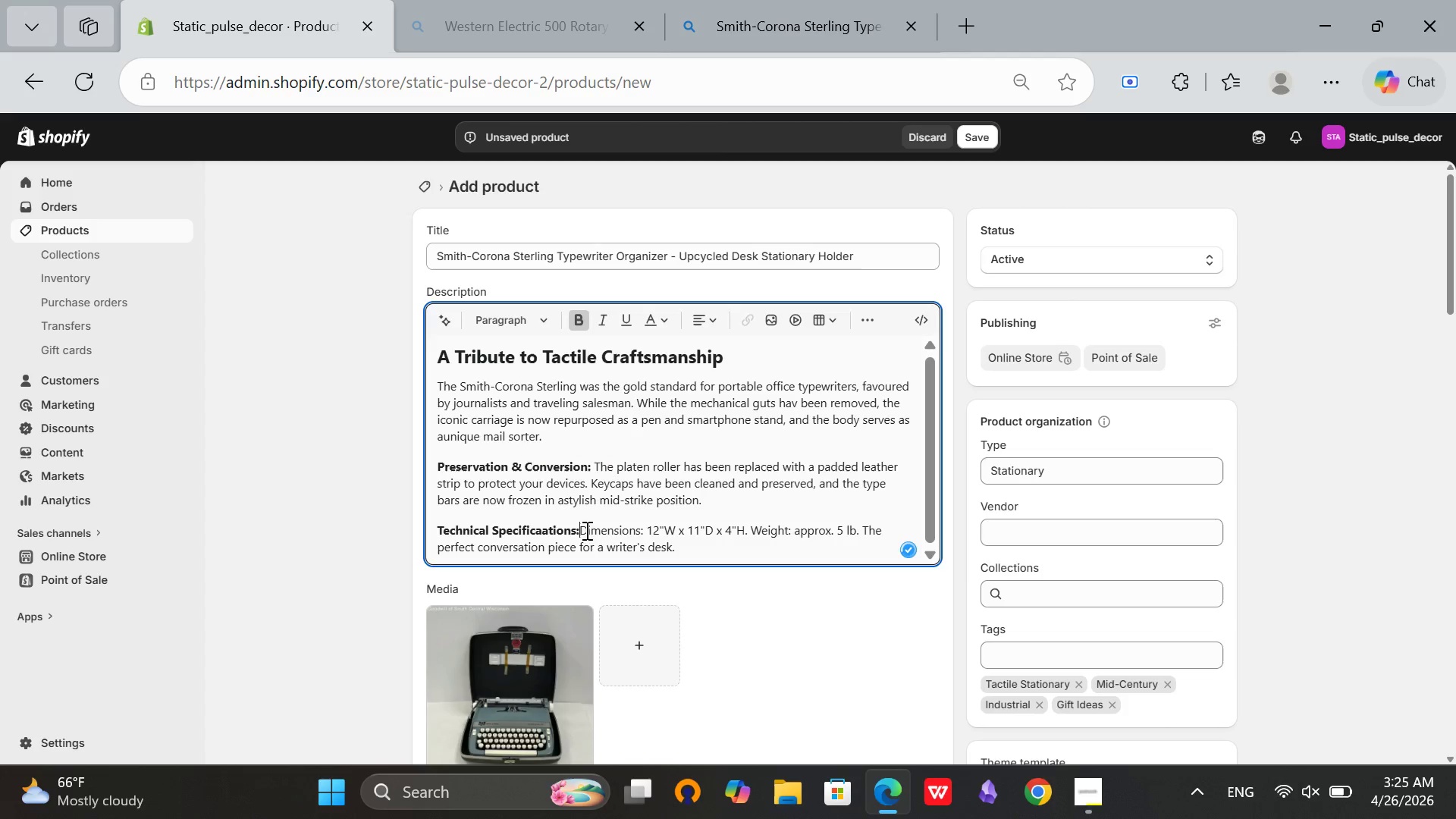 
key(Space)
 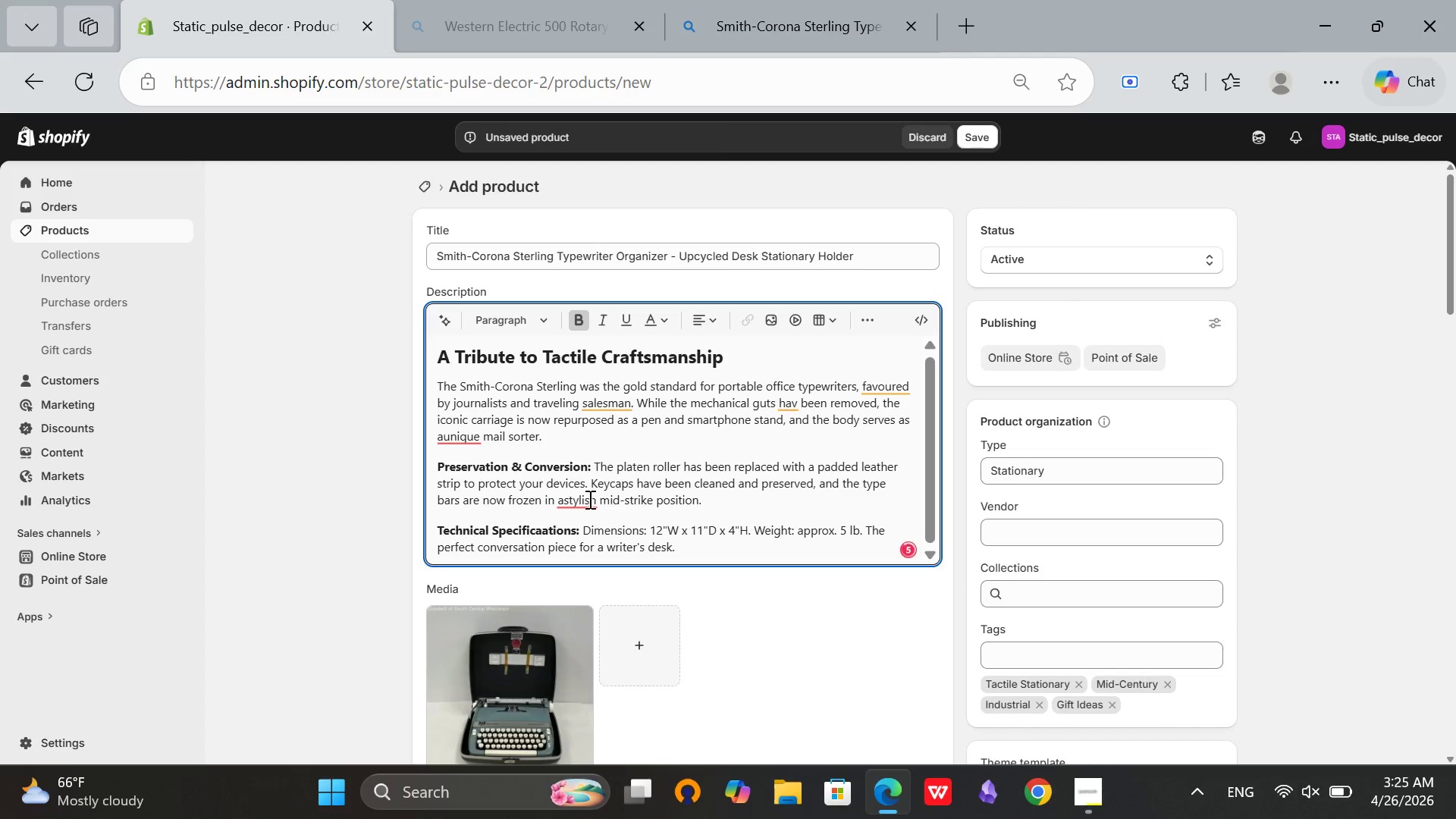 
left_click([588, 498])
 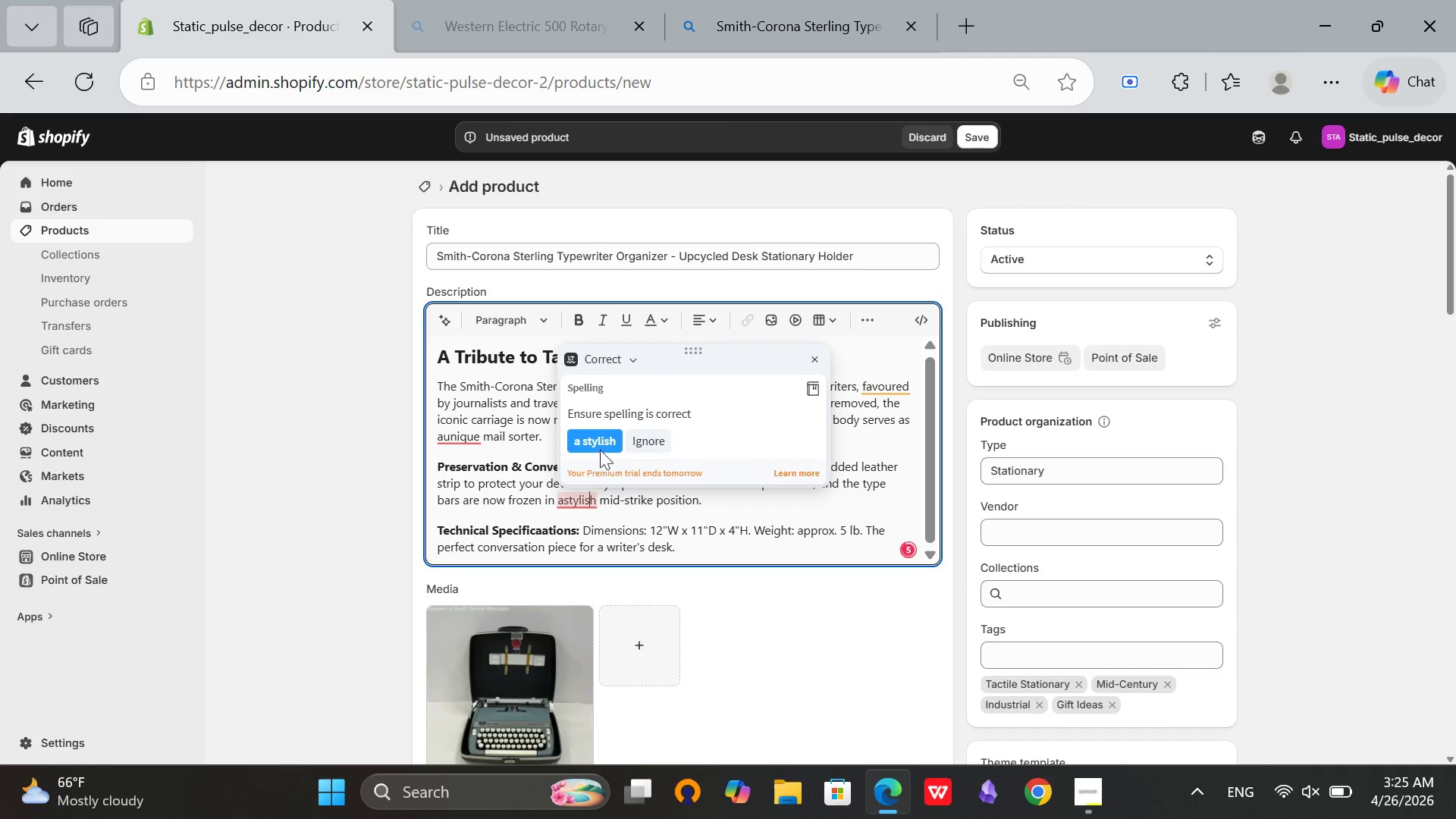 
left_click([602, 441])
 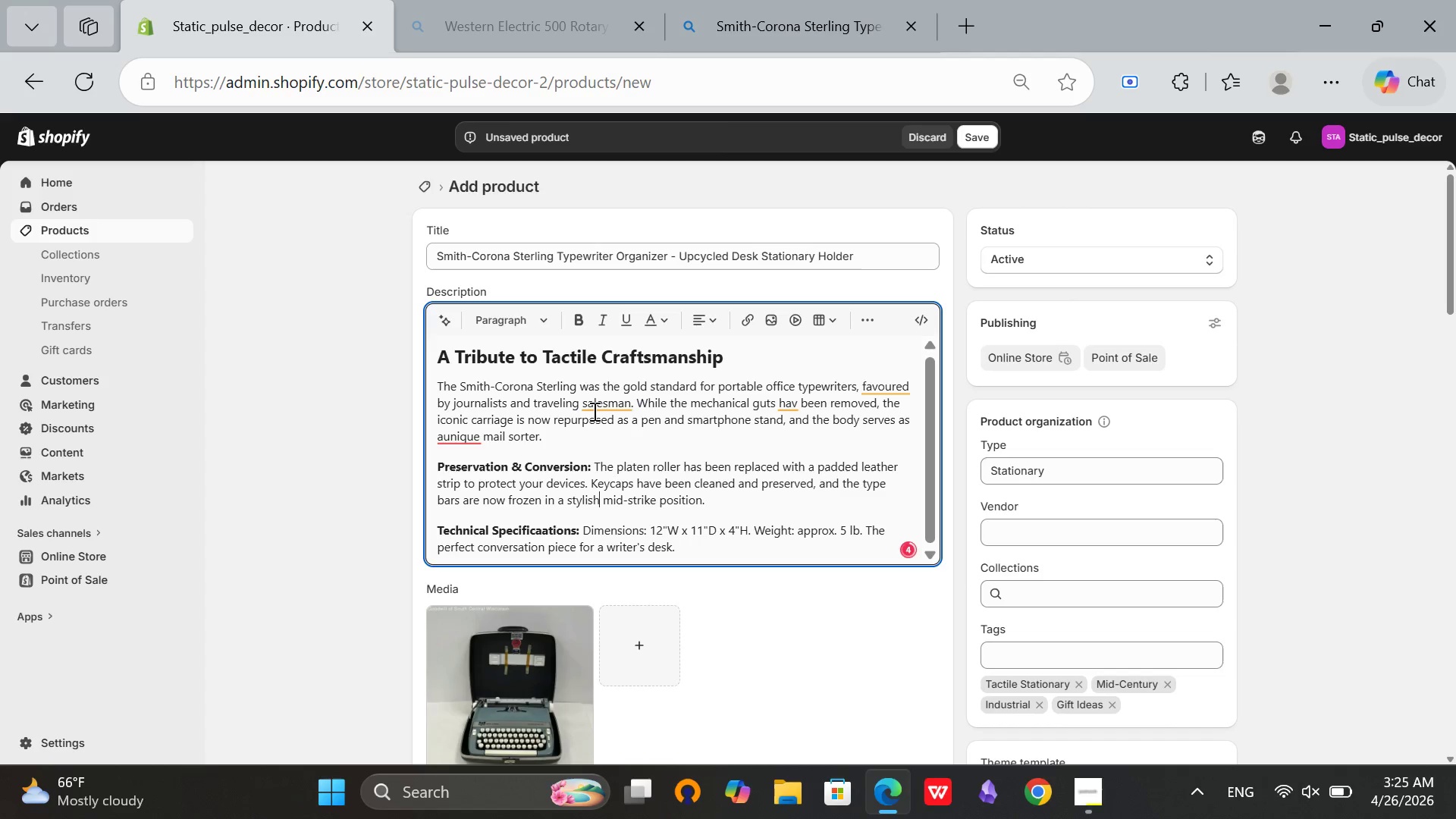 
left_click([593, 411])
 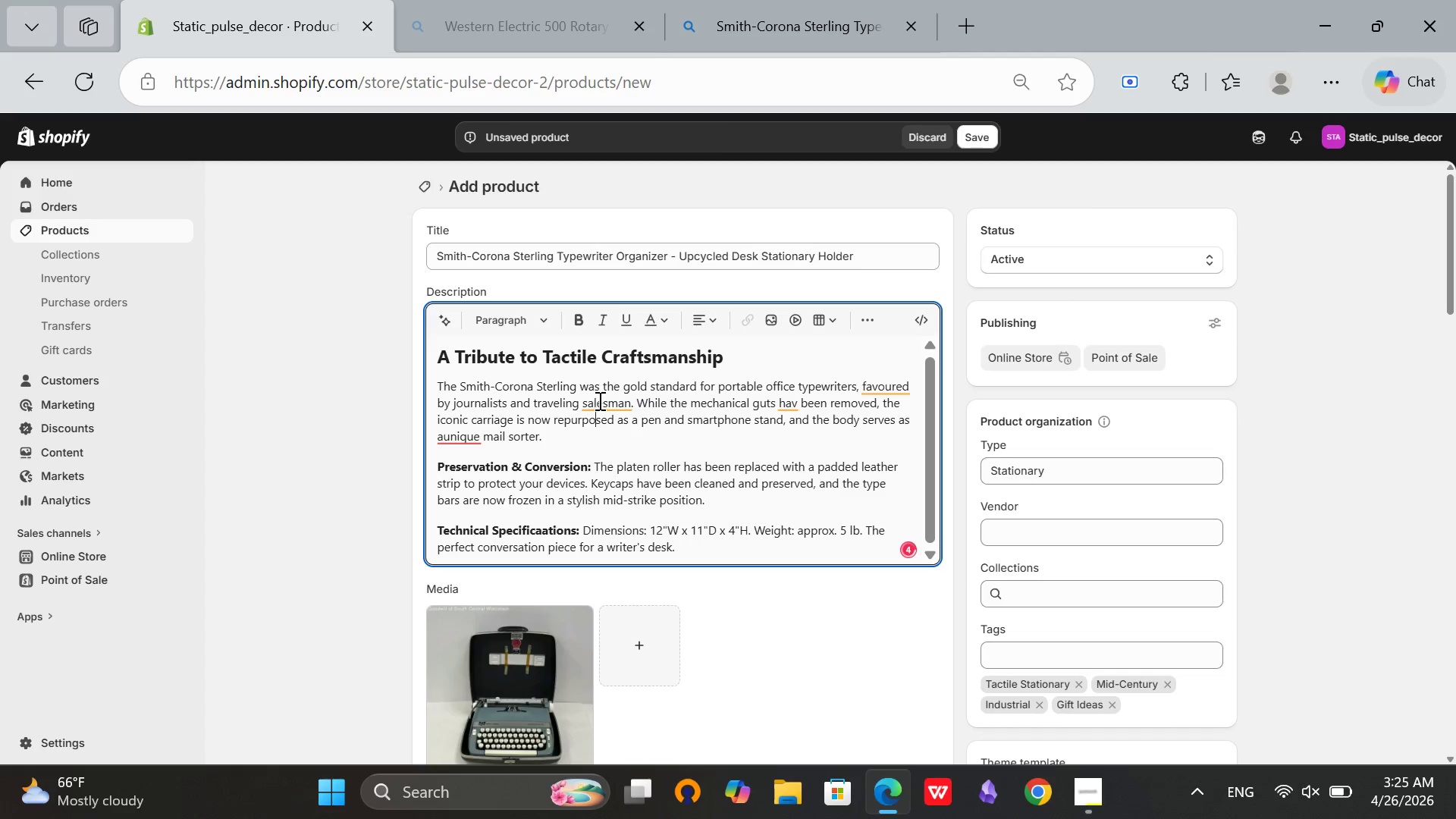 
left_click([598, 400])
 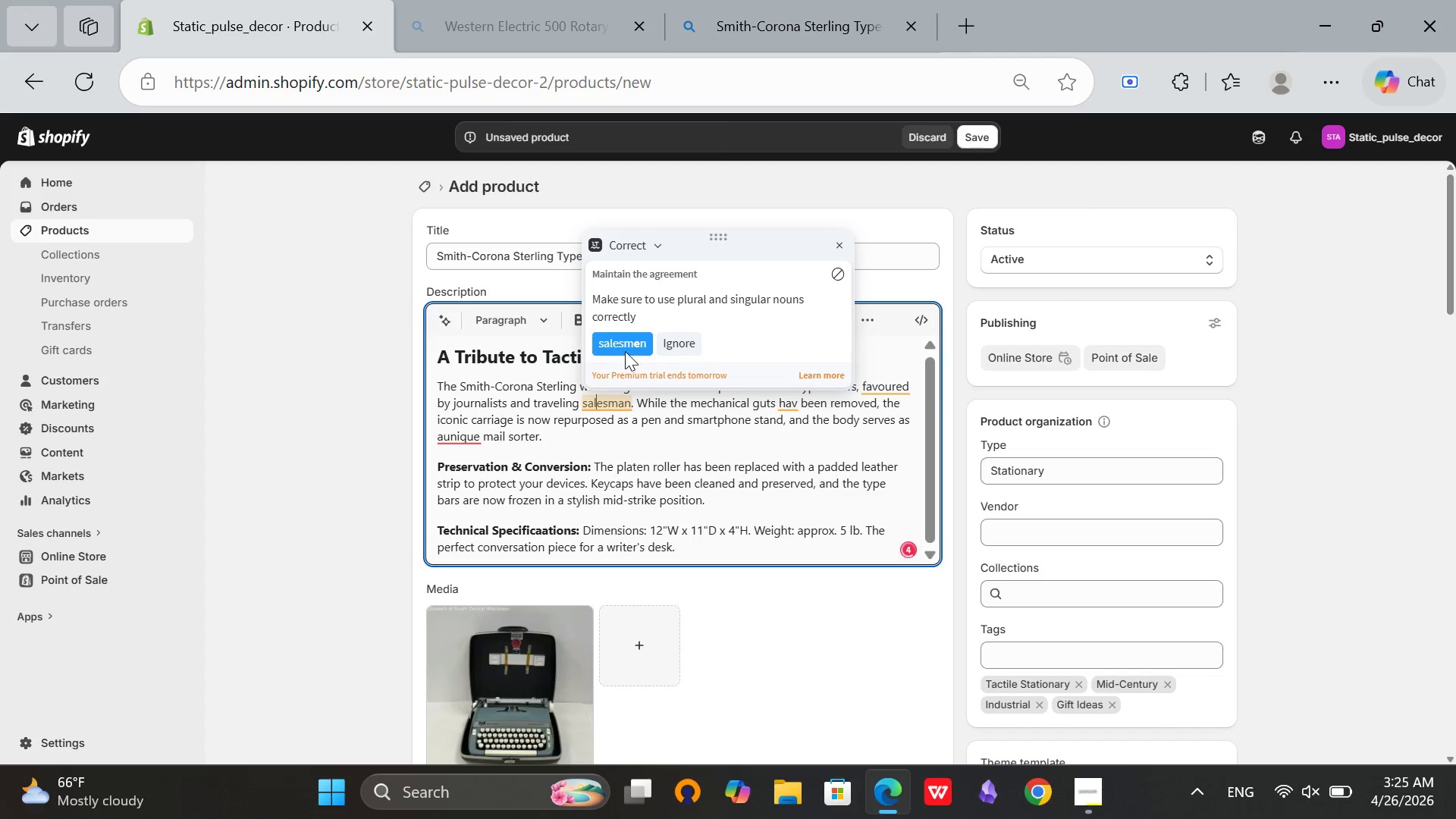 
left_click([627, 340])
 